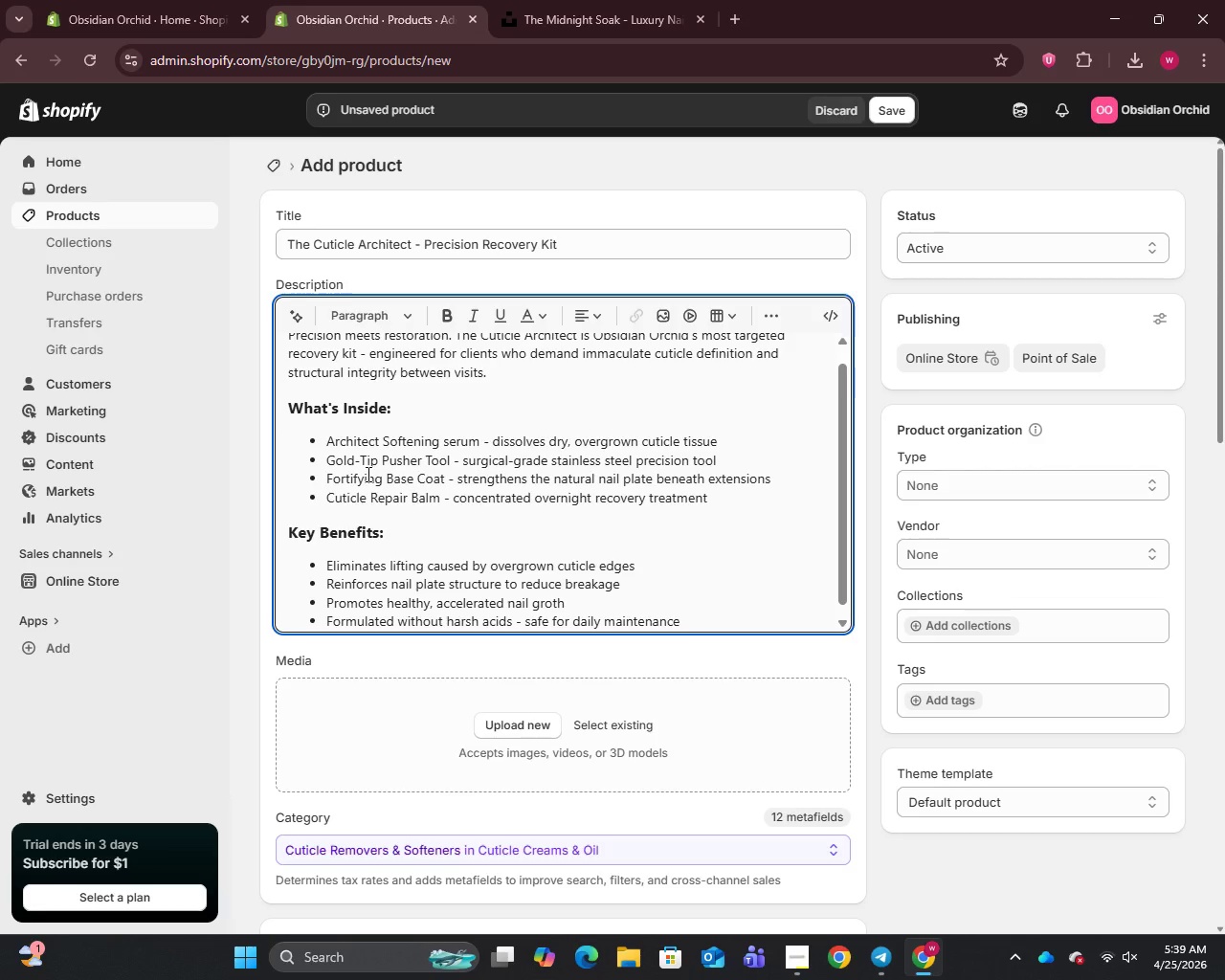 
key(Enter)
 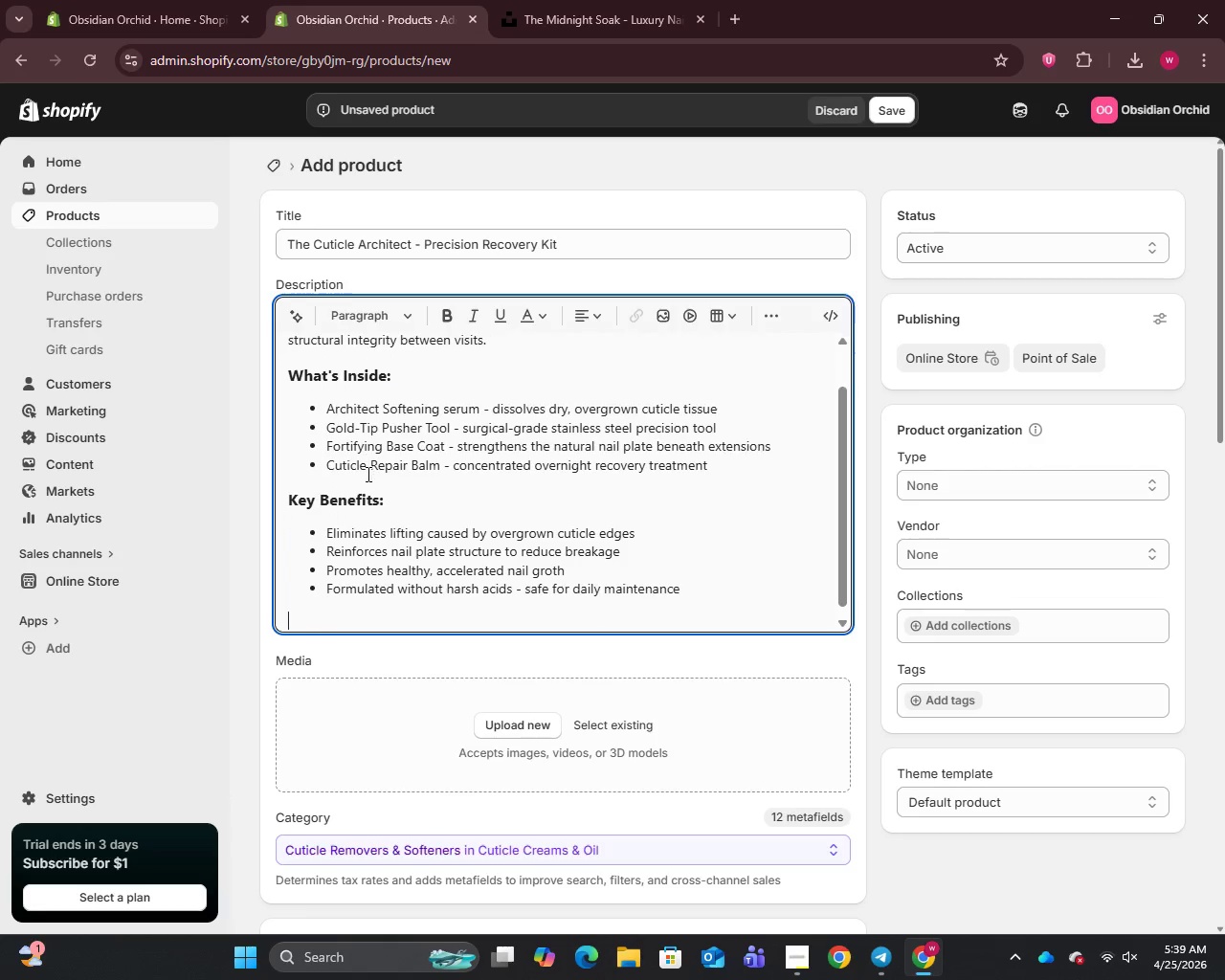 
key(Enter)
 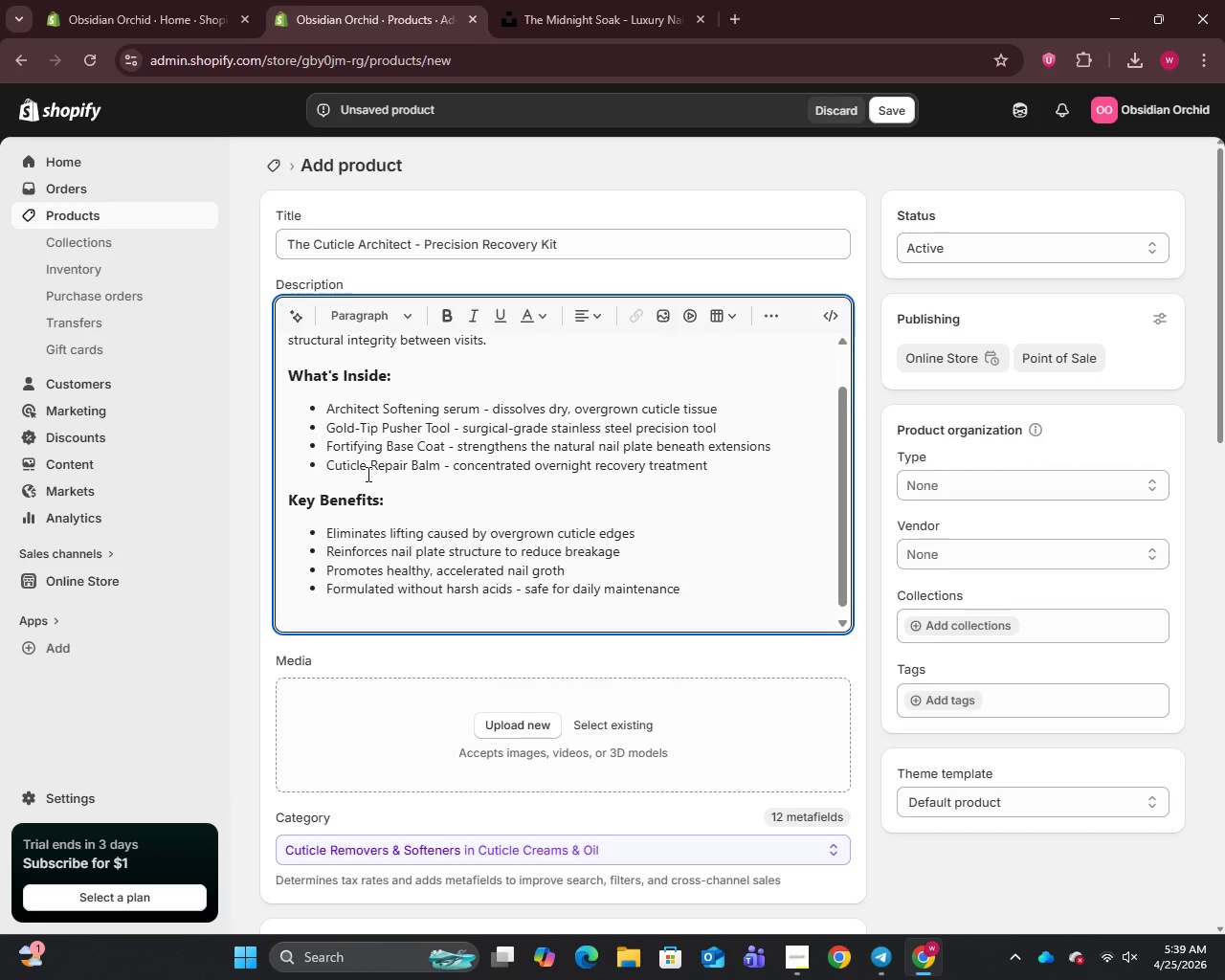 
type(Architecture is not just what you build. It is what you maintain.)
 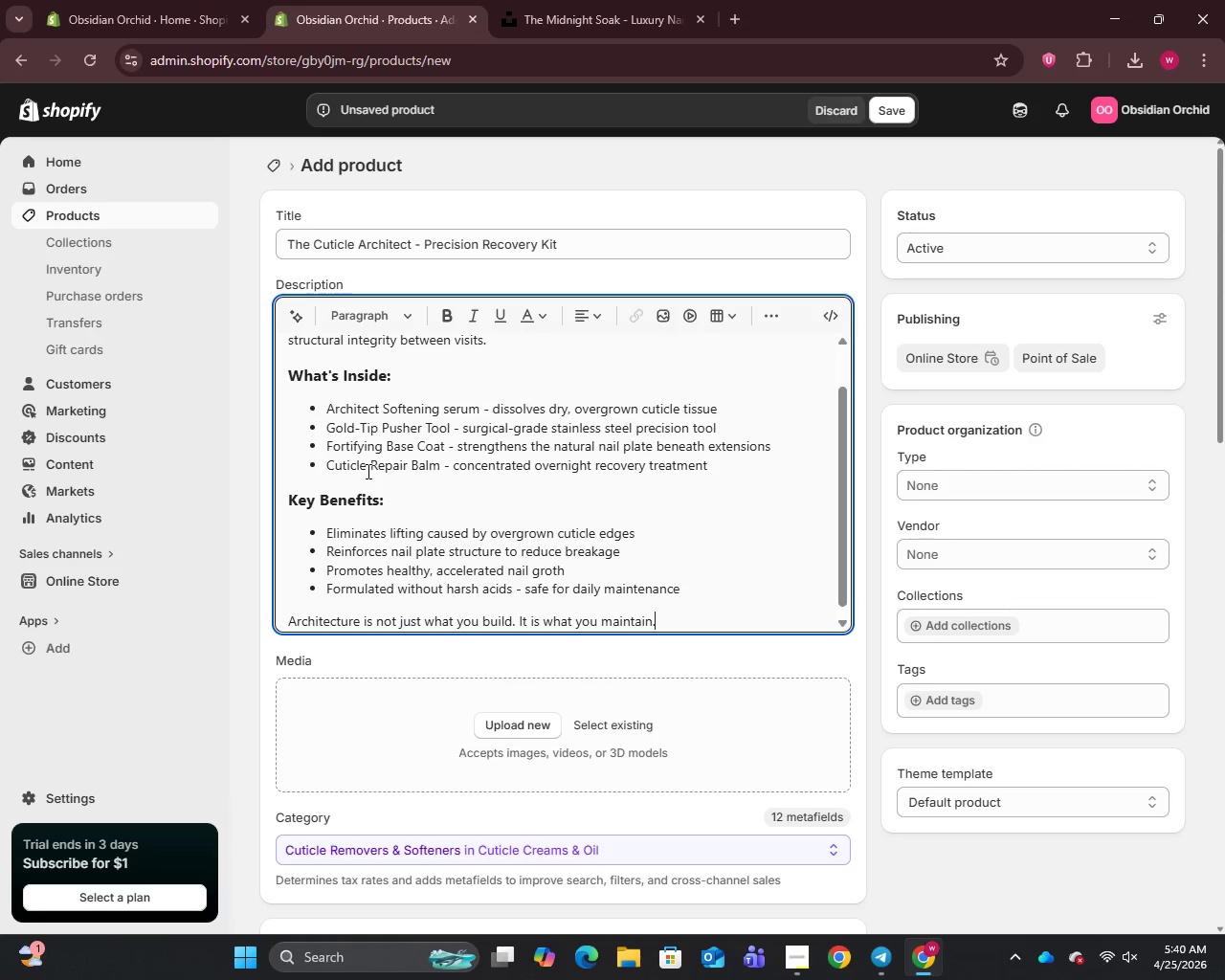 
scroll: coordinate [357, 501], scroll_direction: down, amount: 8.0
 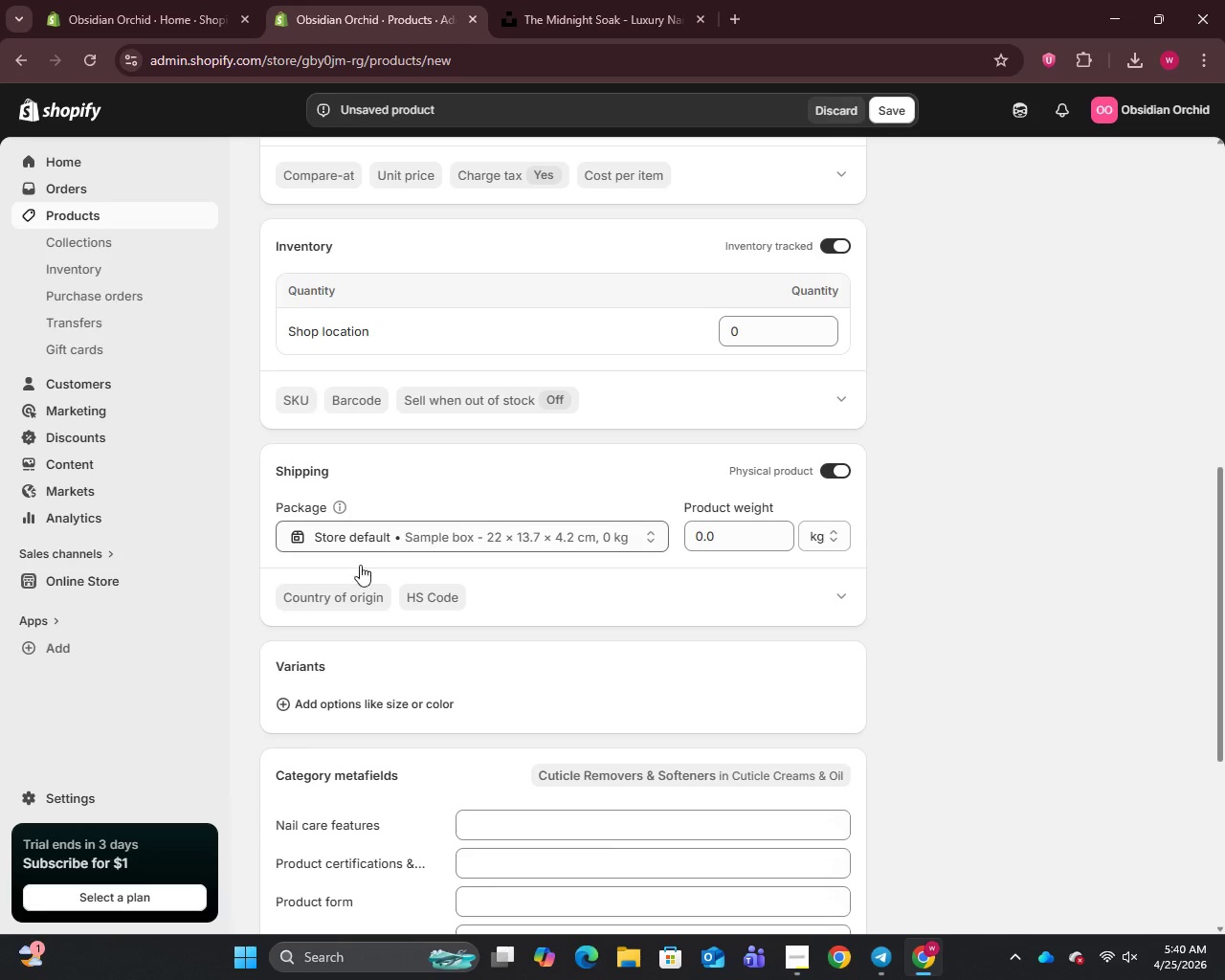 
left_click([337, 693])
 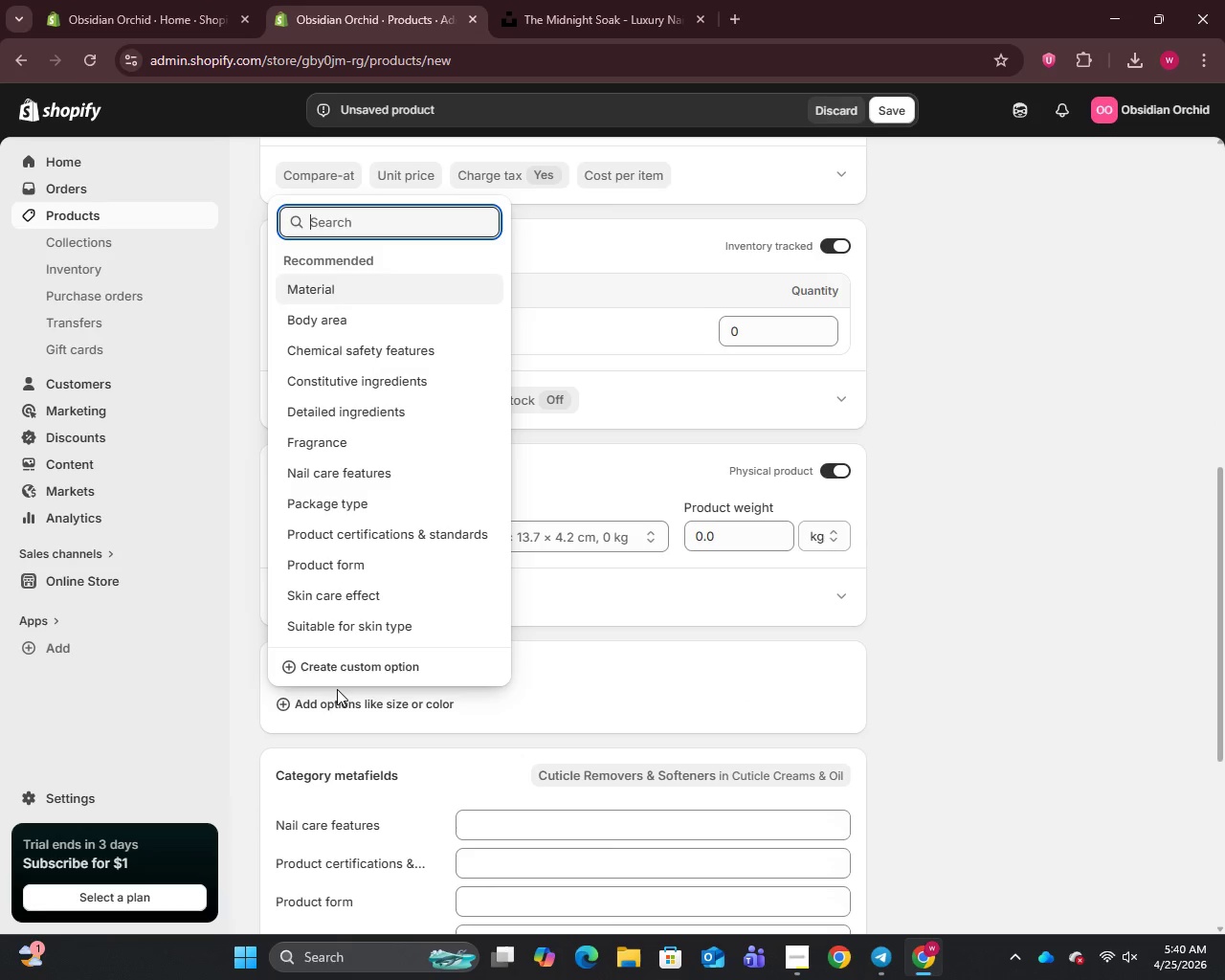 
scroll: coordinate [337, 689], scroll_direction: down, amount: 2.0
 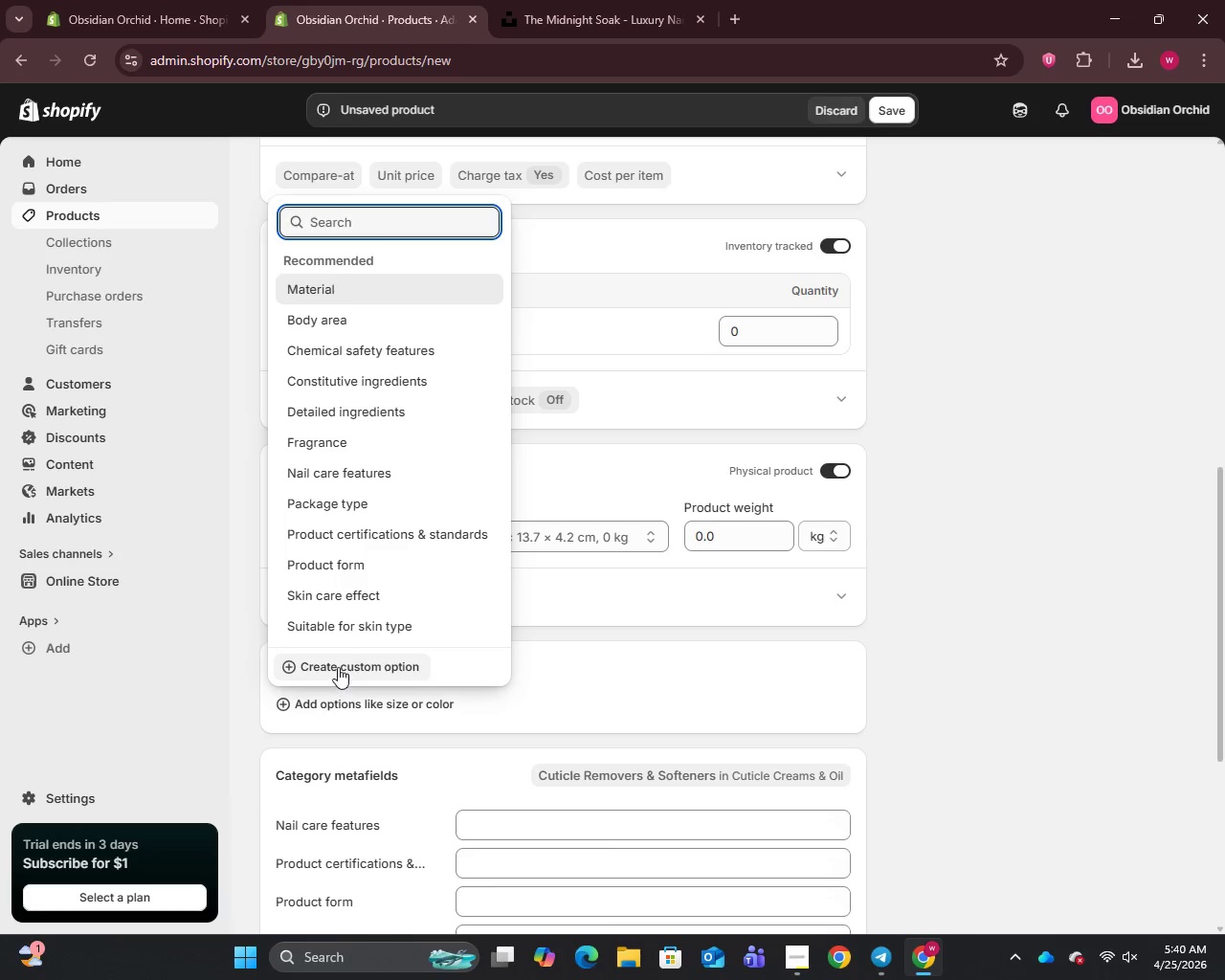 
left_click([338, 663])
 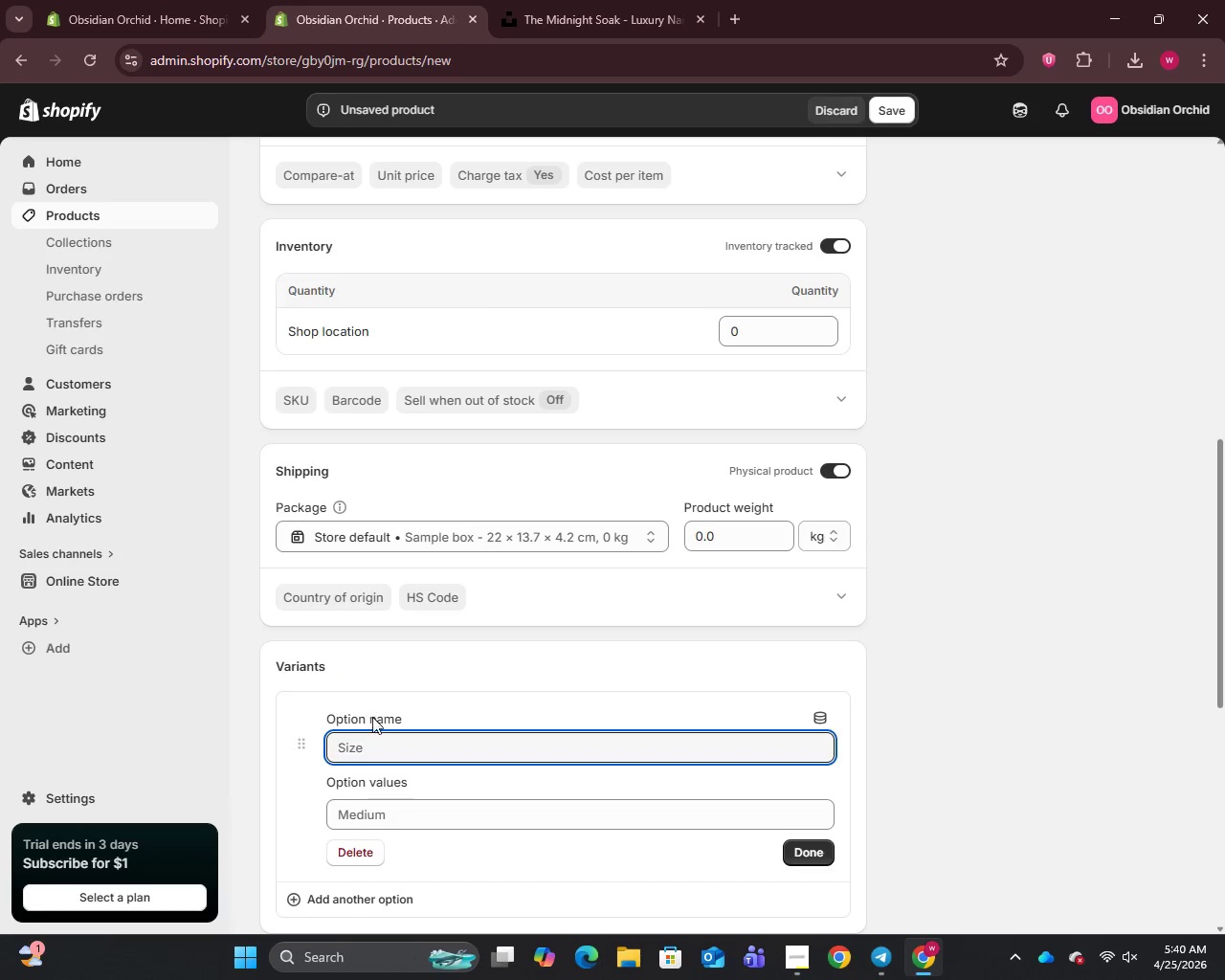 
scroll: coordinate [371, 695], scroll_direction: down, amount: 2.0
 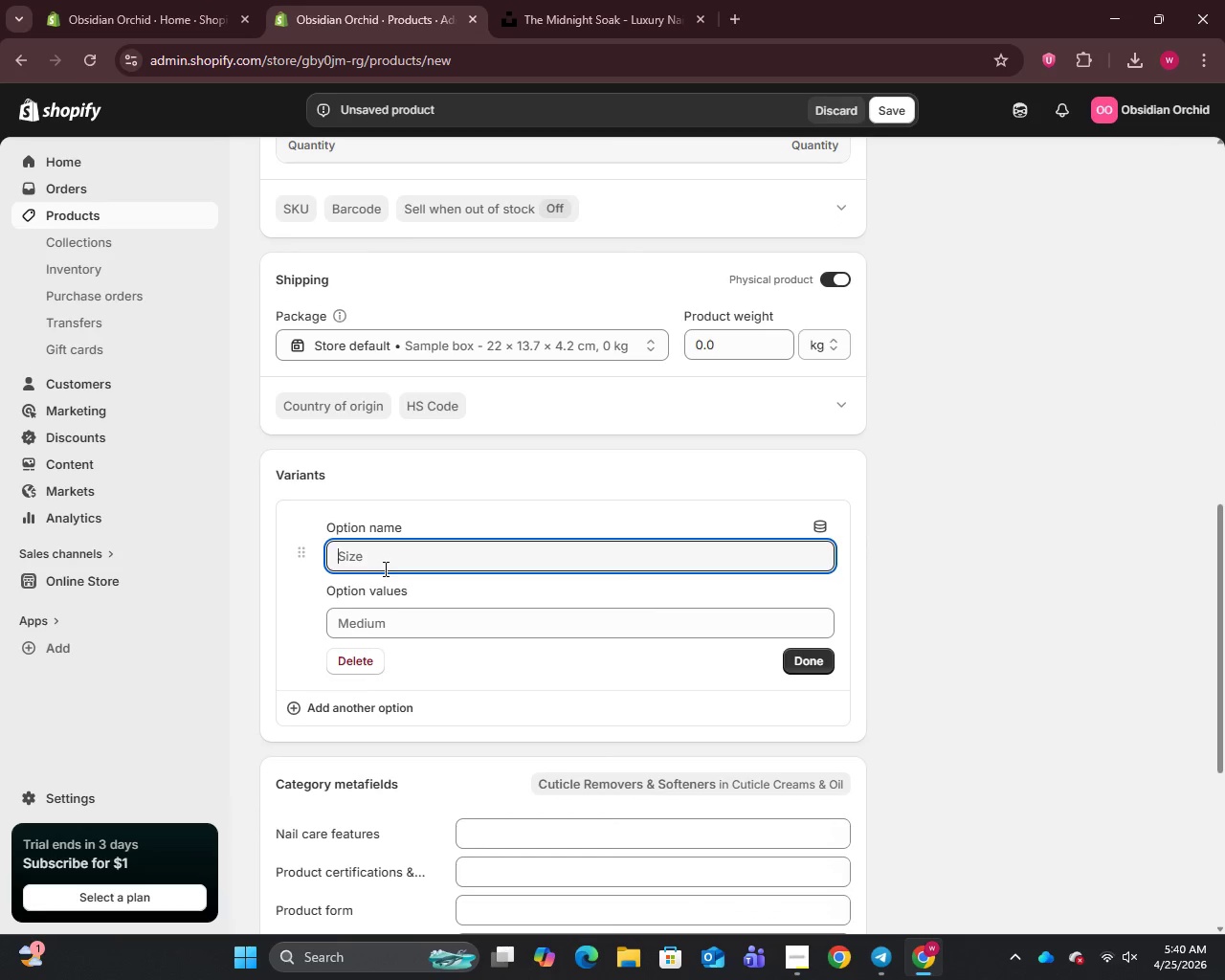 
type(Variant)
 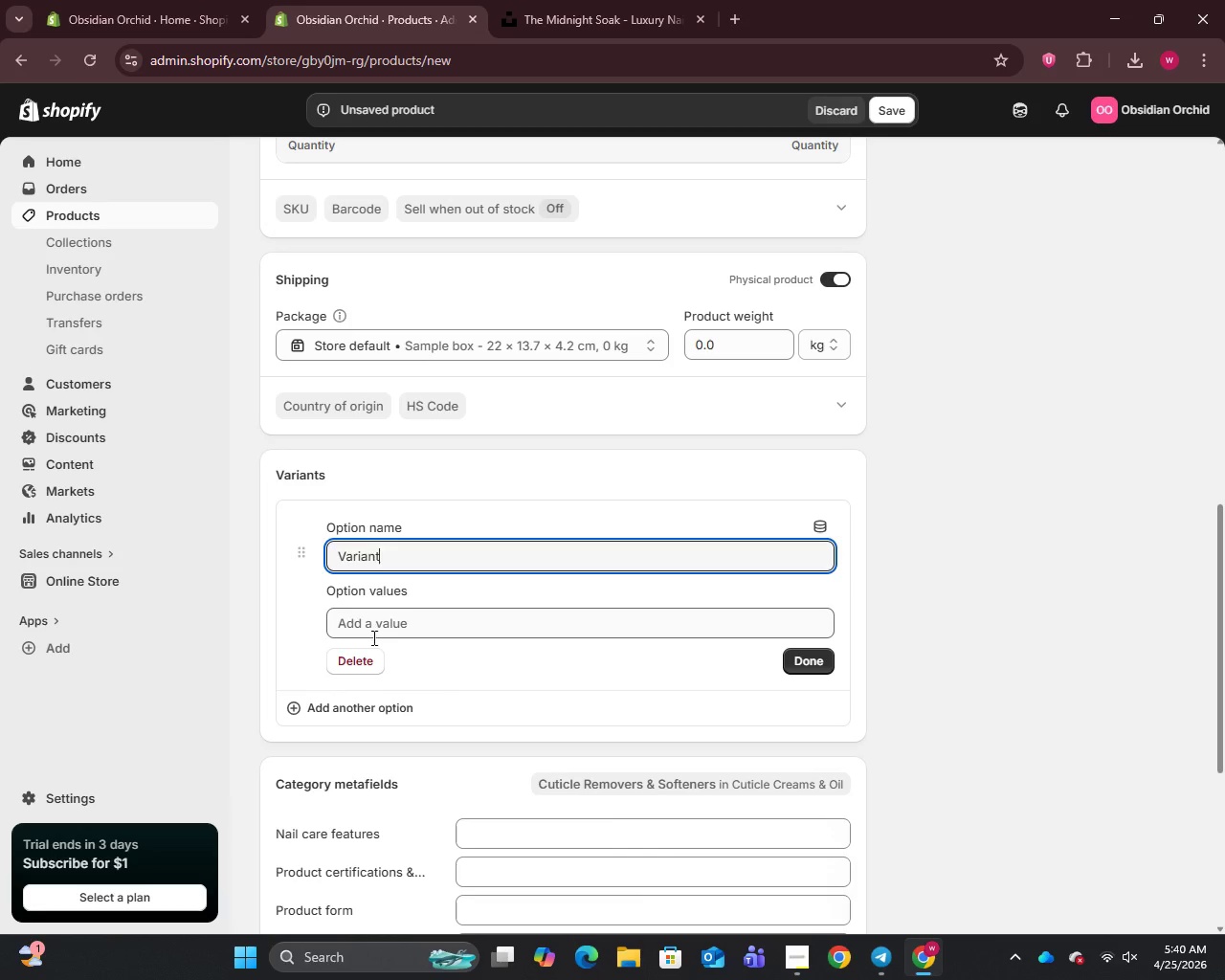 
left_click([377, 632])
 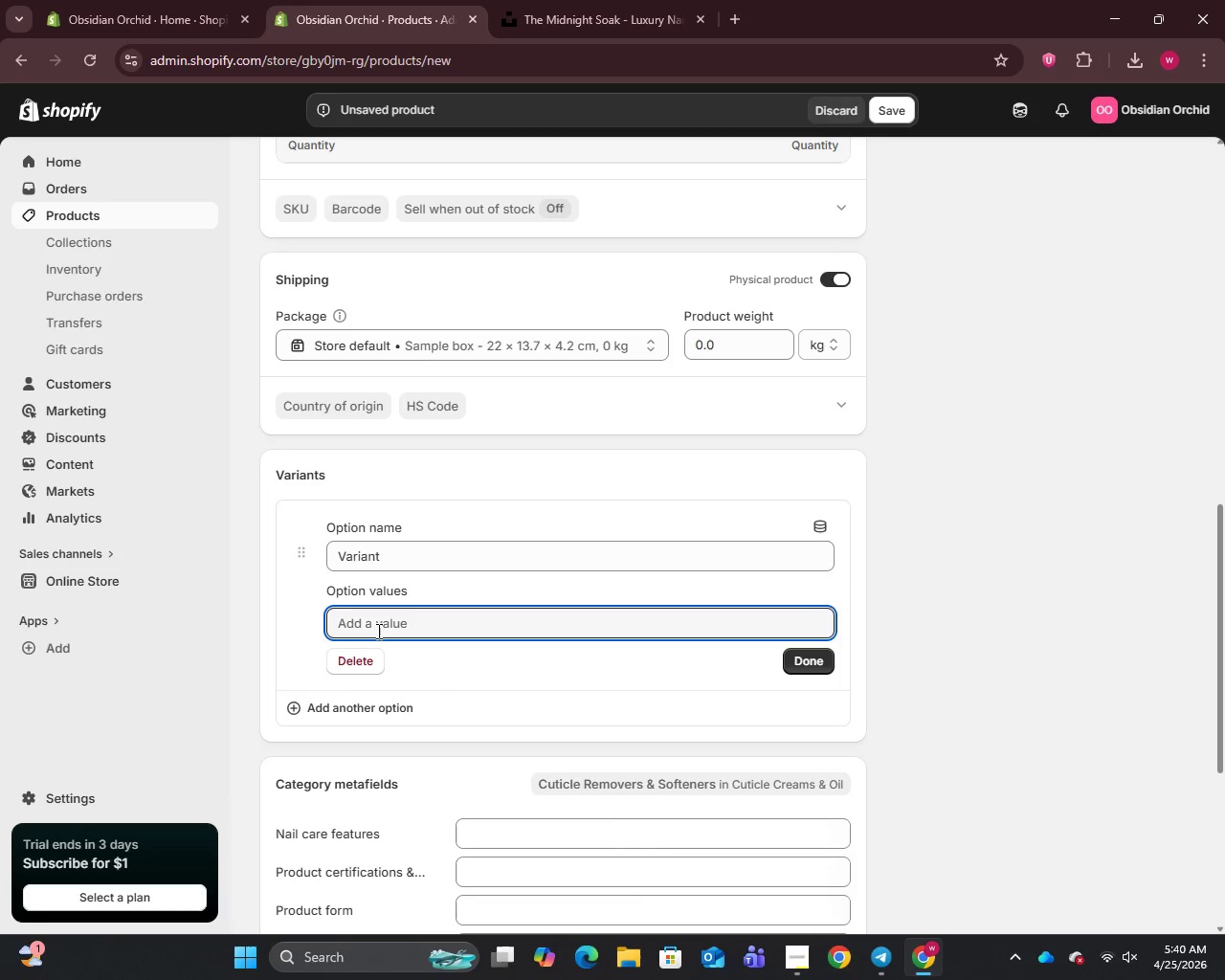 
type(Travel)
 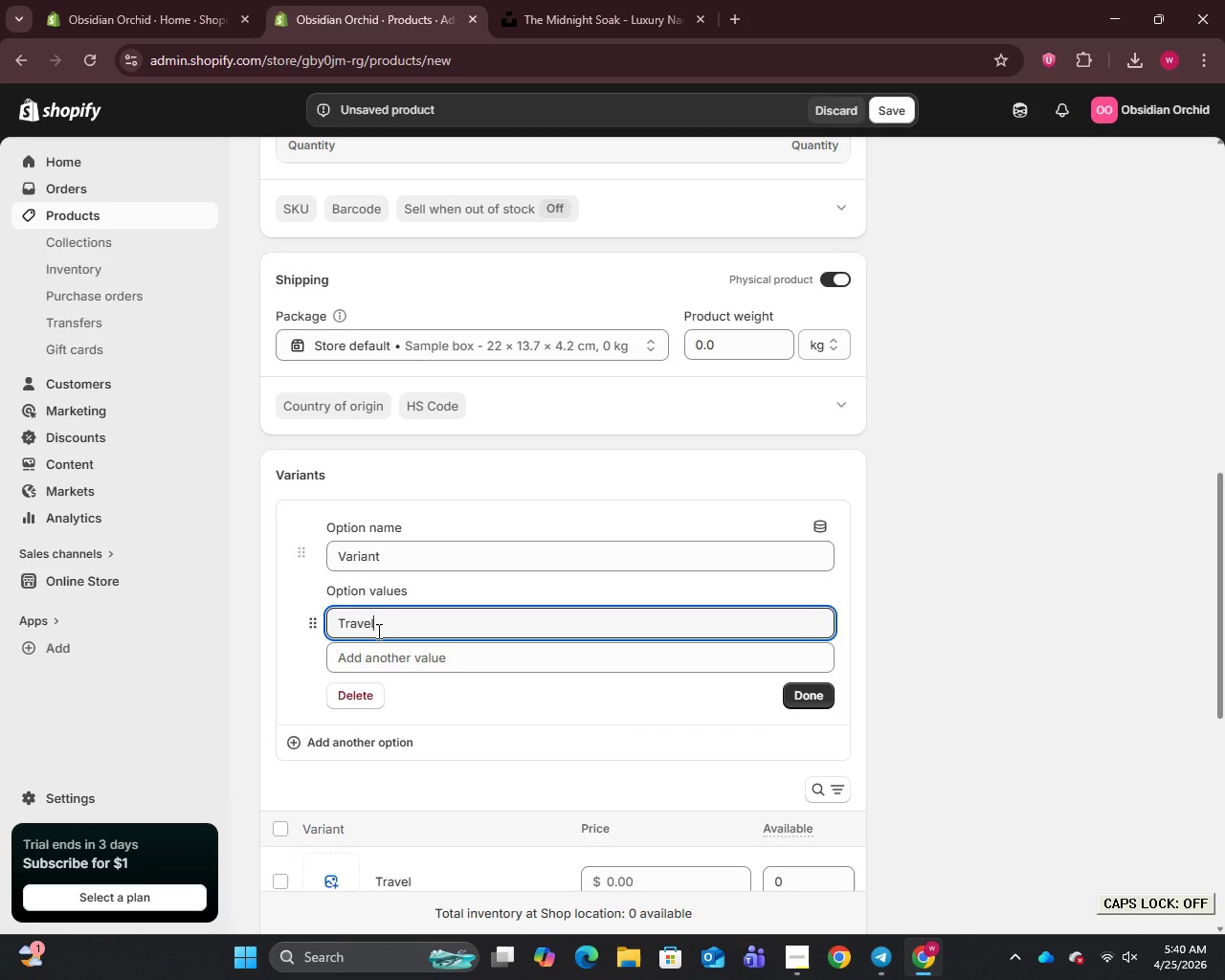 
key(Enter)
 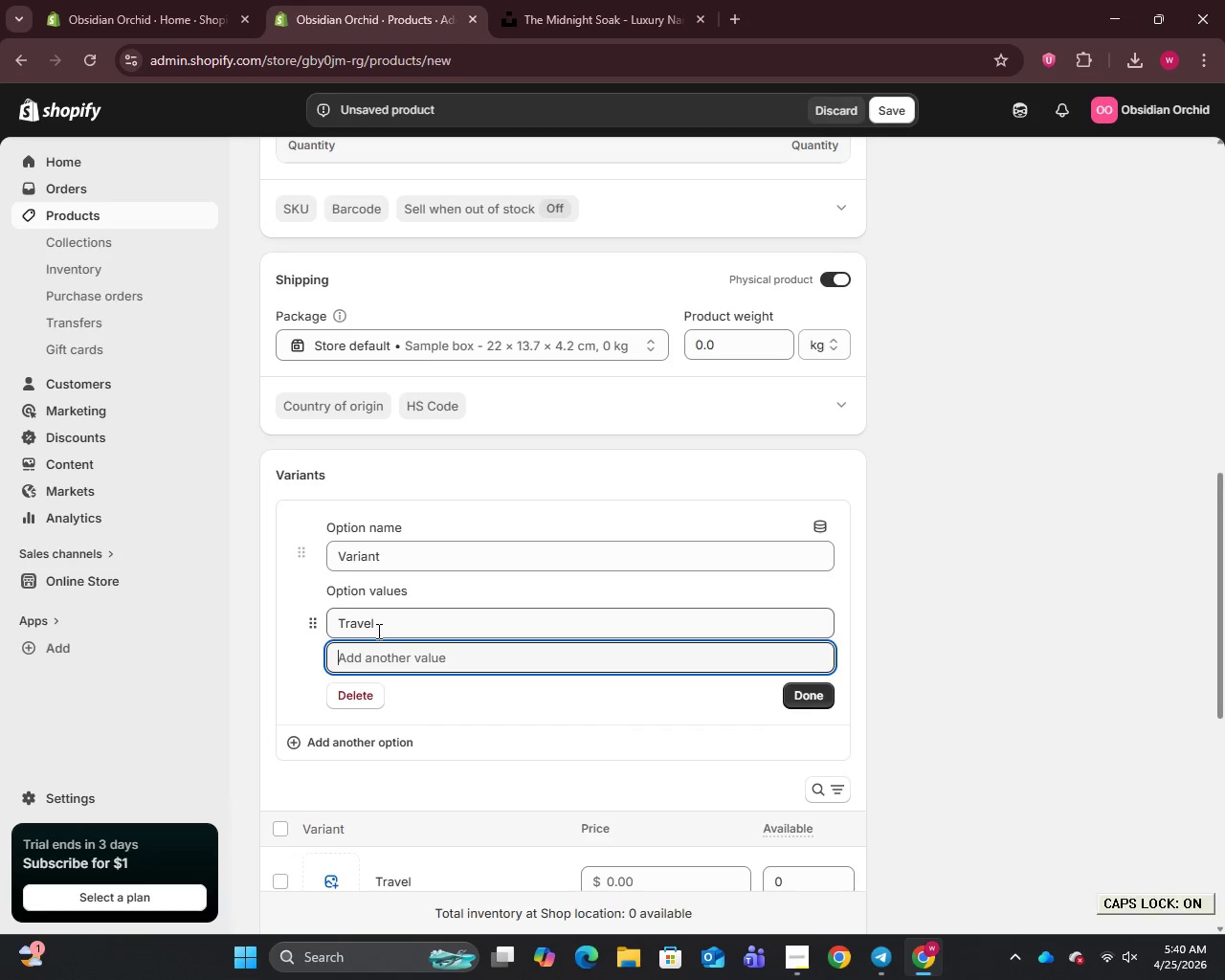 
type(Studio)
 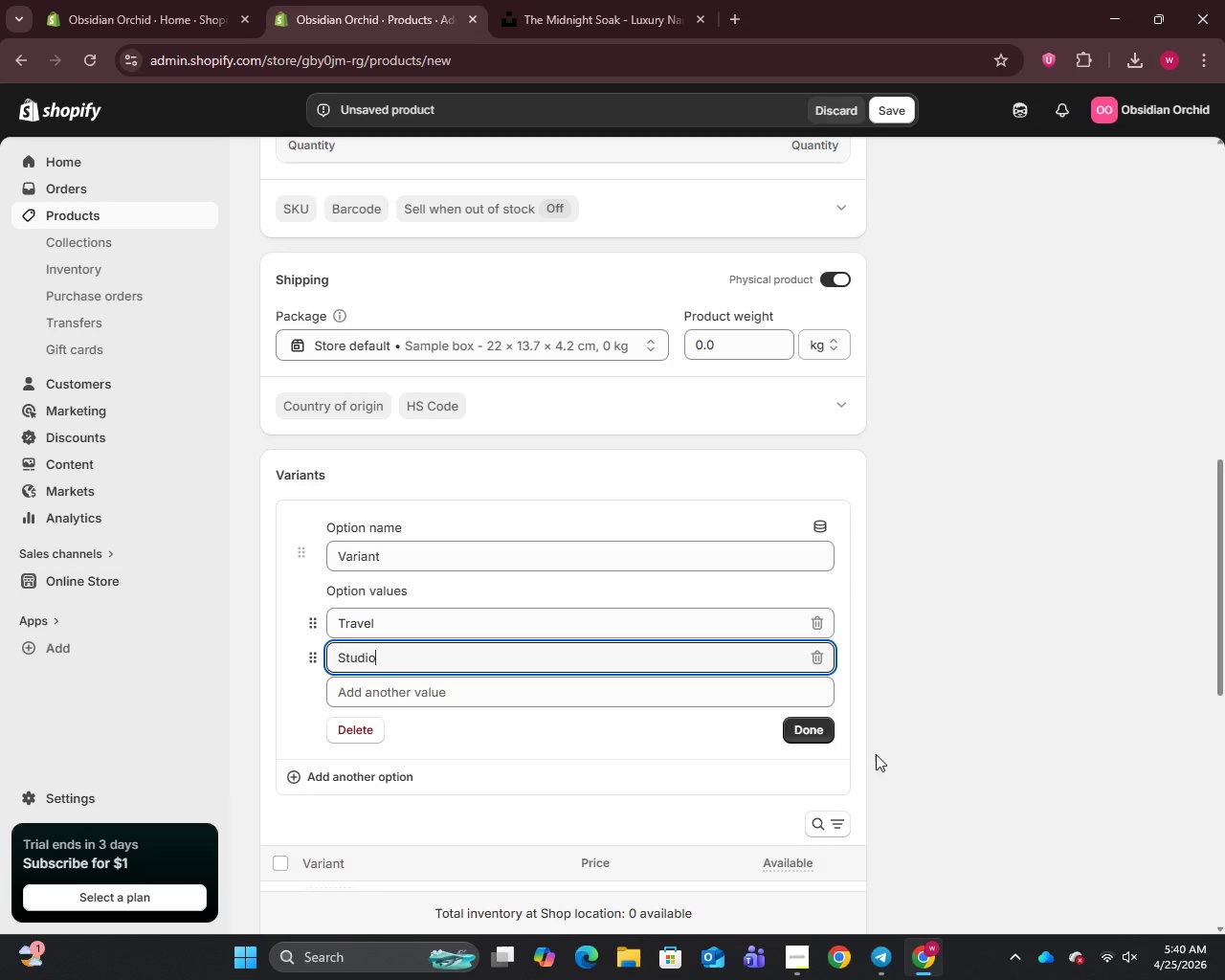 
left_click([784, 721])
 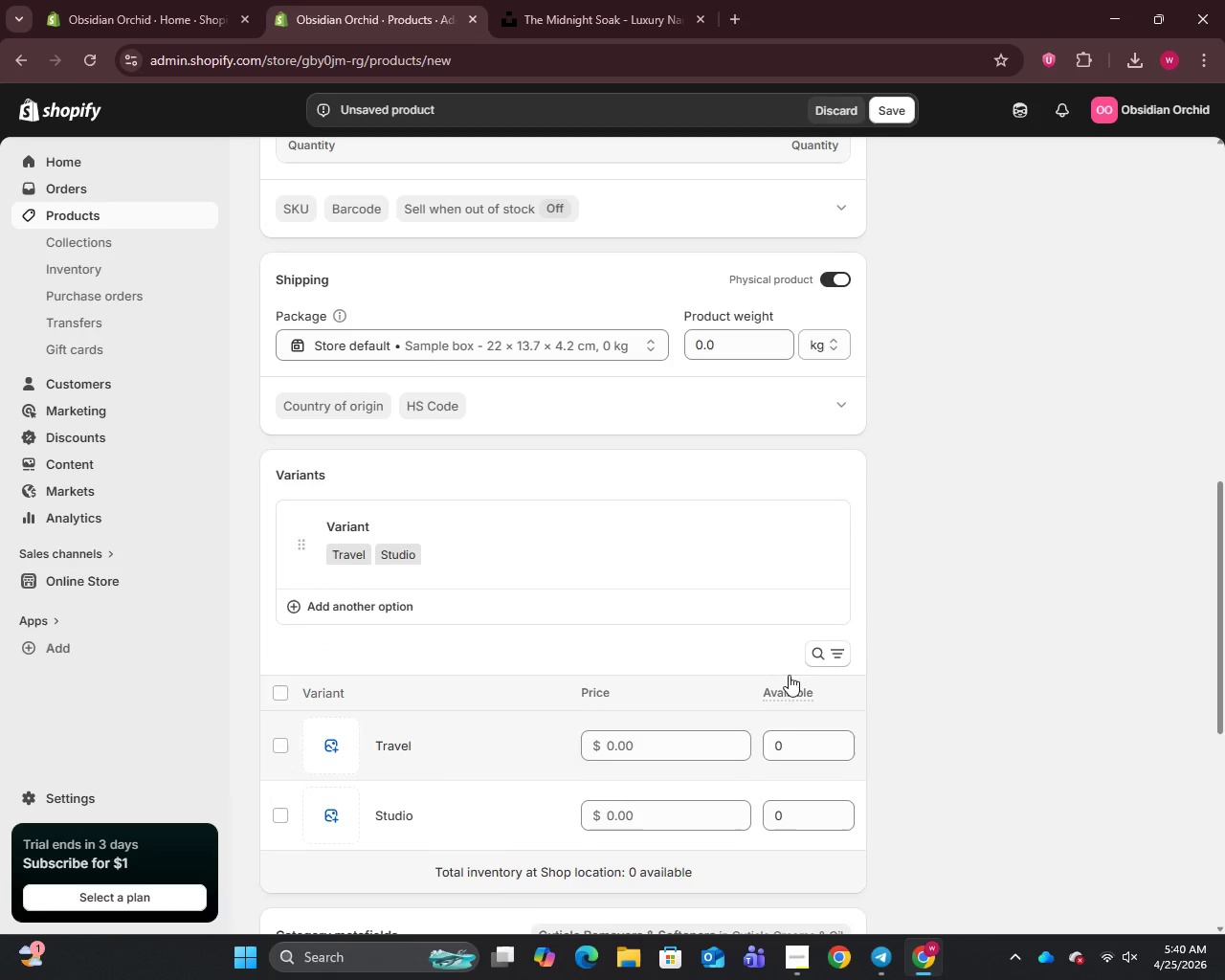 
scroll: coordinate [765, 650], scroll_direction: down, amount: 2.0
 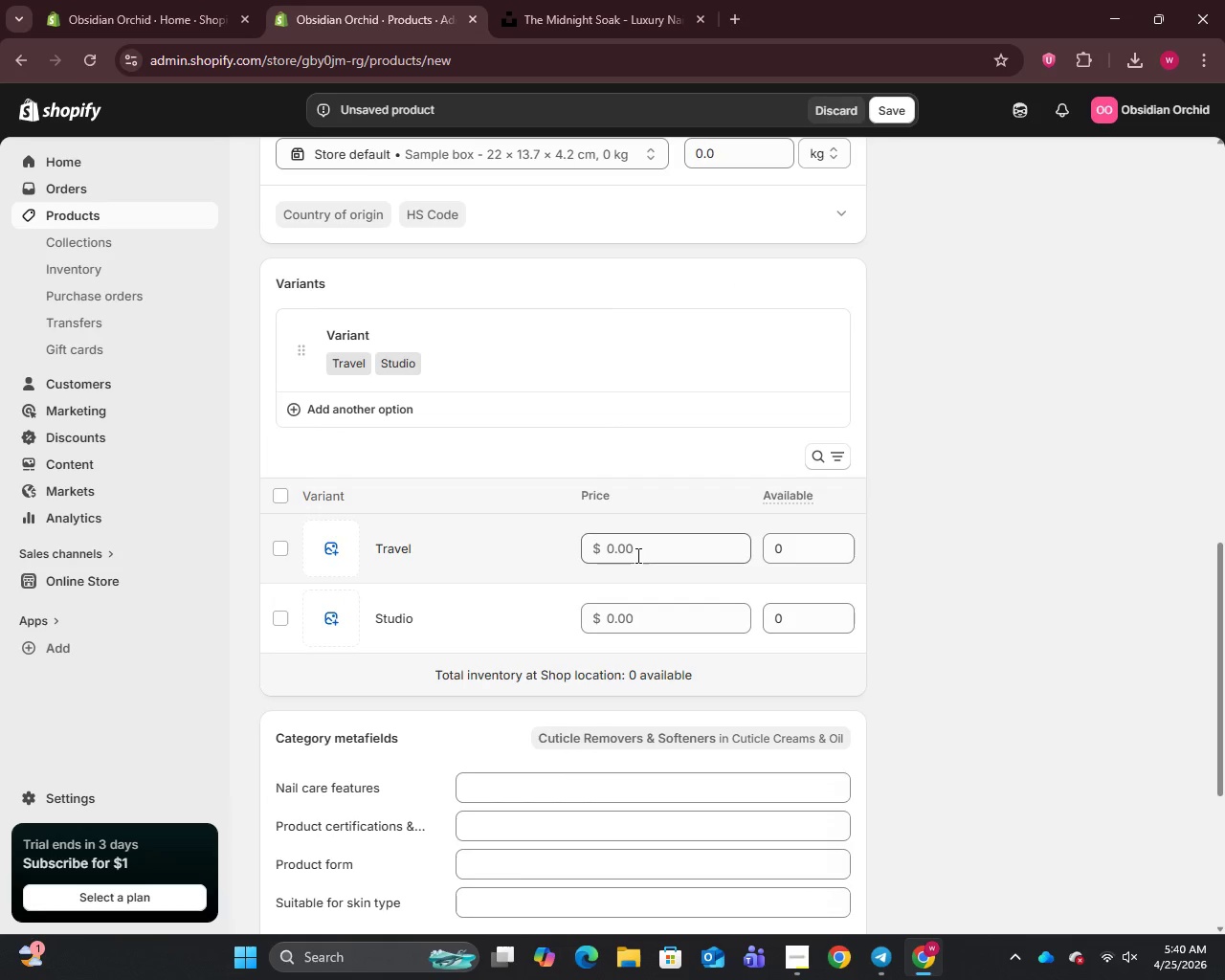 
left_click([635, 554])
 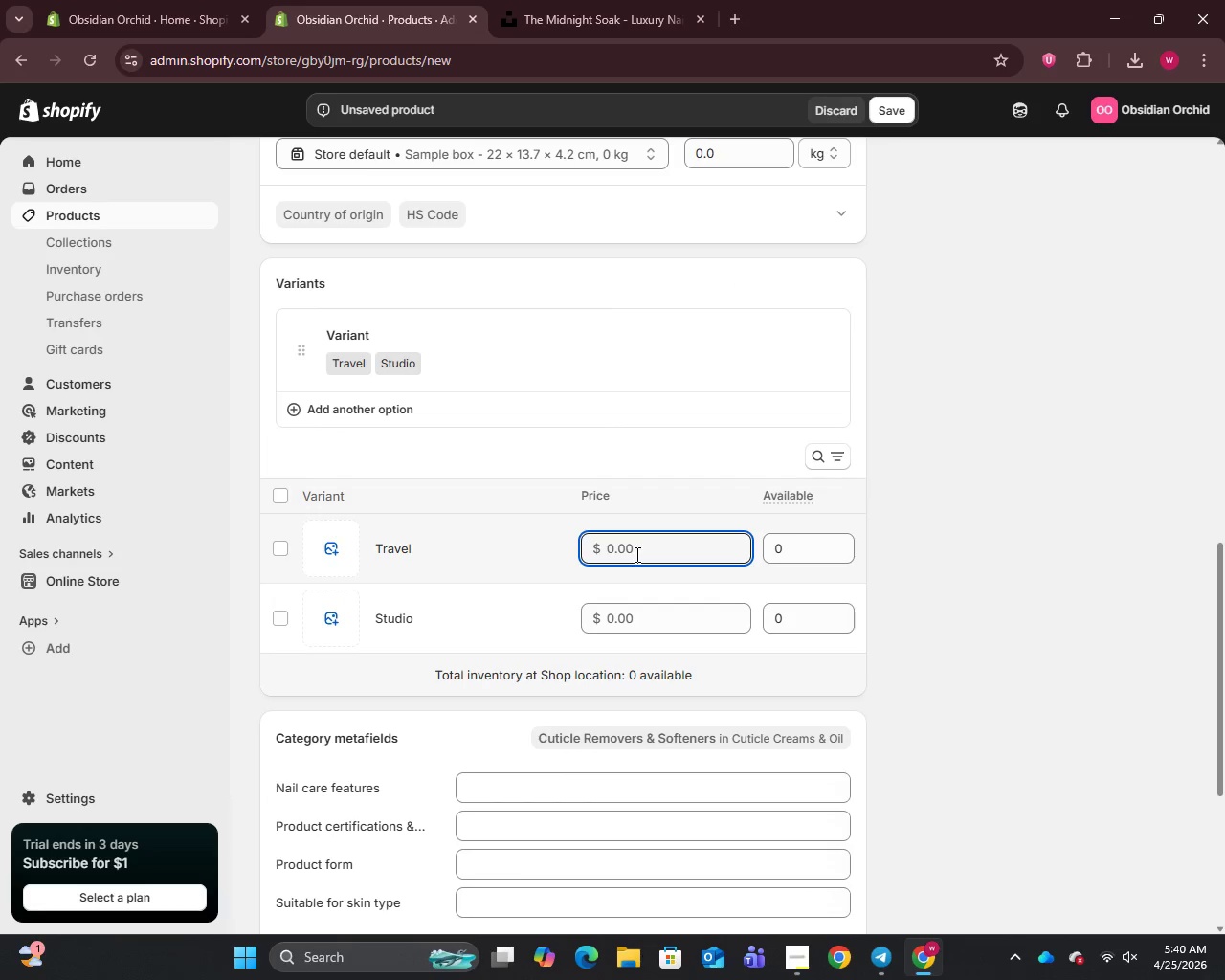 
type(42)
 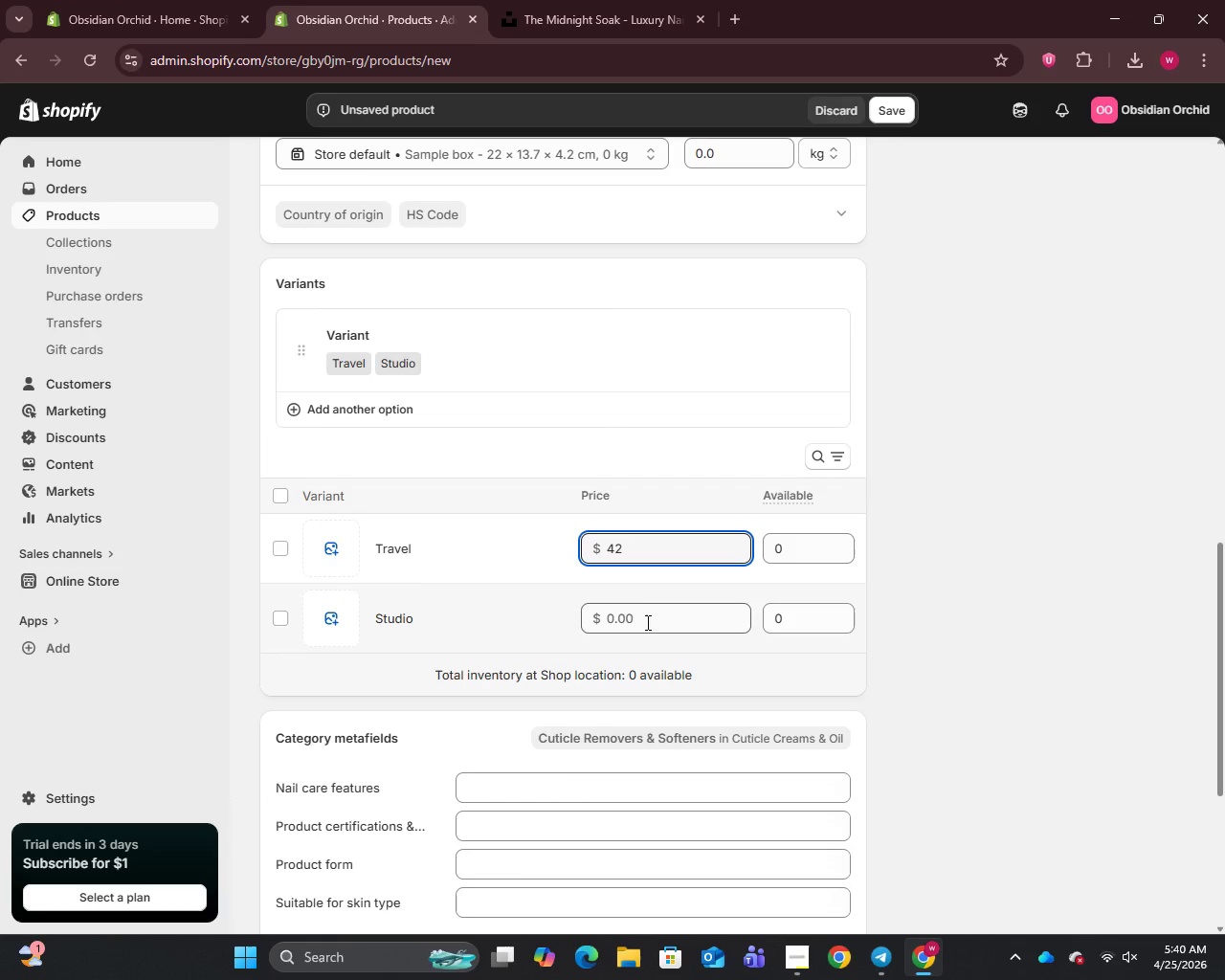 
left_click([645, 625])
 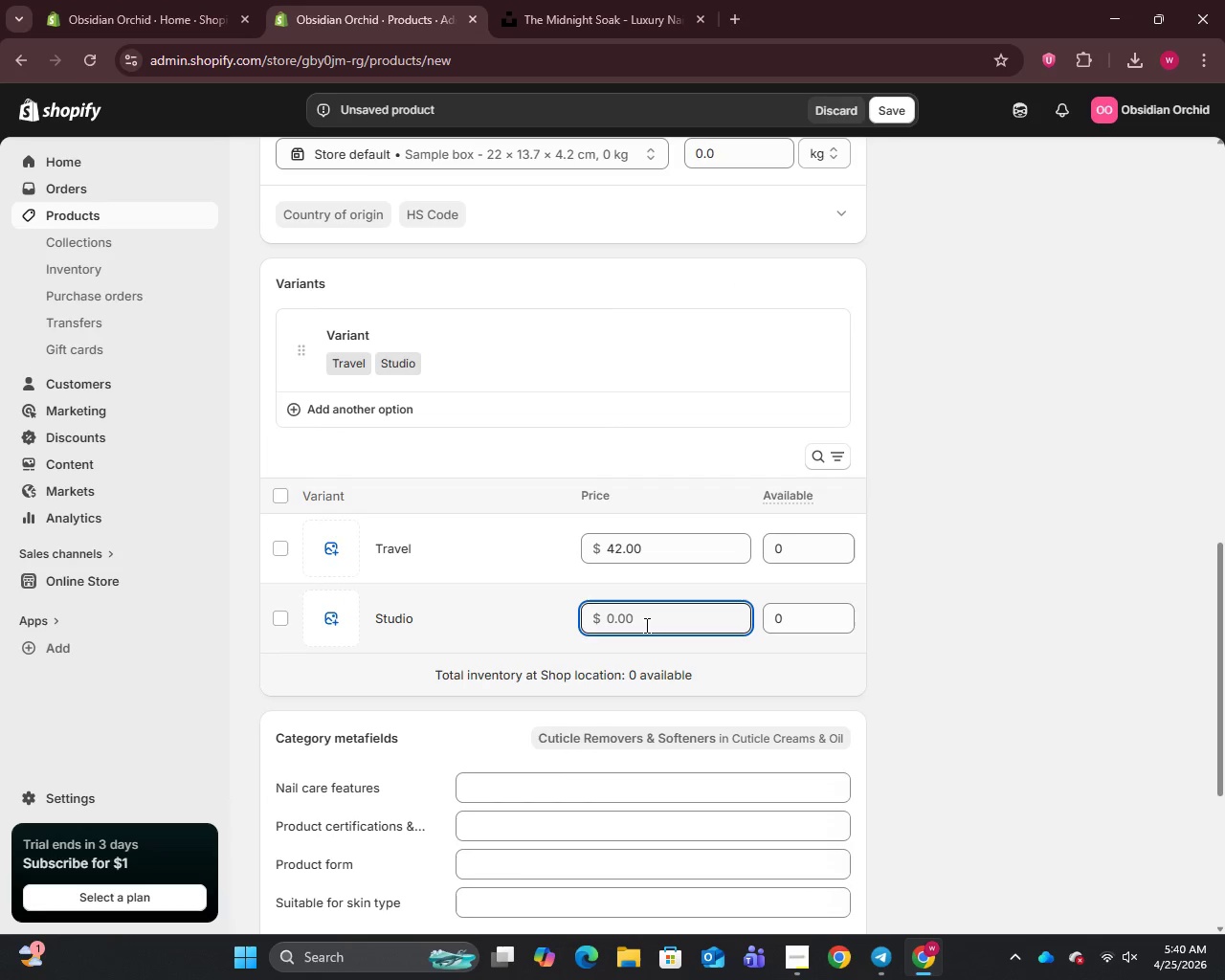 
type(78)
 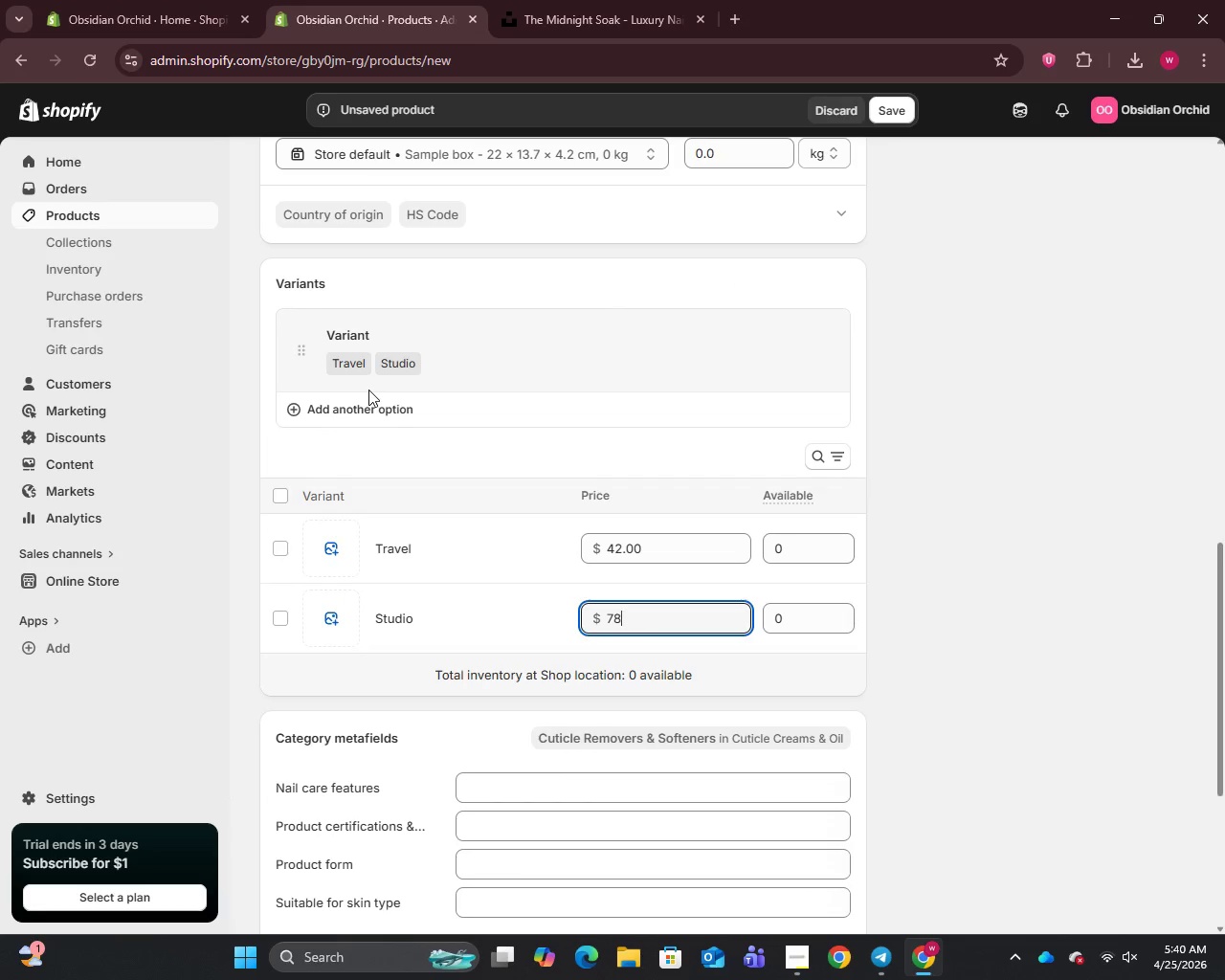 
left_click([368, 369])
 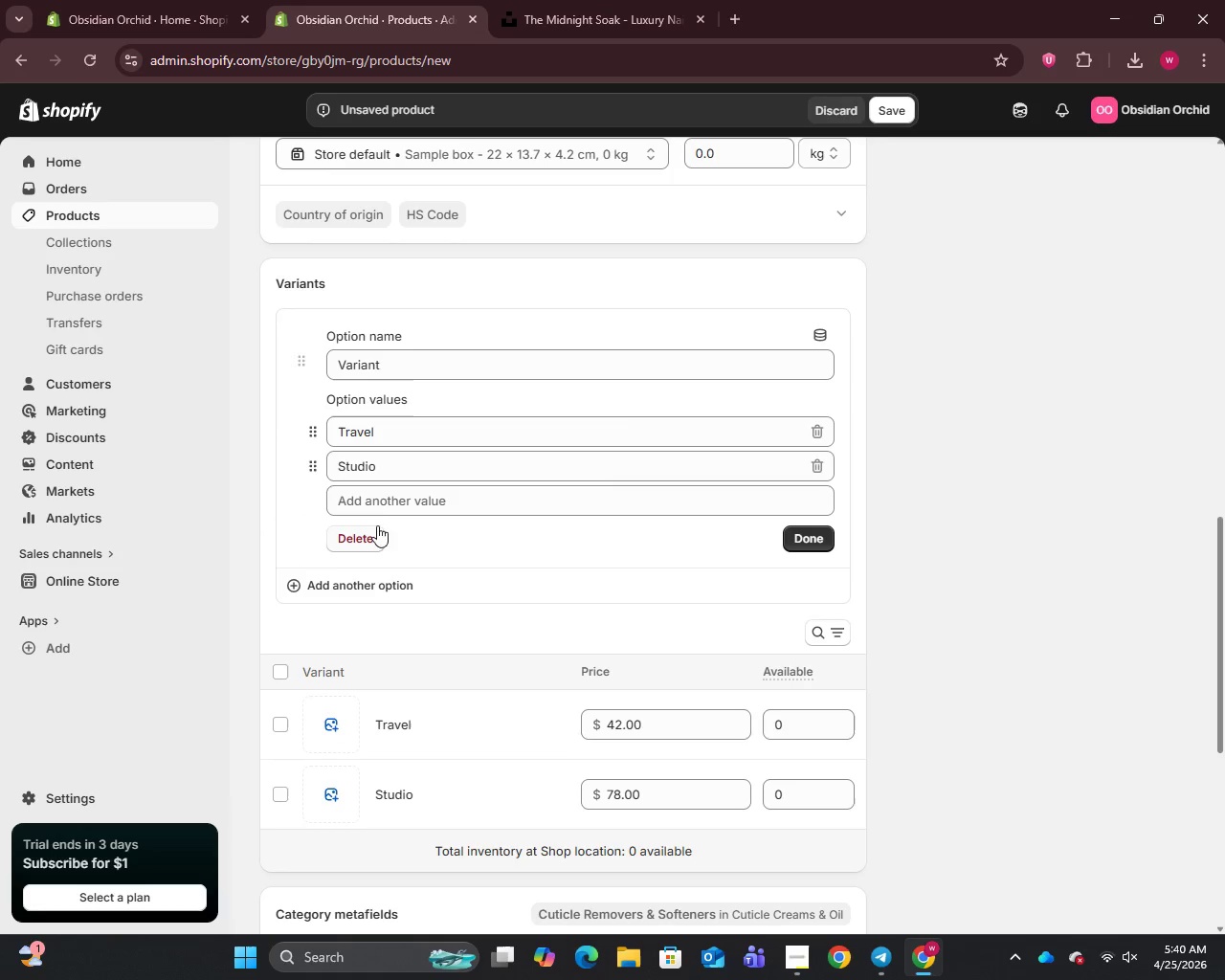 
left_click([377, 493])
 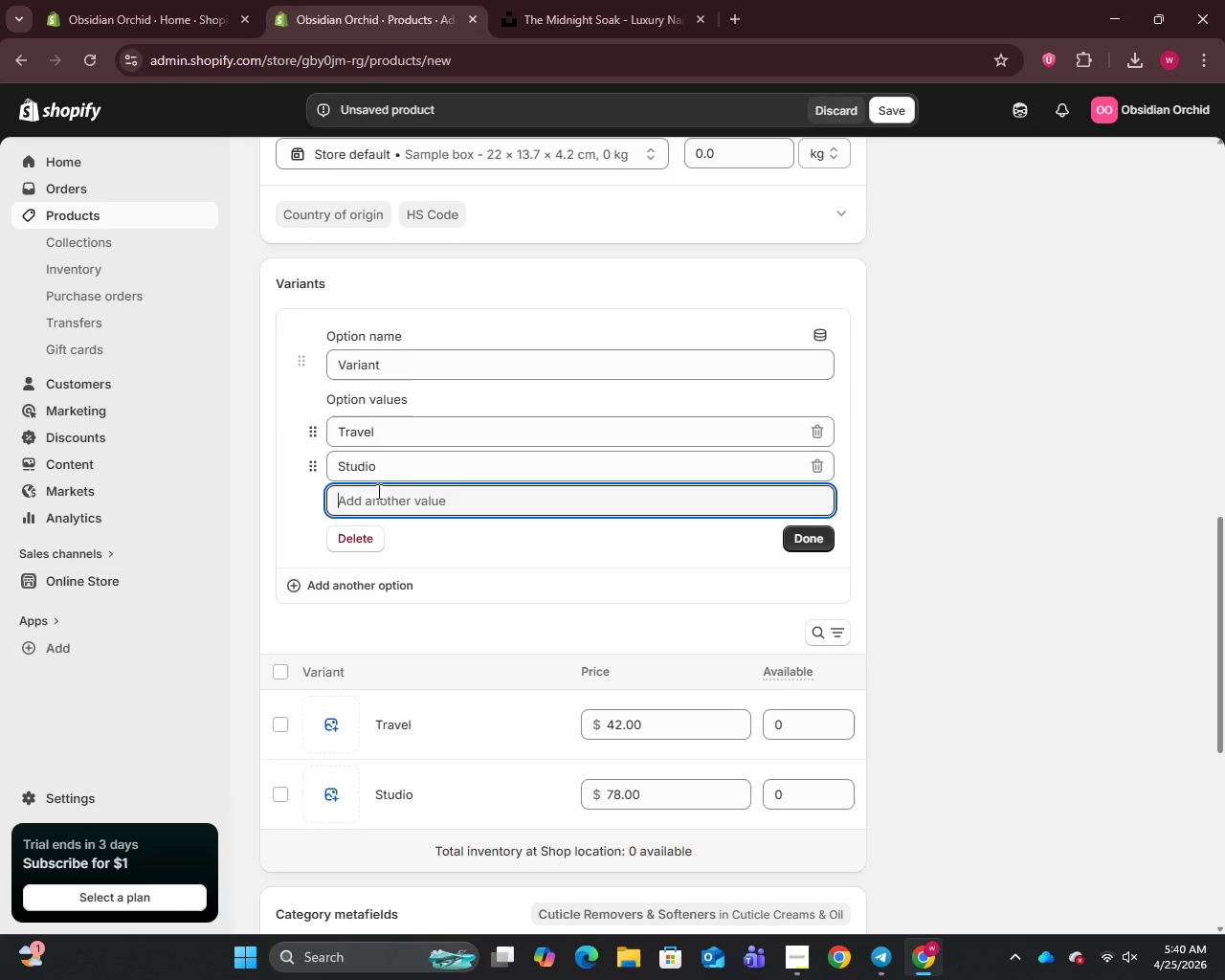 
type(Professional Luxe)
 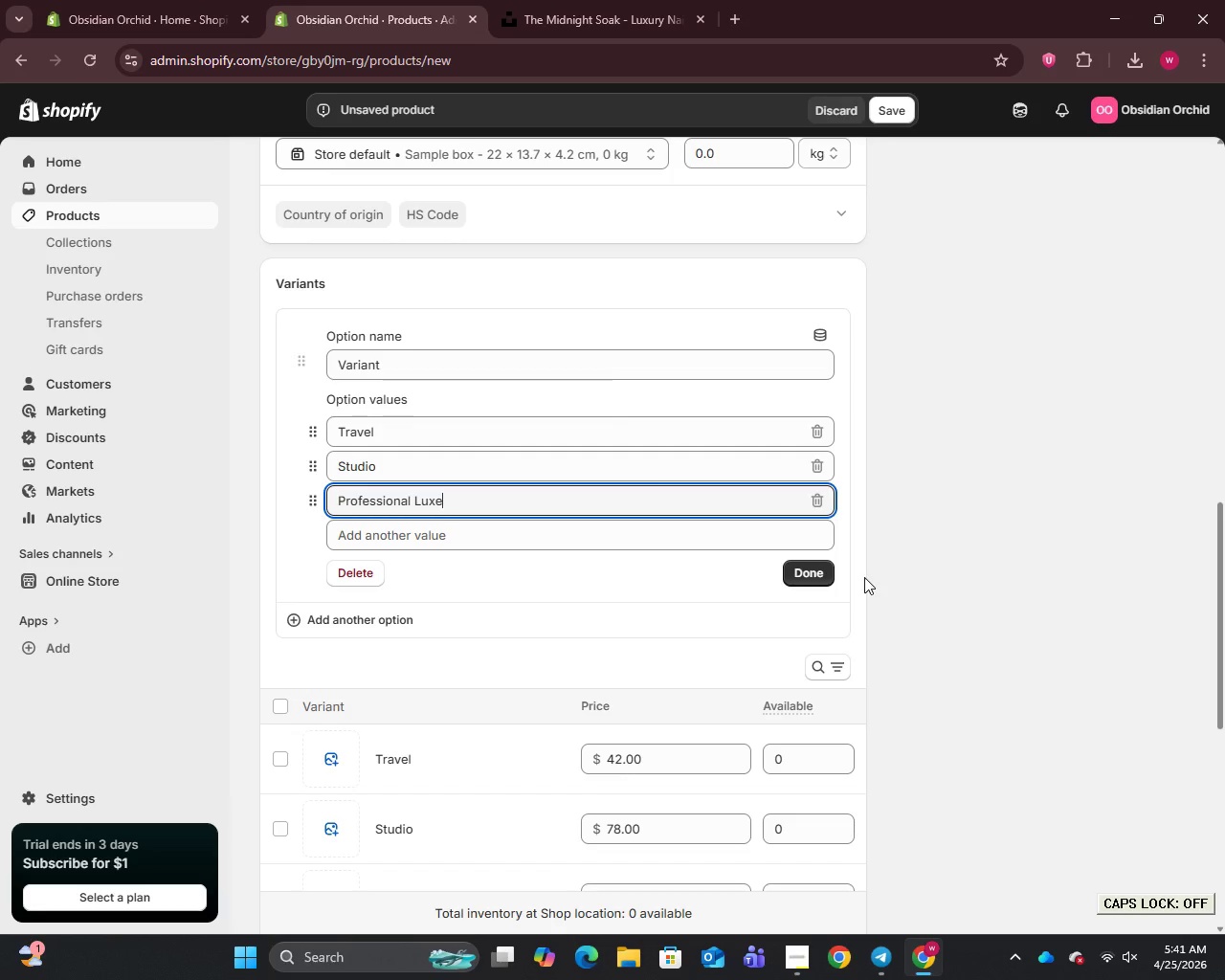 
left_click([805, 572])
 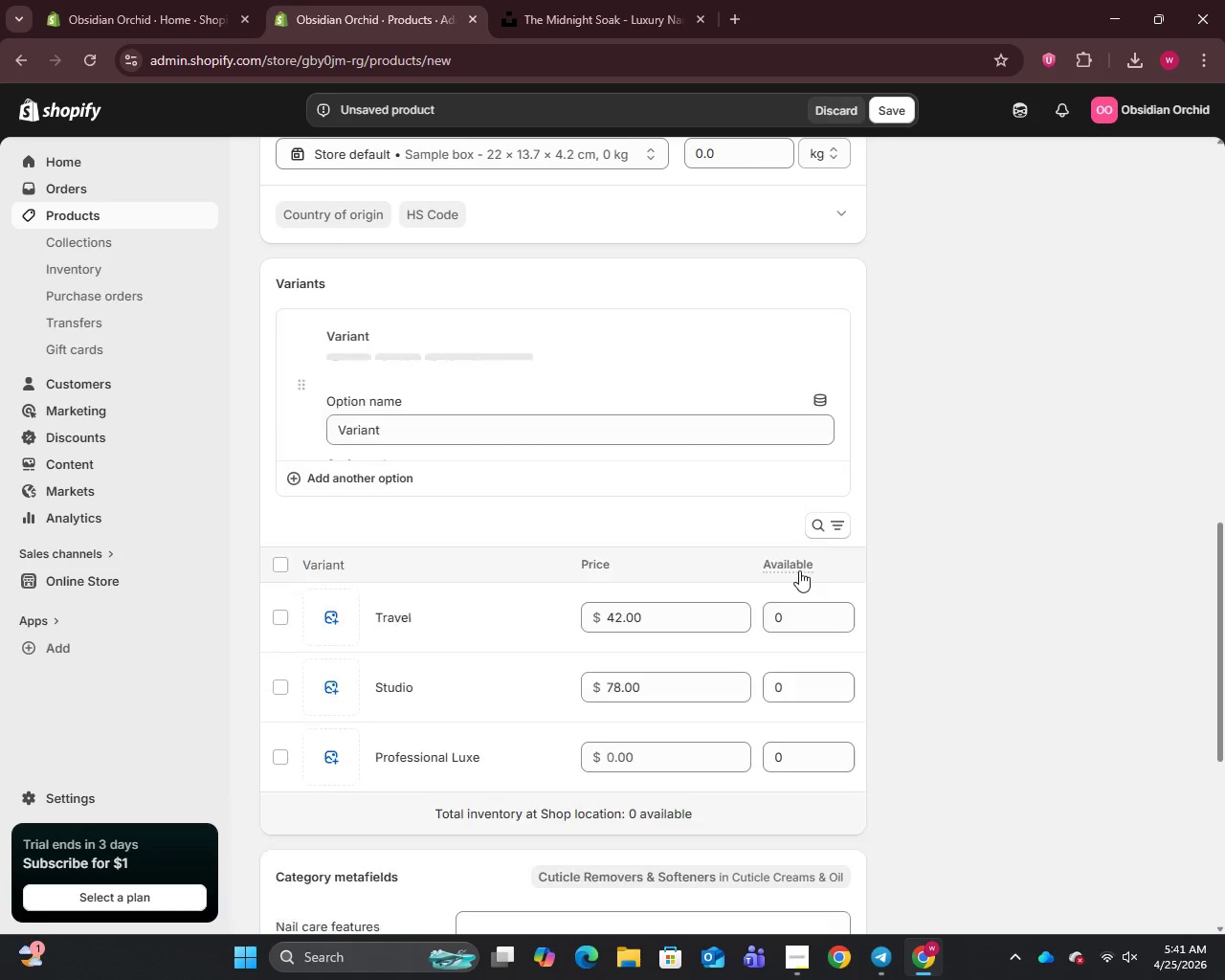 
scroll: coordinate [799, 570], scroll_direction: down, amount: 2.0
 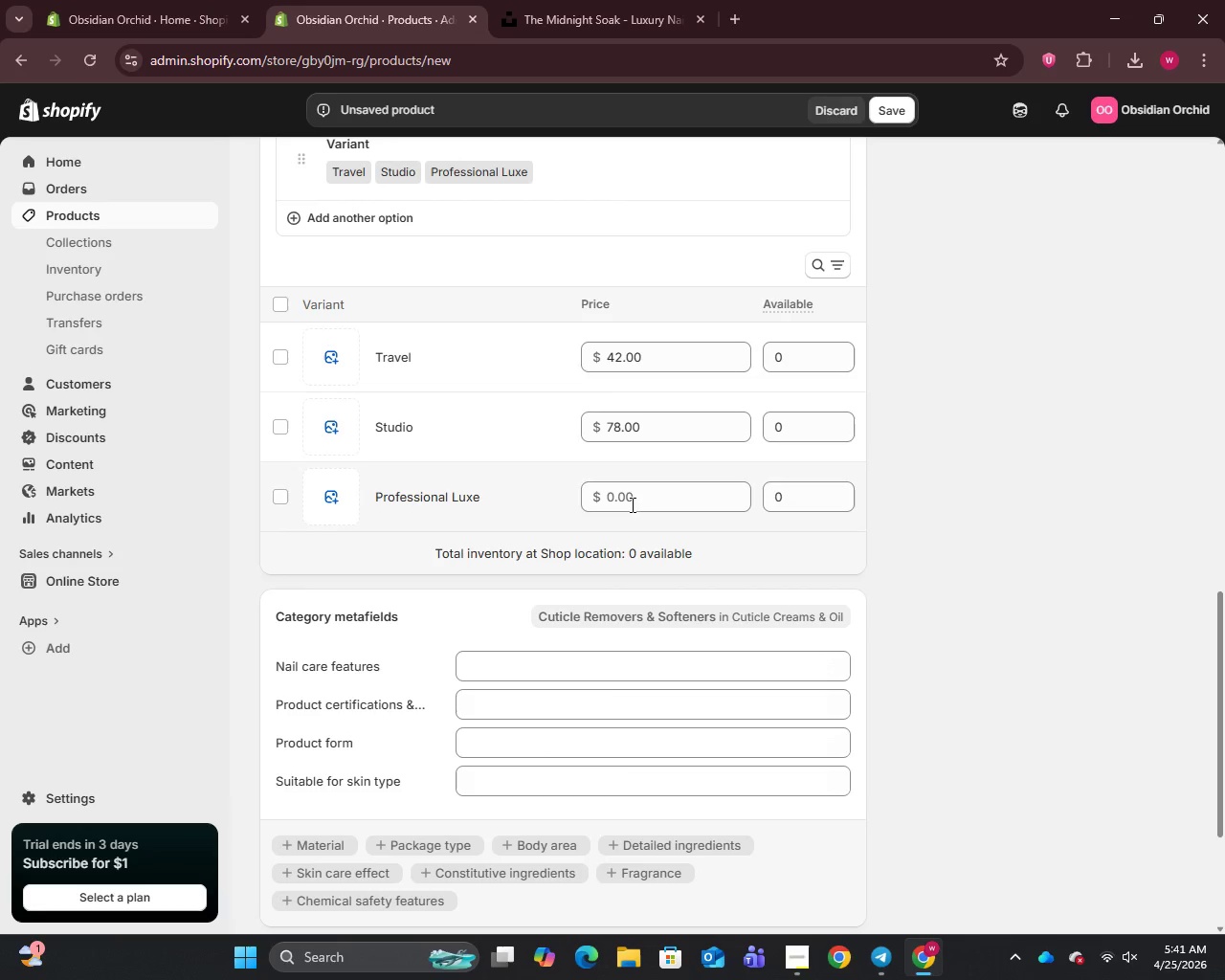 
left_click([630, 503])
 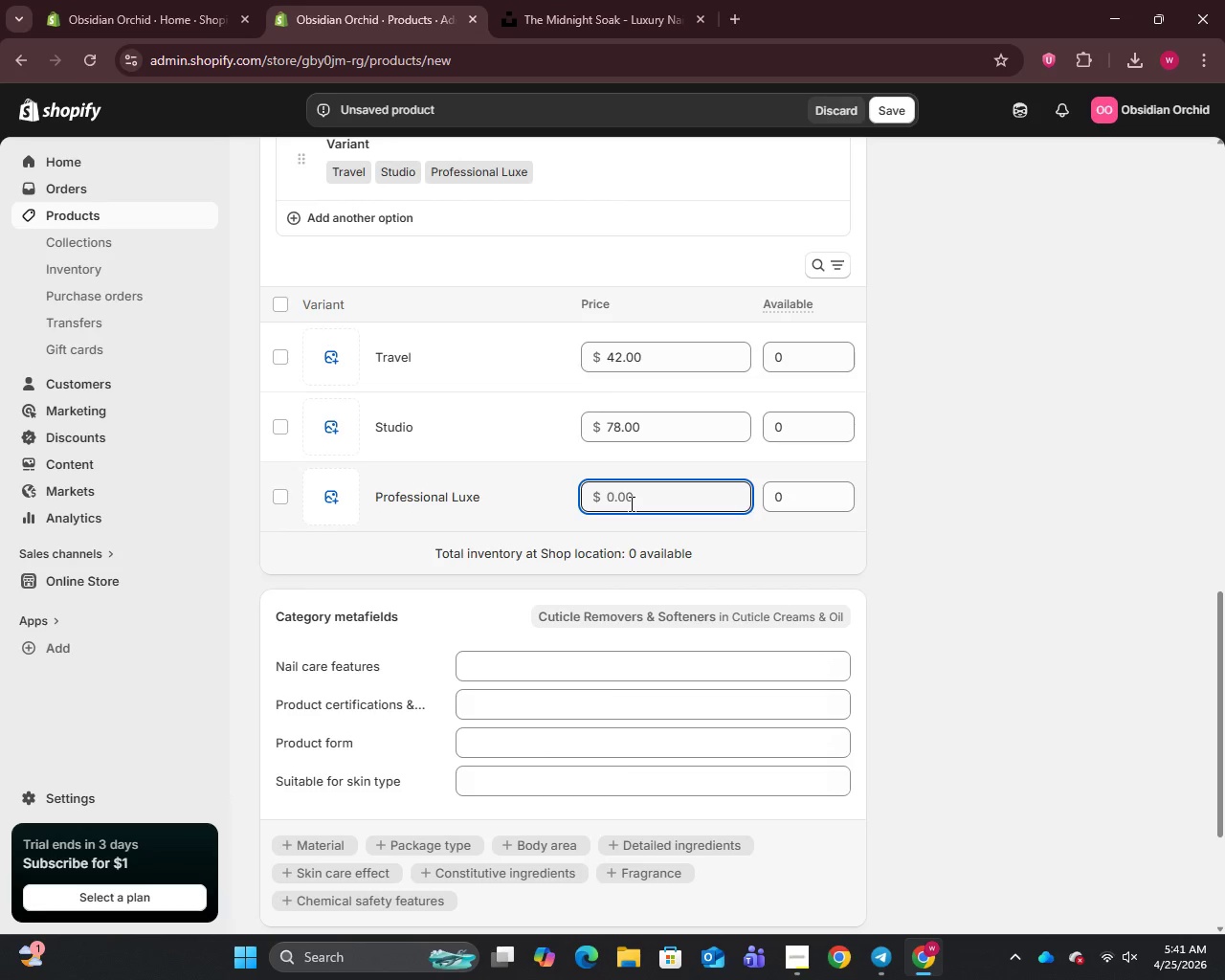 
type(128)
 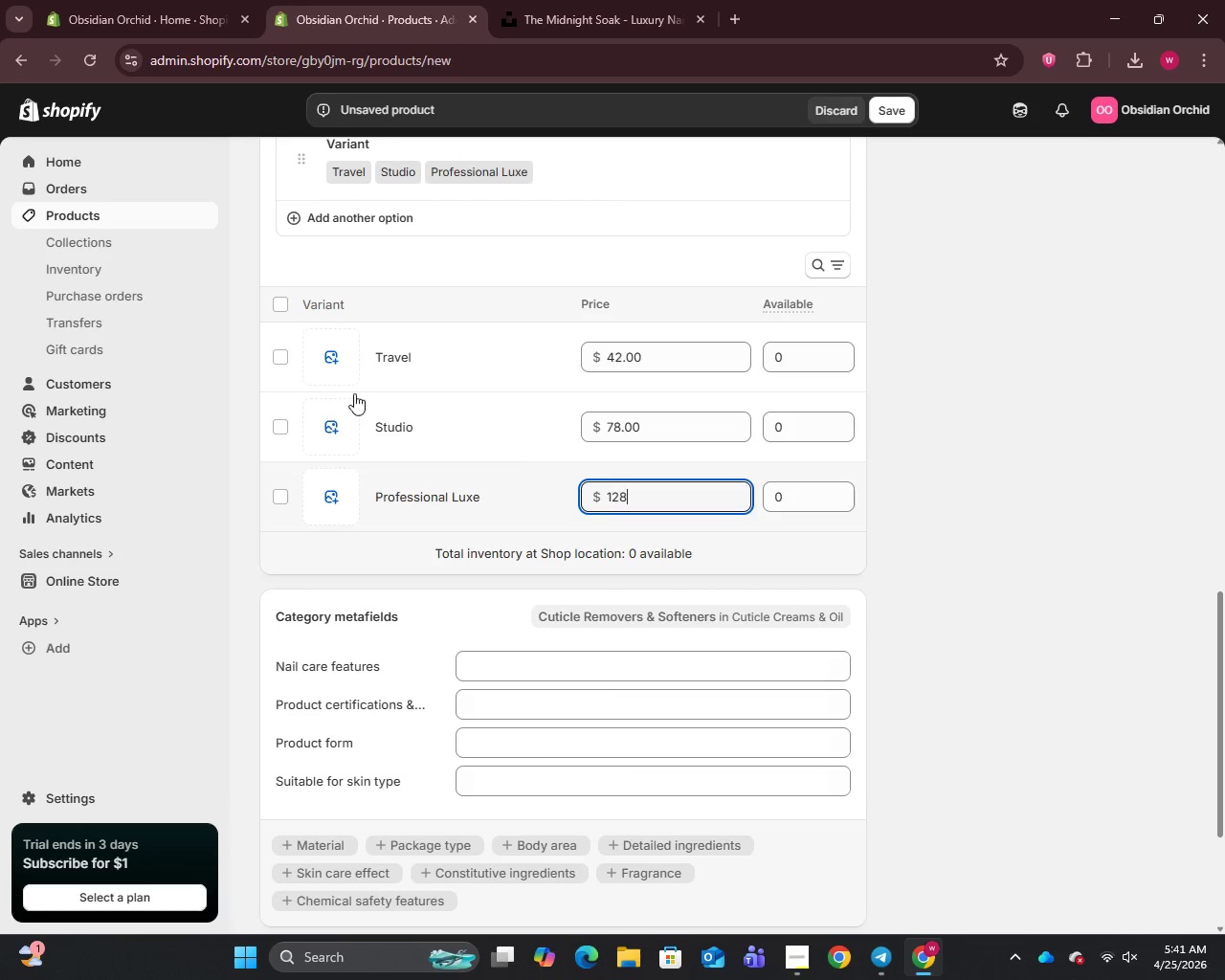 
left_click([404, 361])
 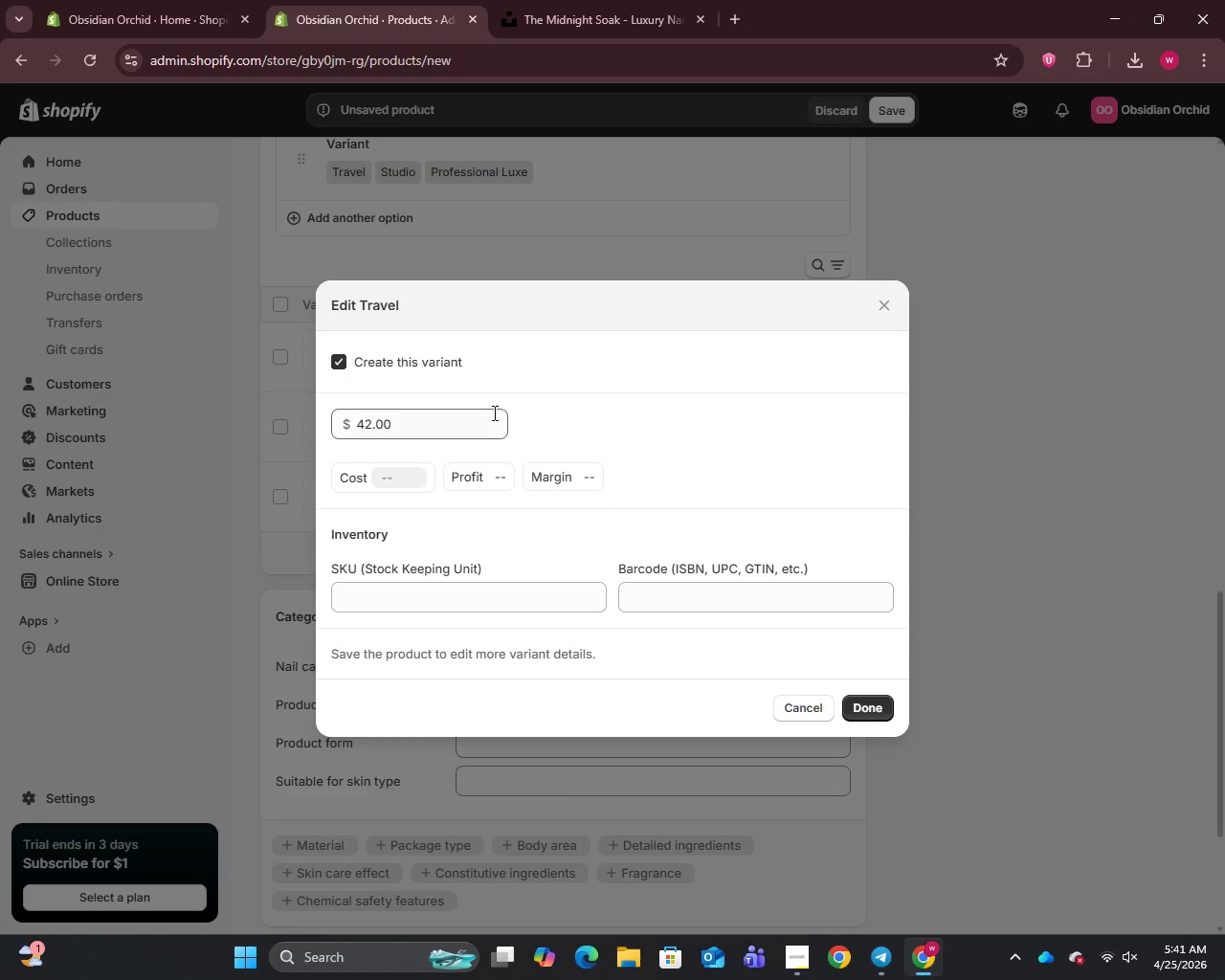 
left_click([429, 603])
 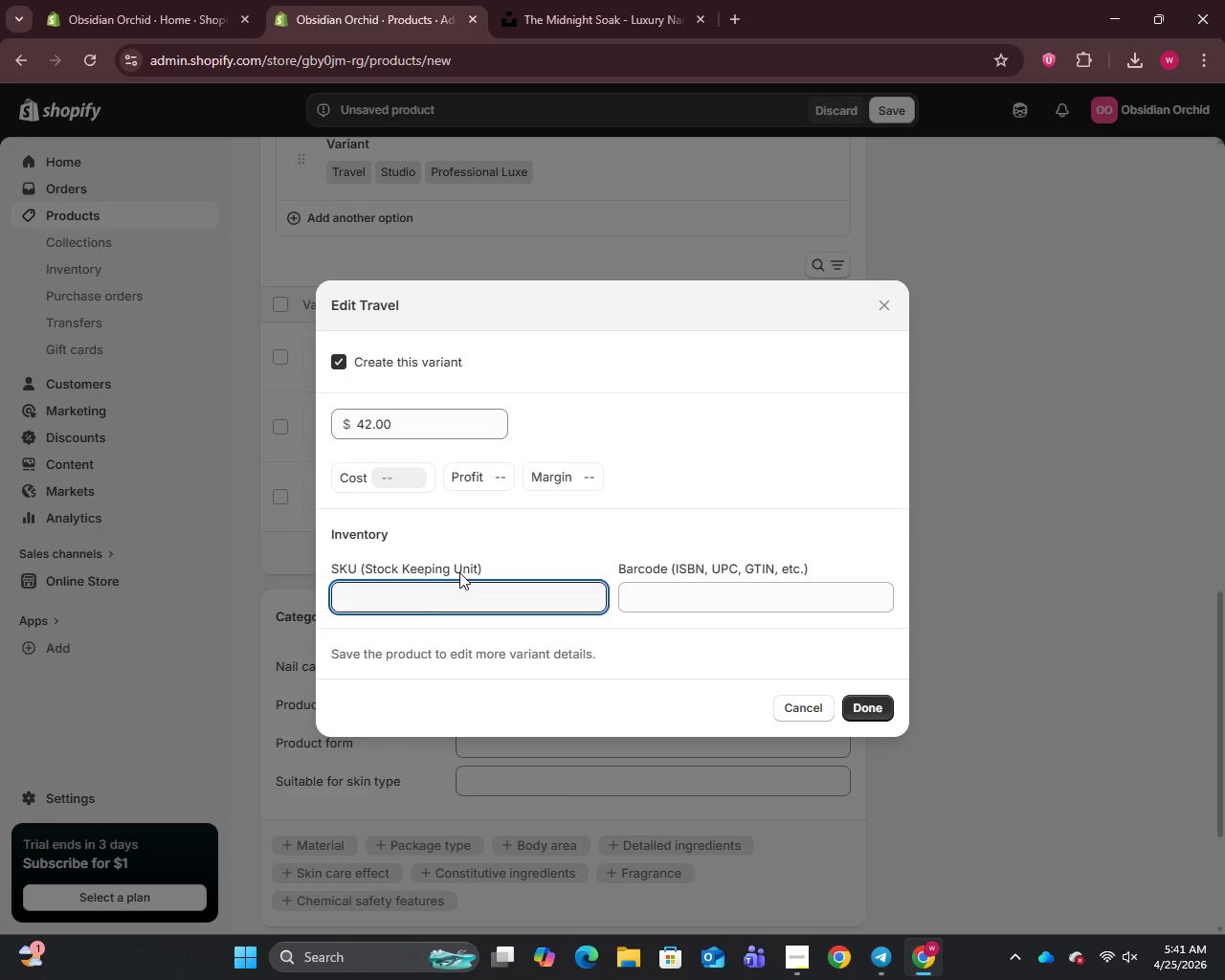 
type(OO-ARCH-)
 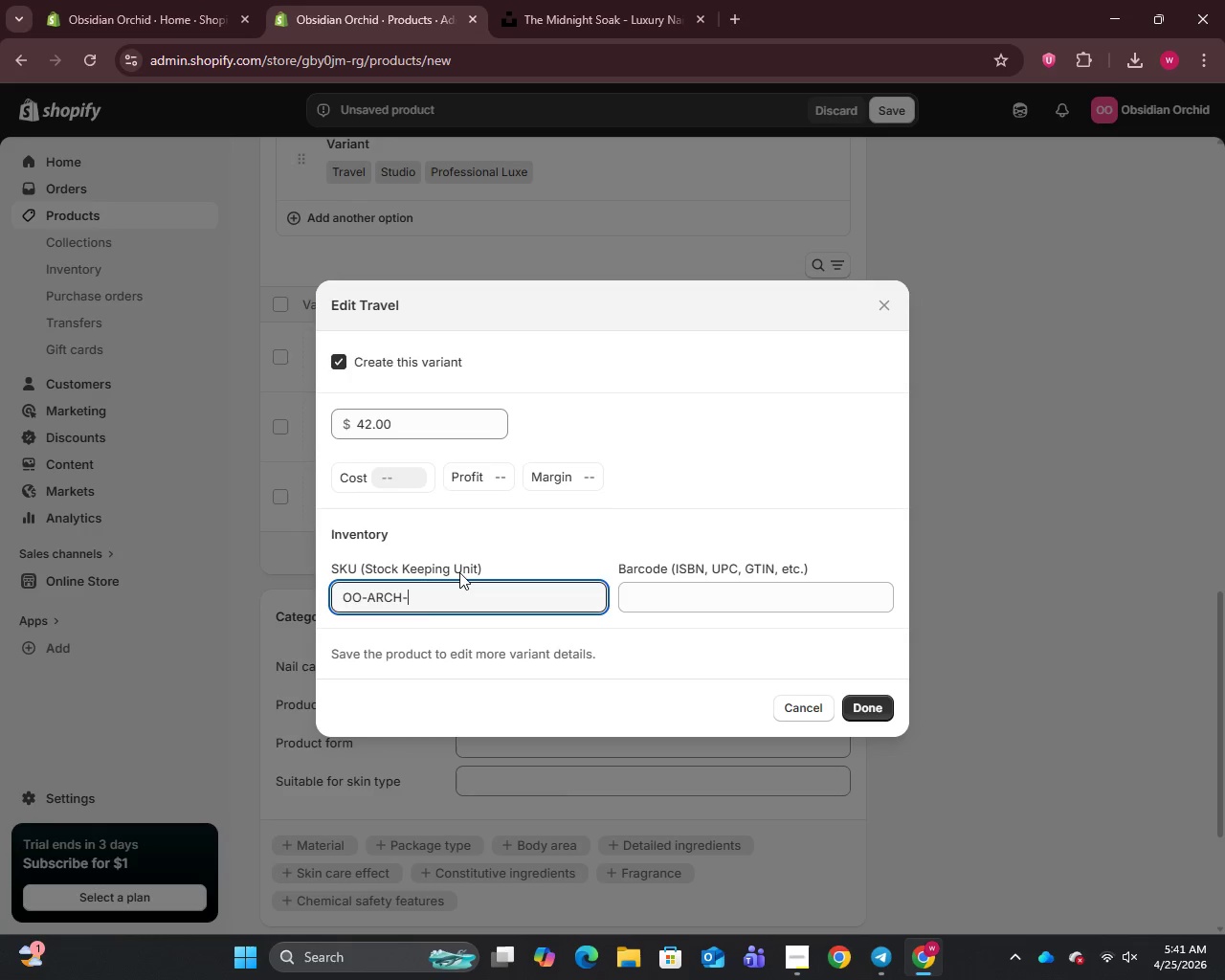 
key(Control+A)
 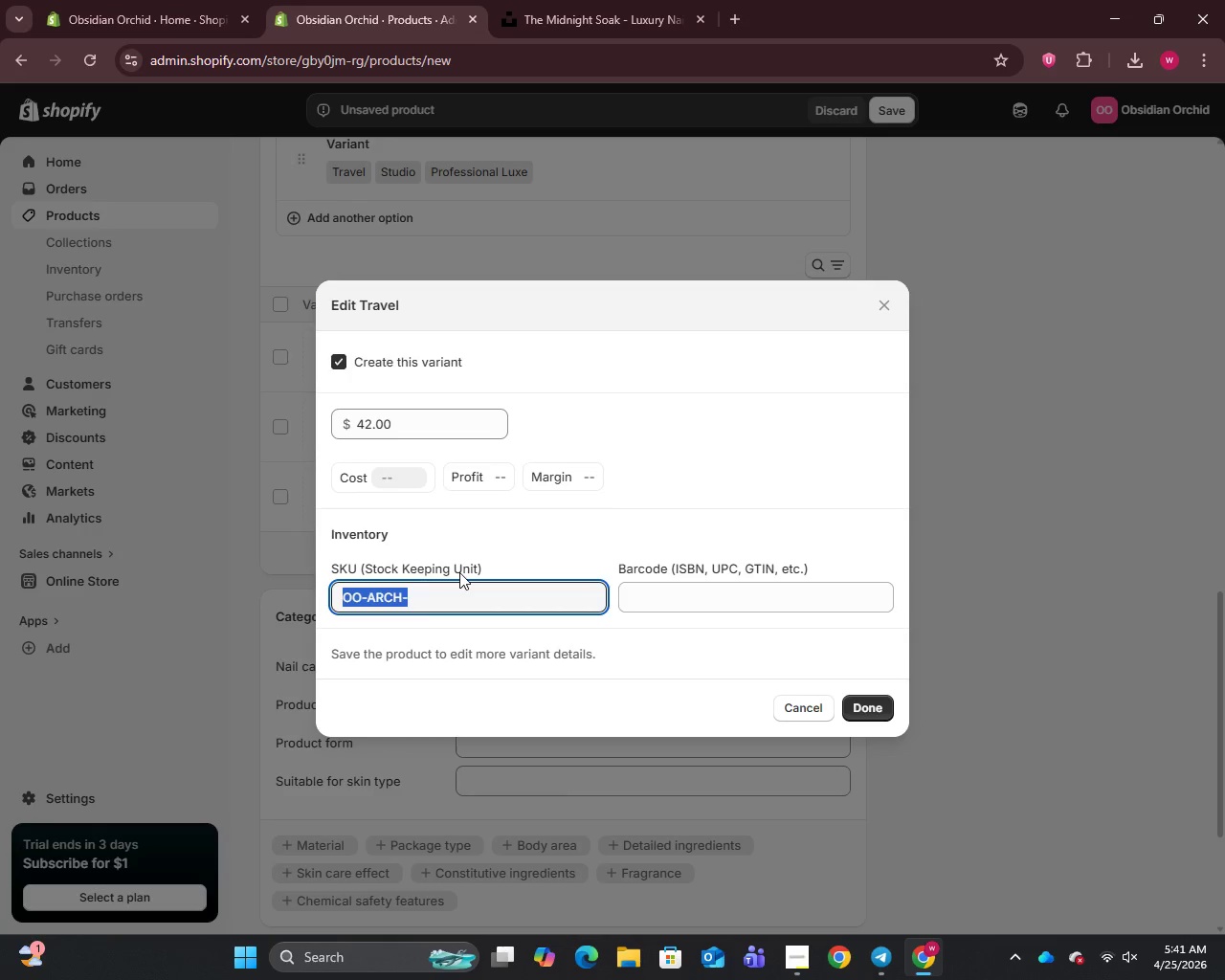 
key(Control+C)
 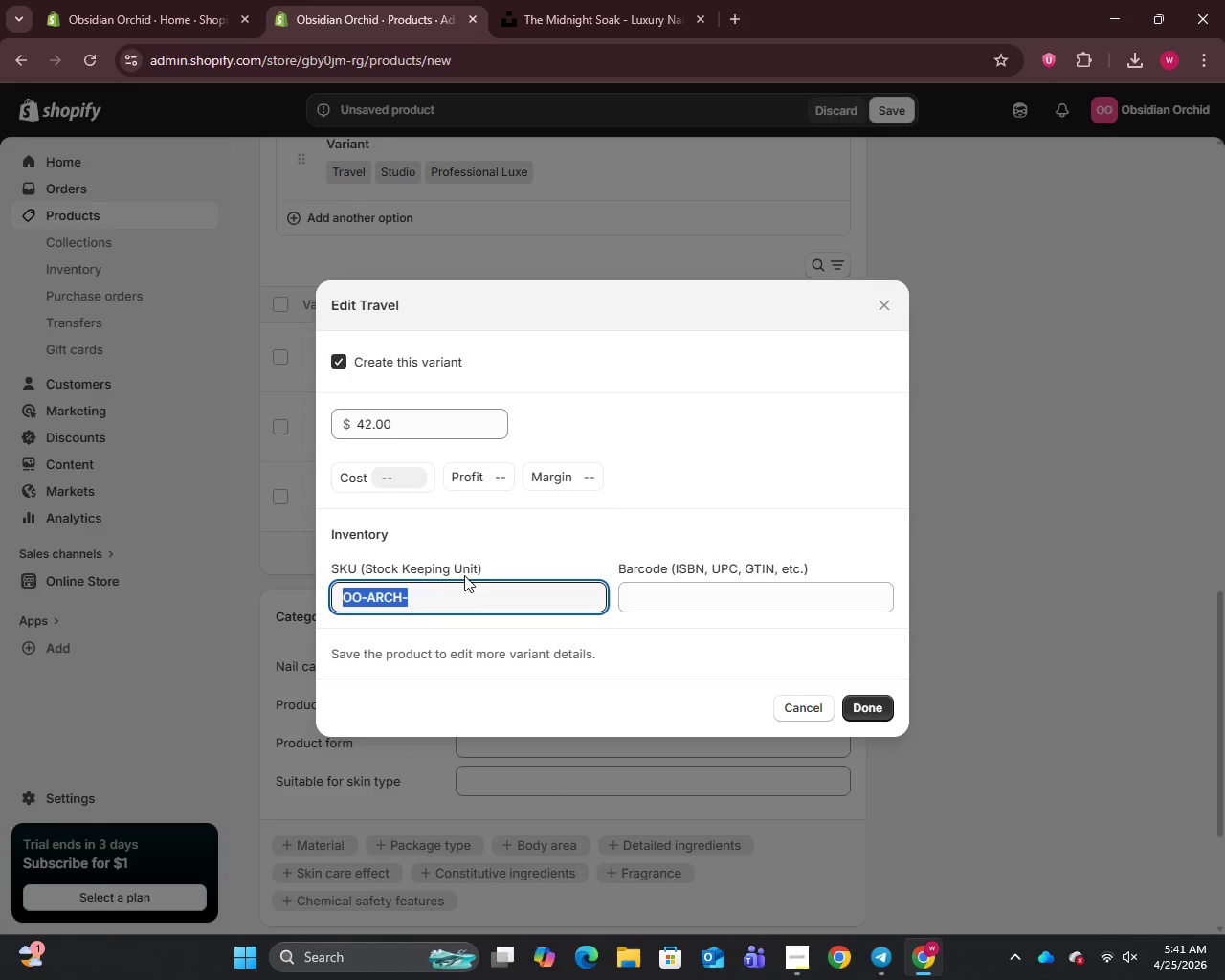 
left_click([455, 595])
 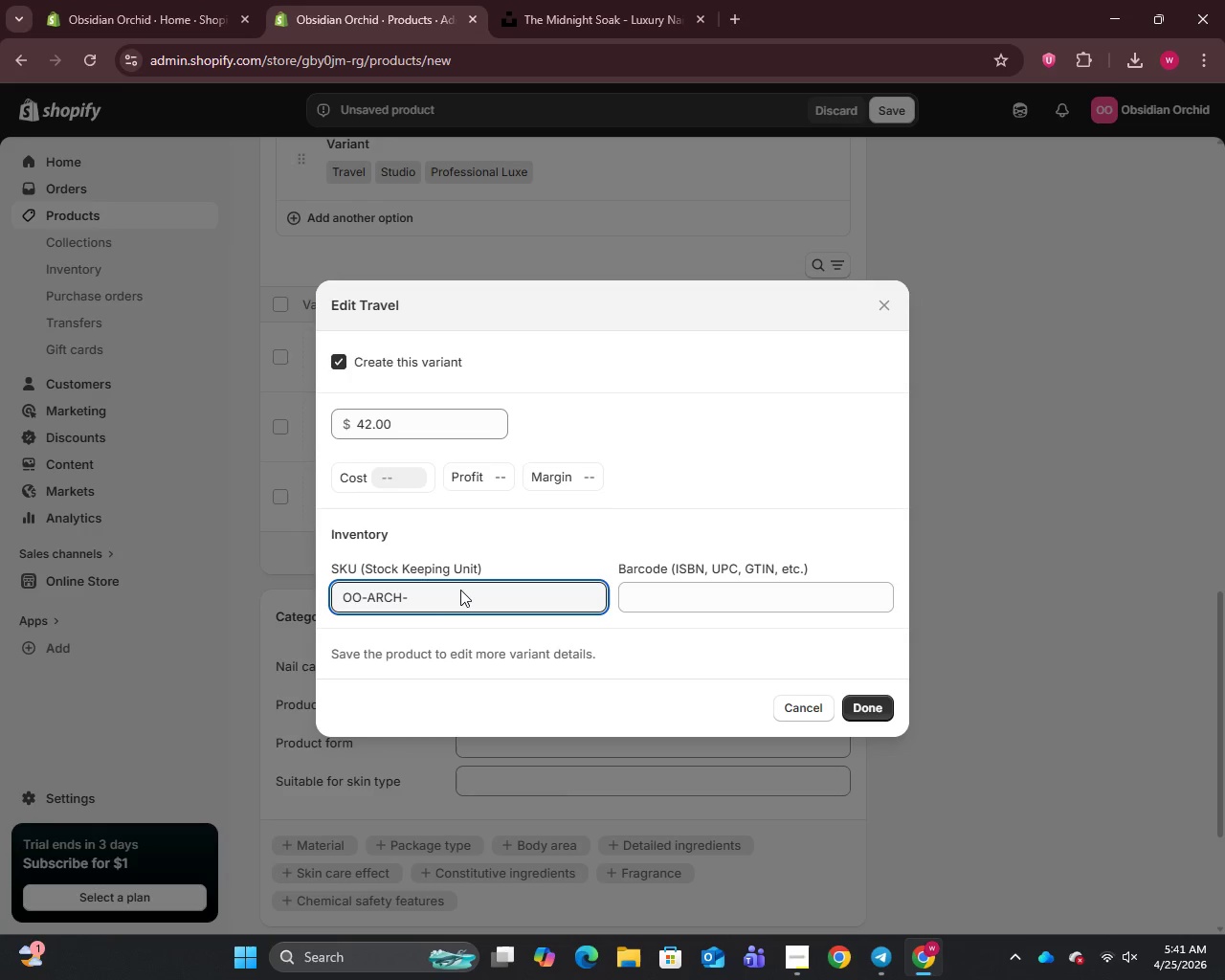 
type(TR)
 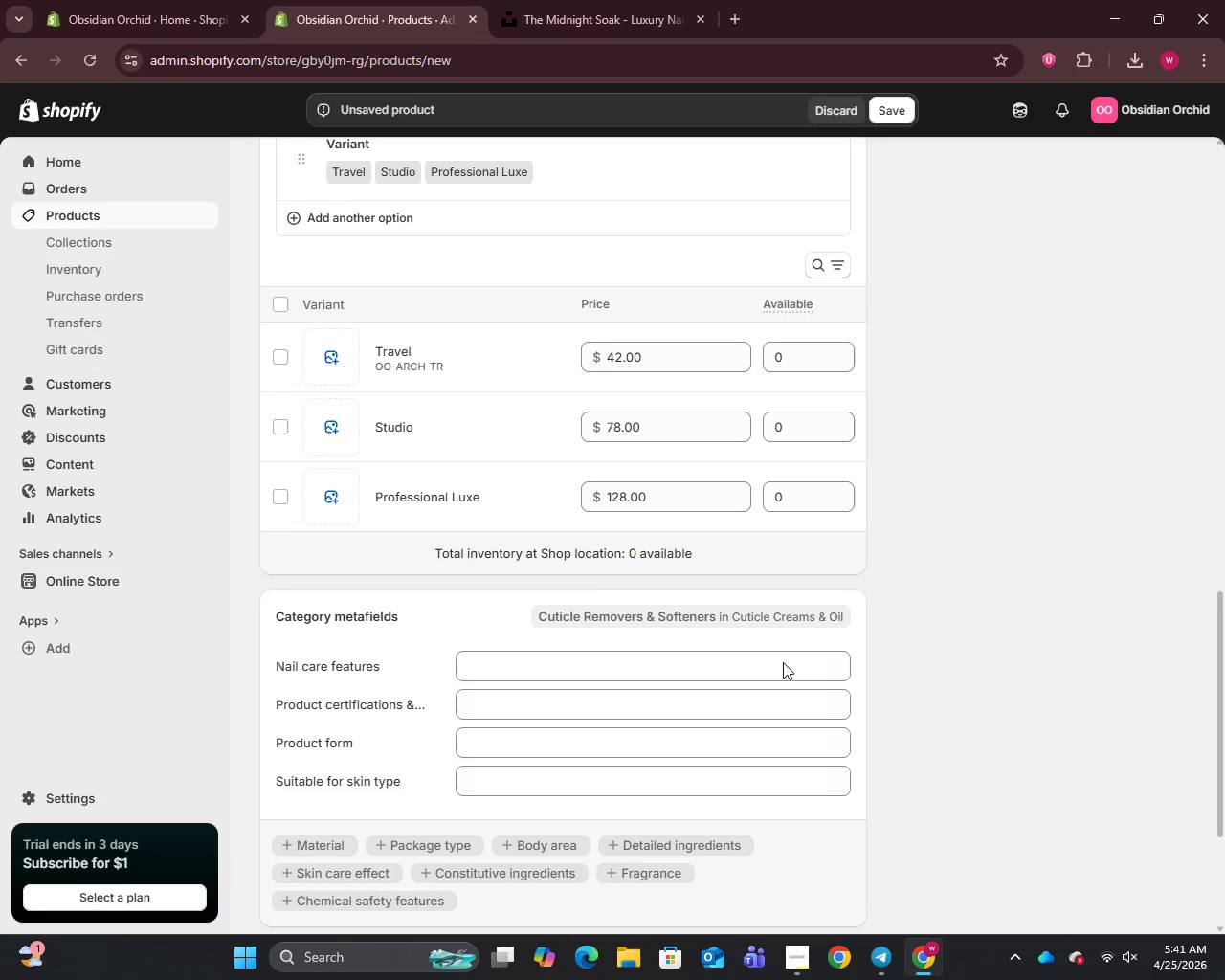 
left_click([423, 416])
 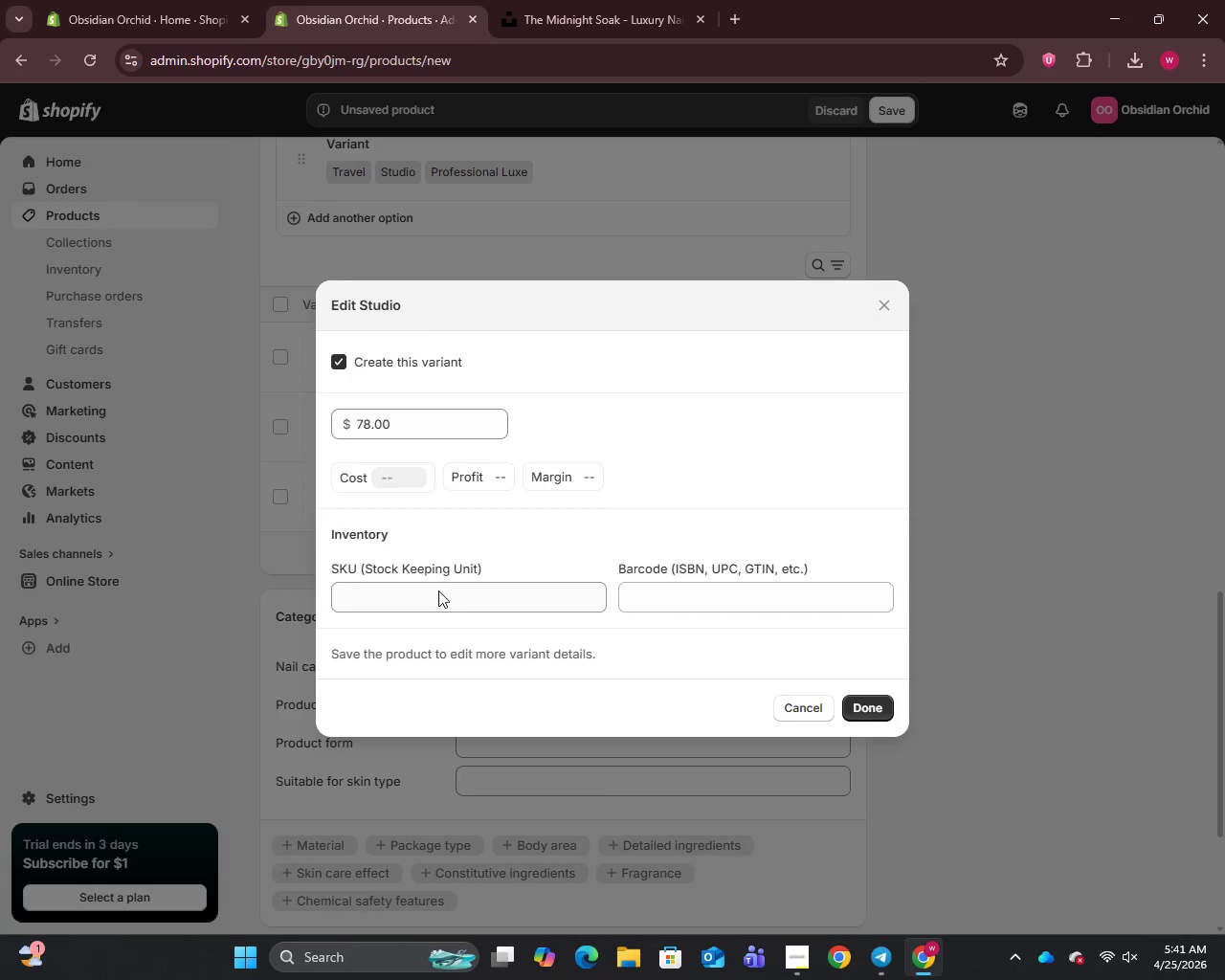 
key(Control+V)
 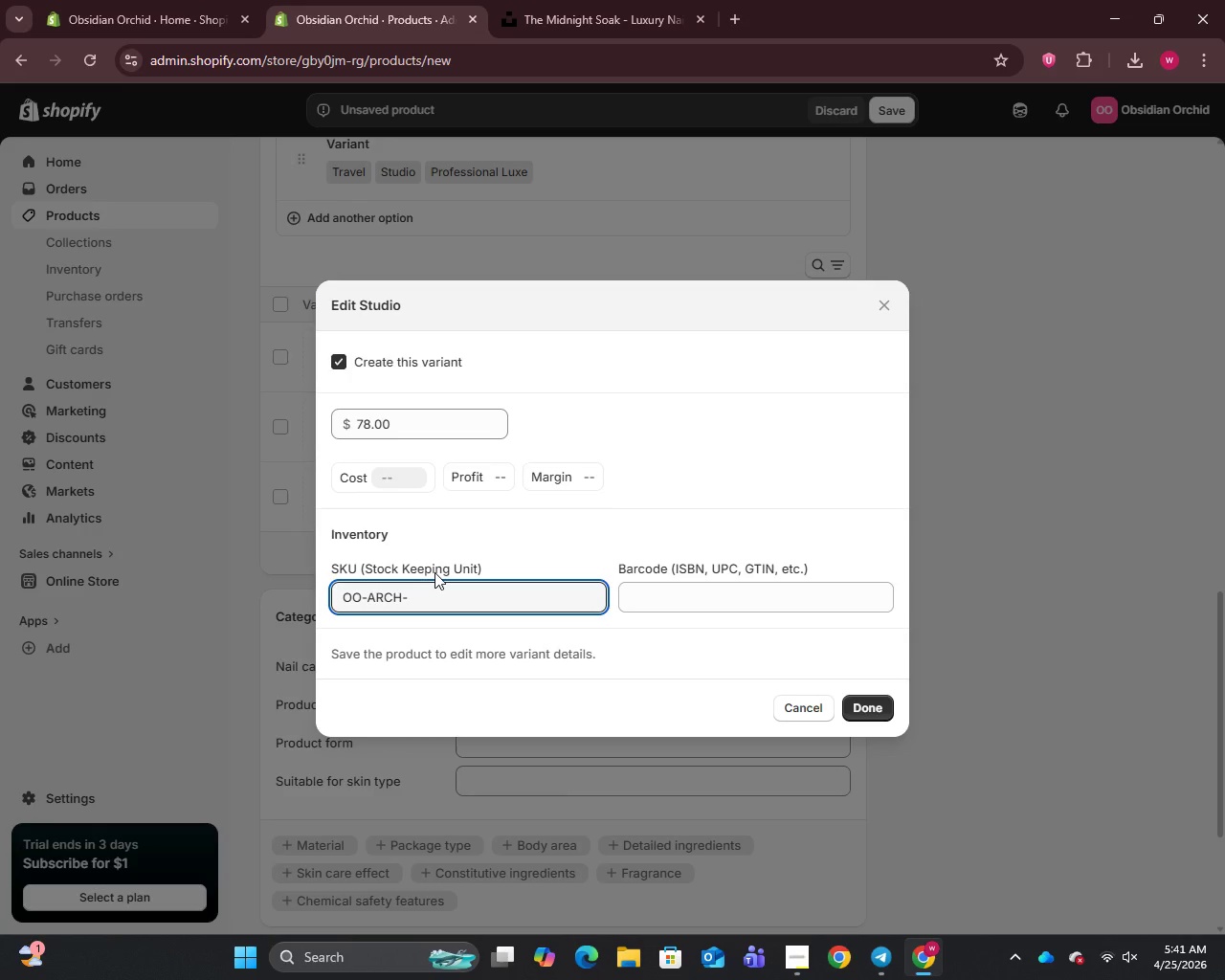 
type(ST)
 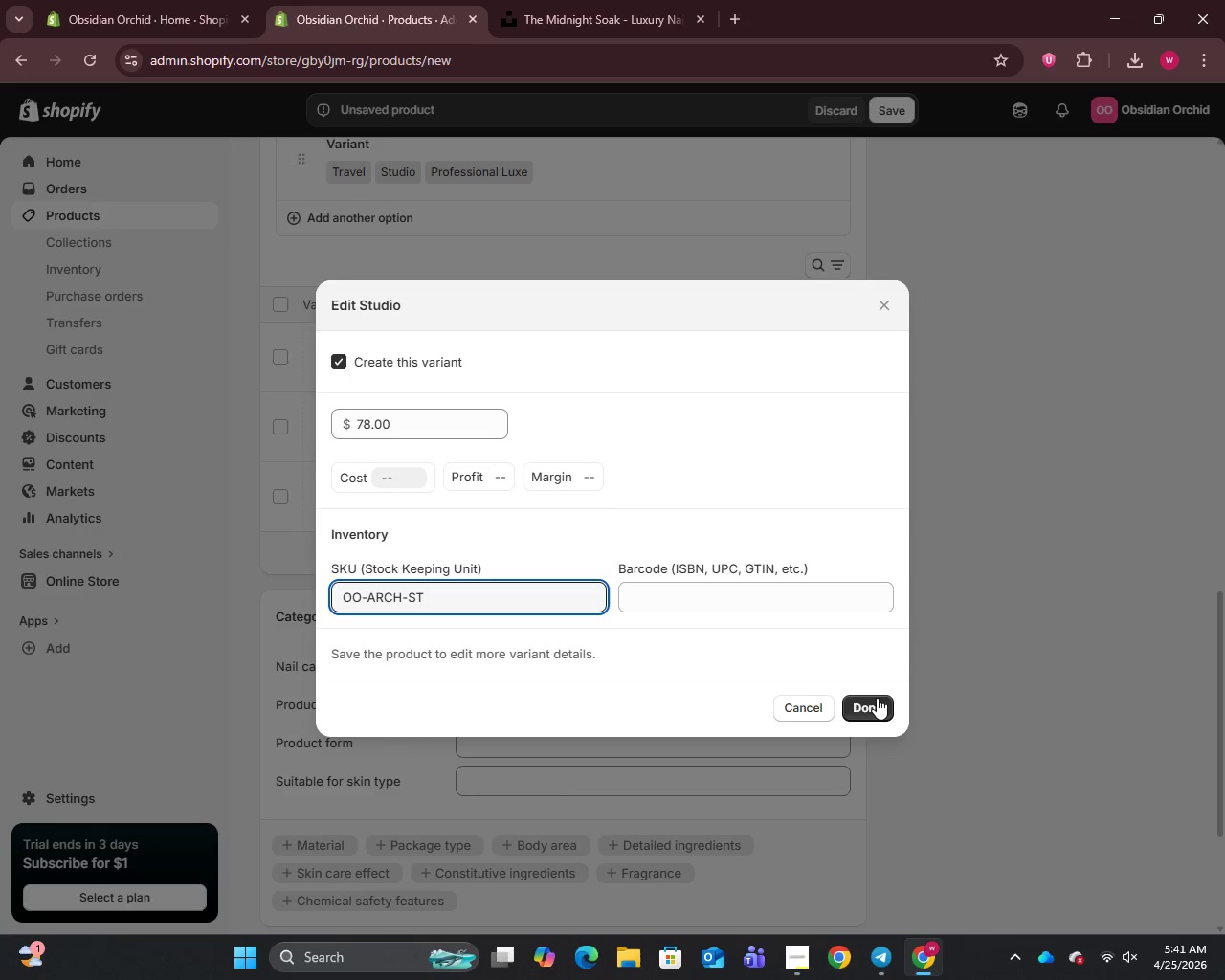 
left_click([879, 703])
 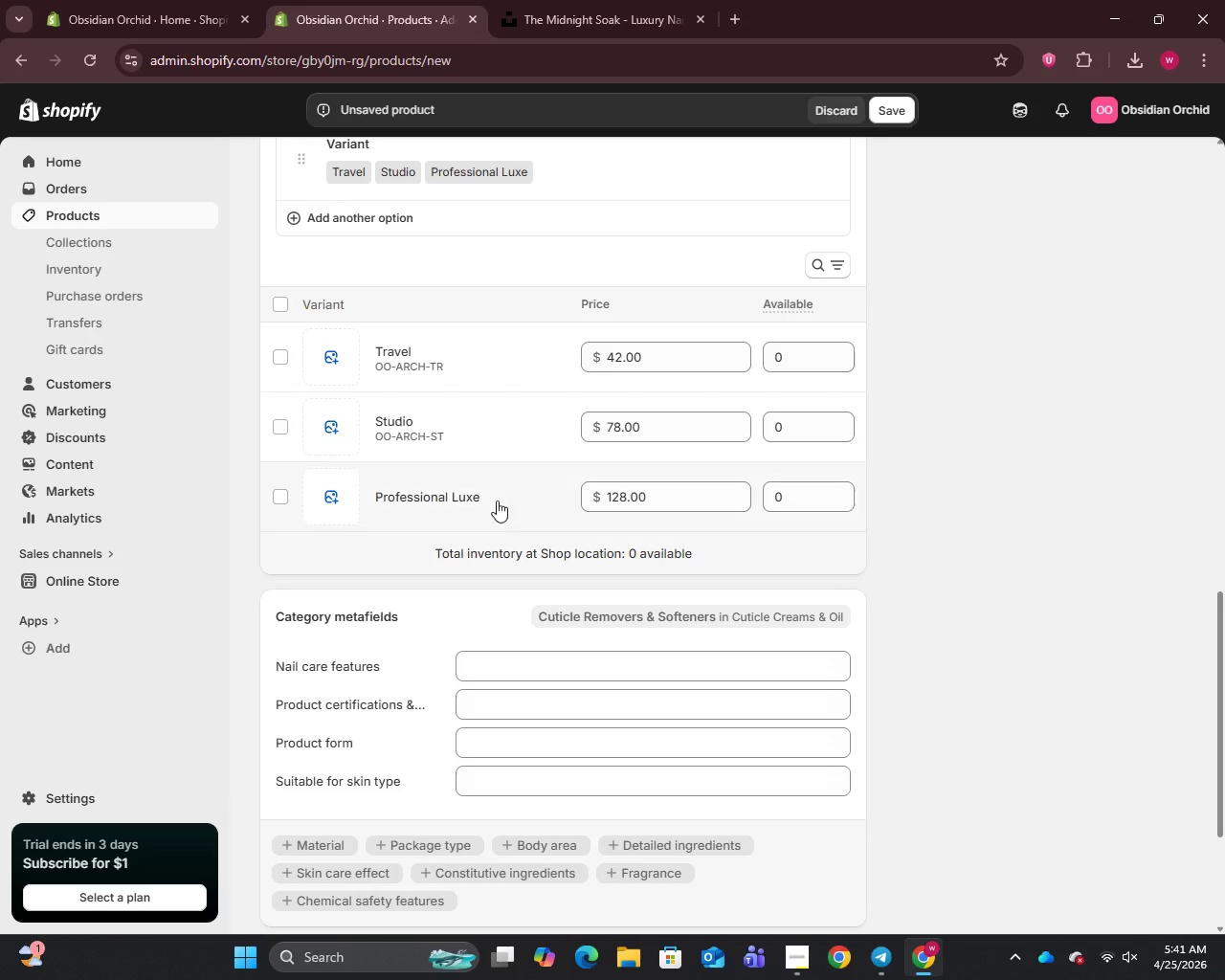 
left_click([458, 494])
 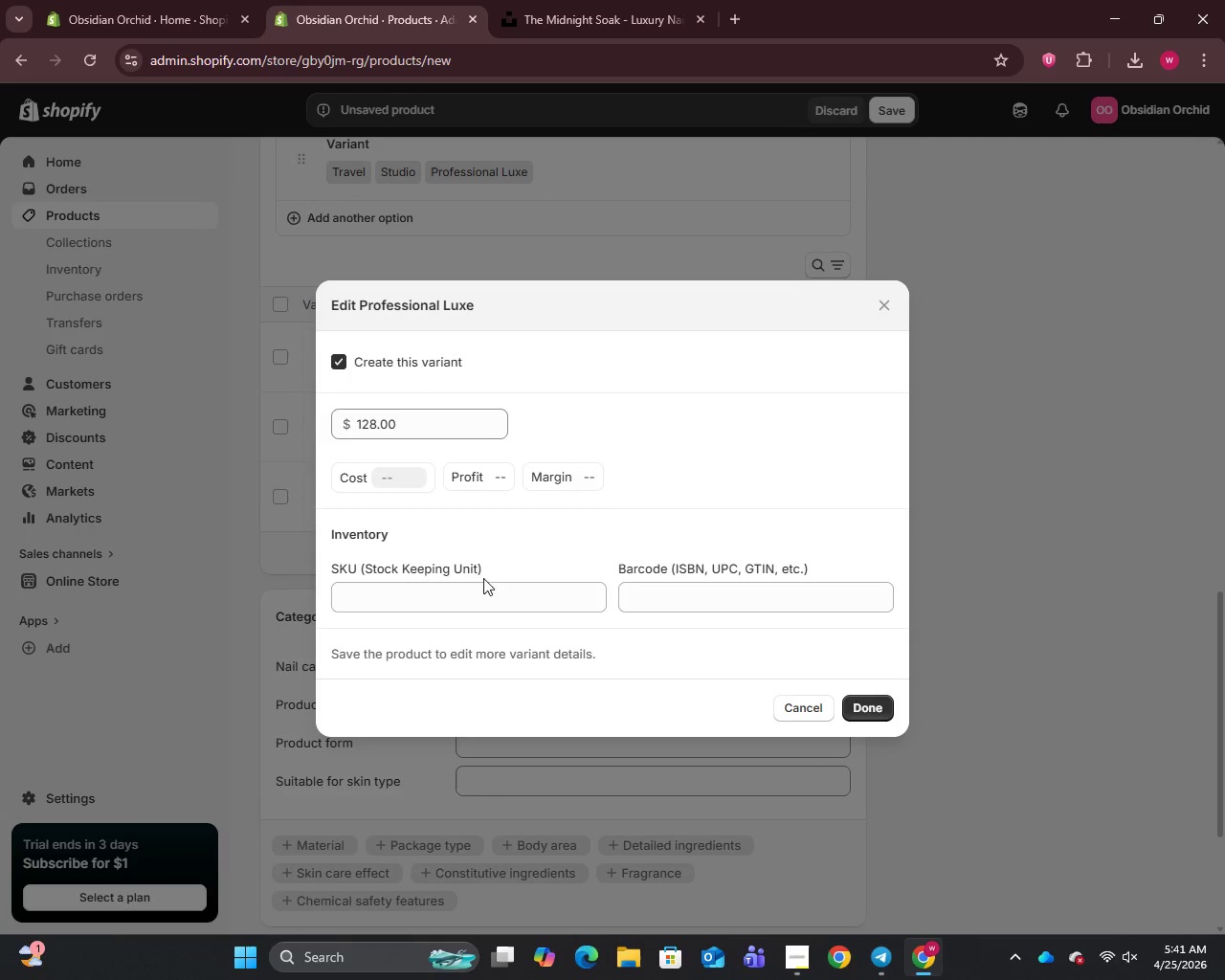 
left_click([480, 596])
 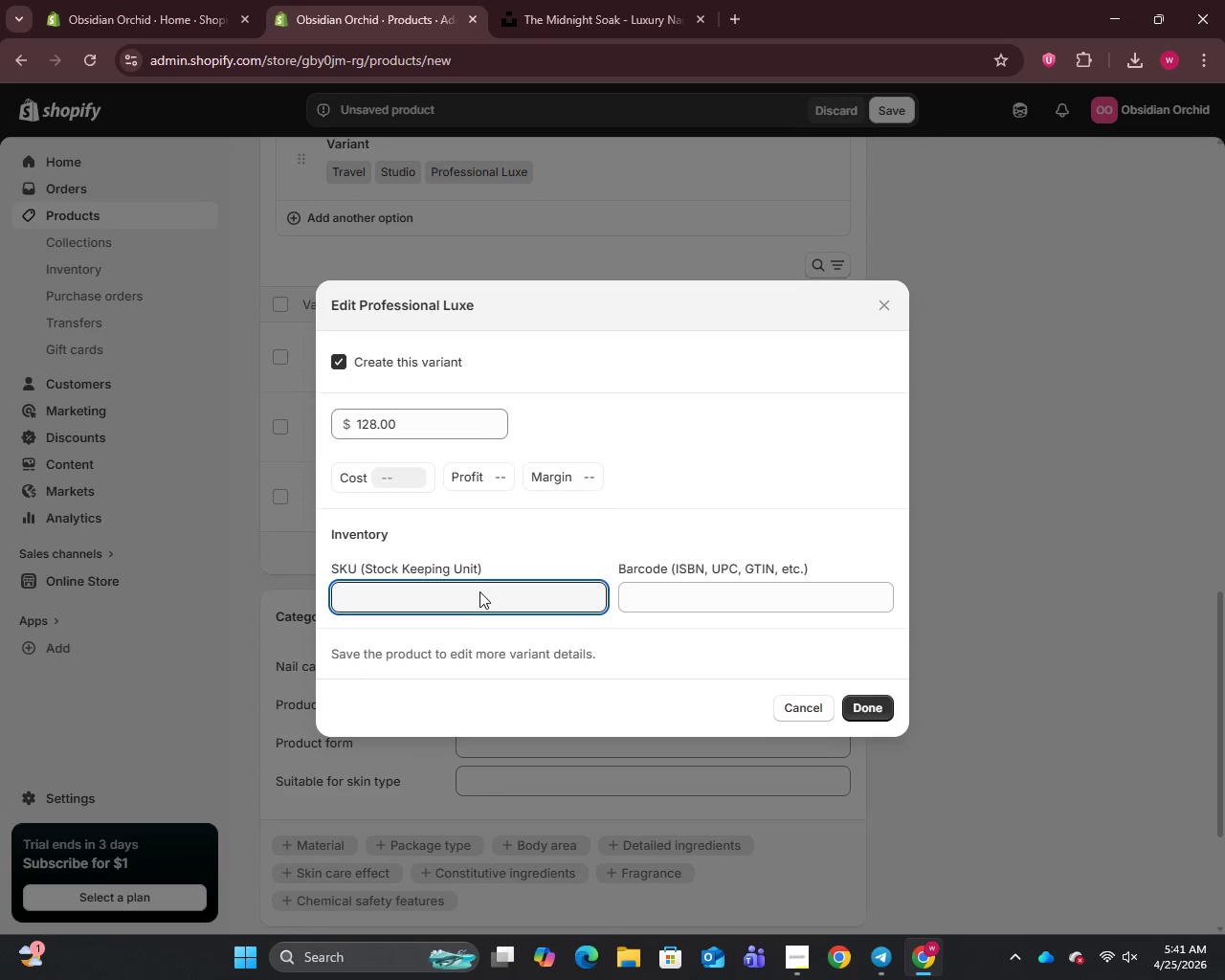 
key(Control+V)
 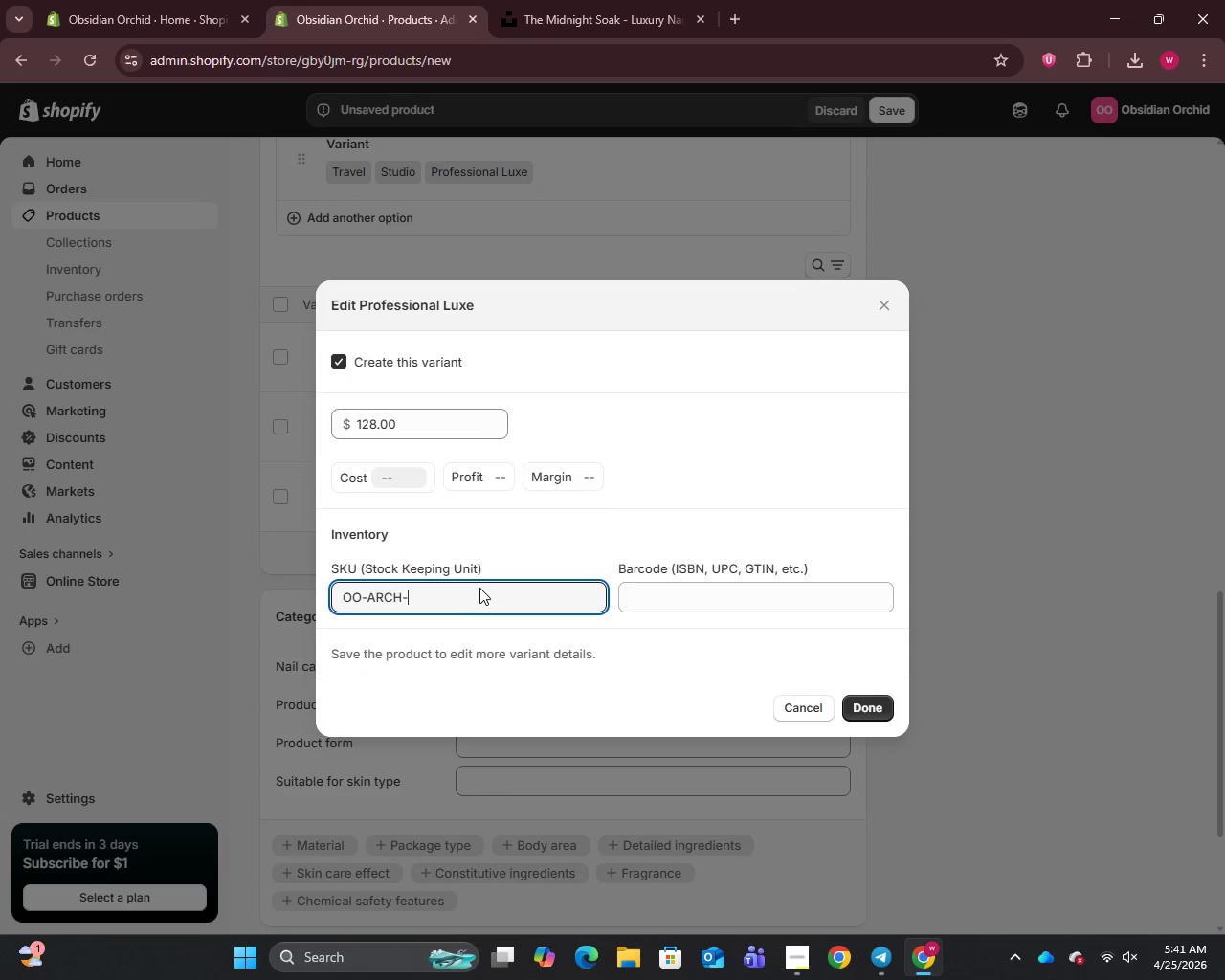 
type(PL)
 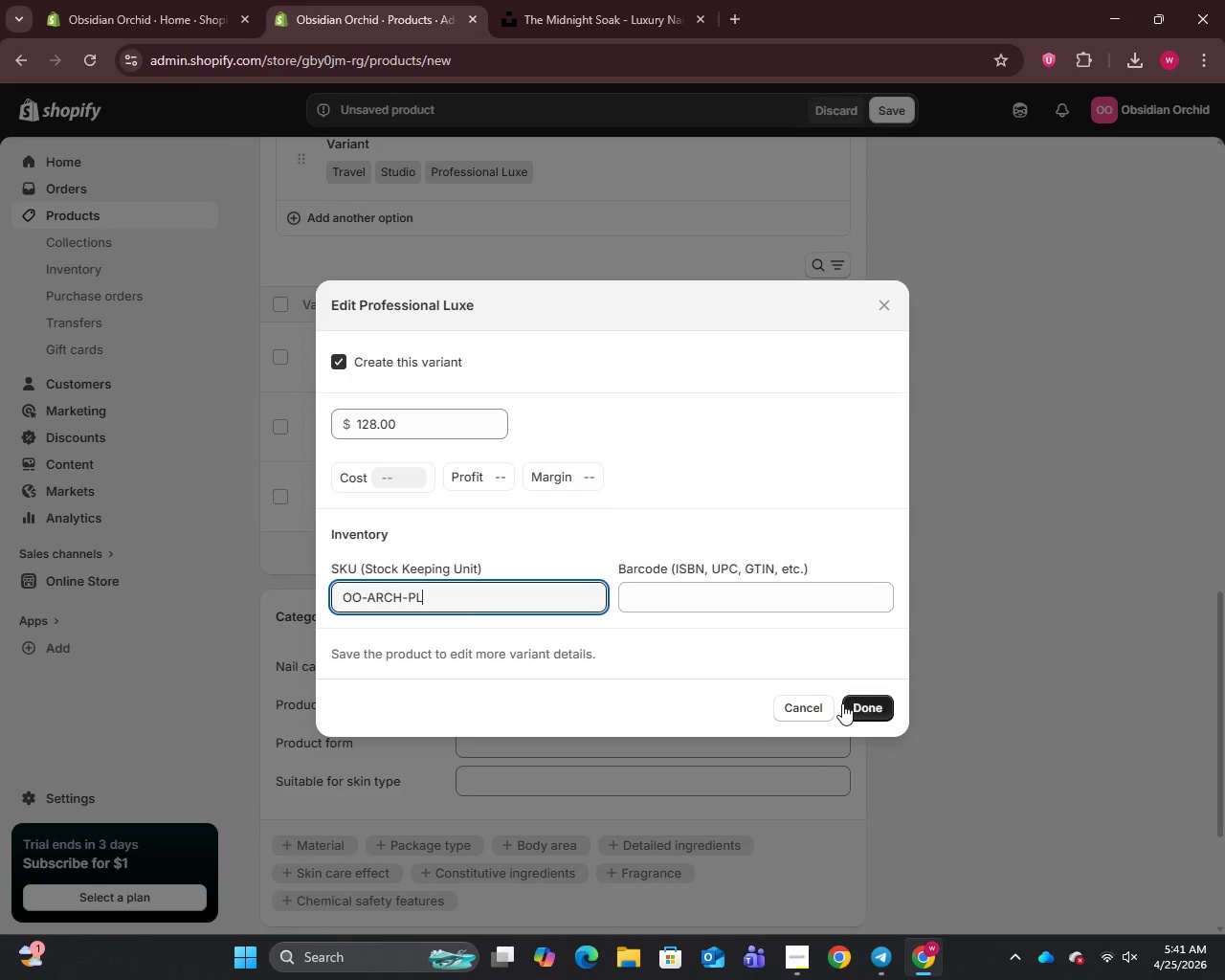 
left_click([858, 706])
 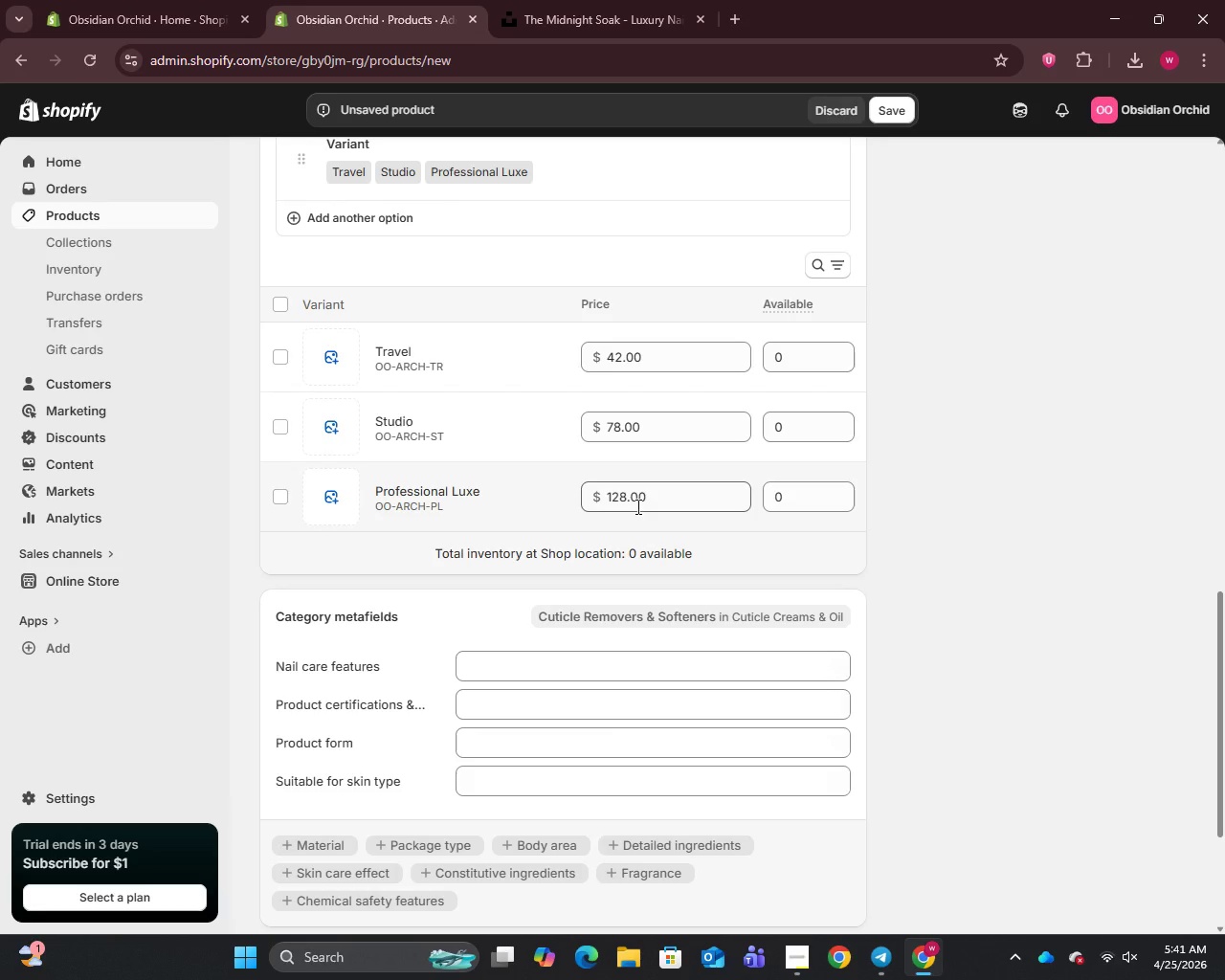 
scroll: coordinate [1102, 421], scroll_direction: up, amount: 16.0
 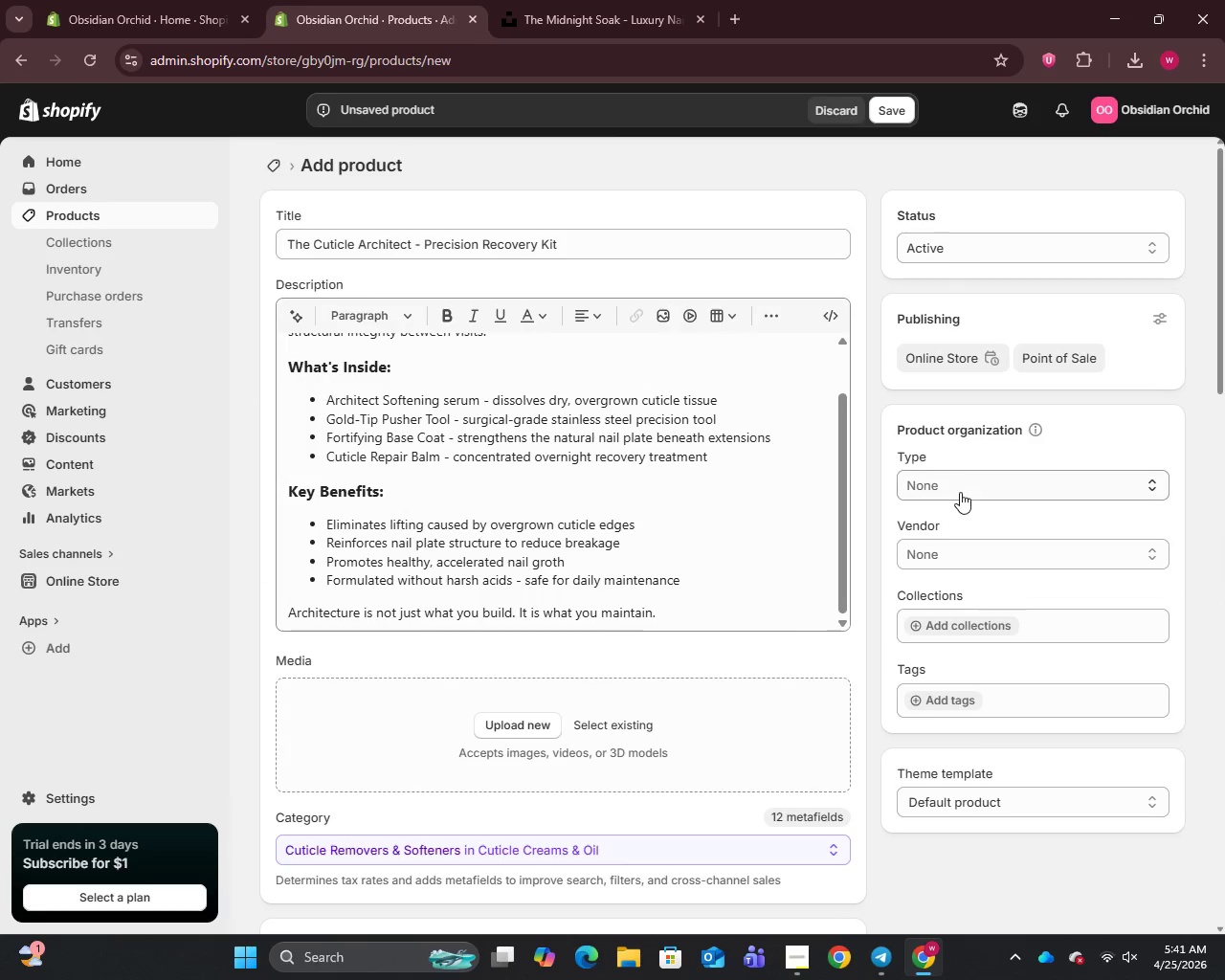 
left_click([960, 492])
 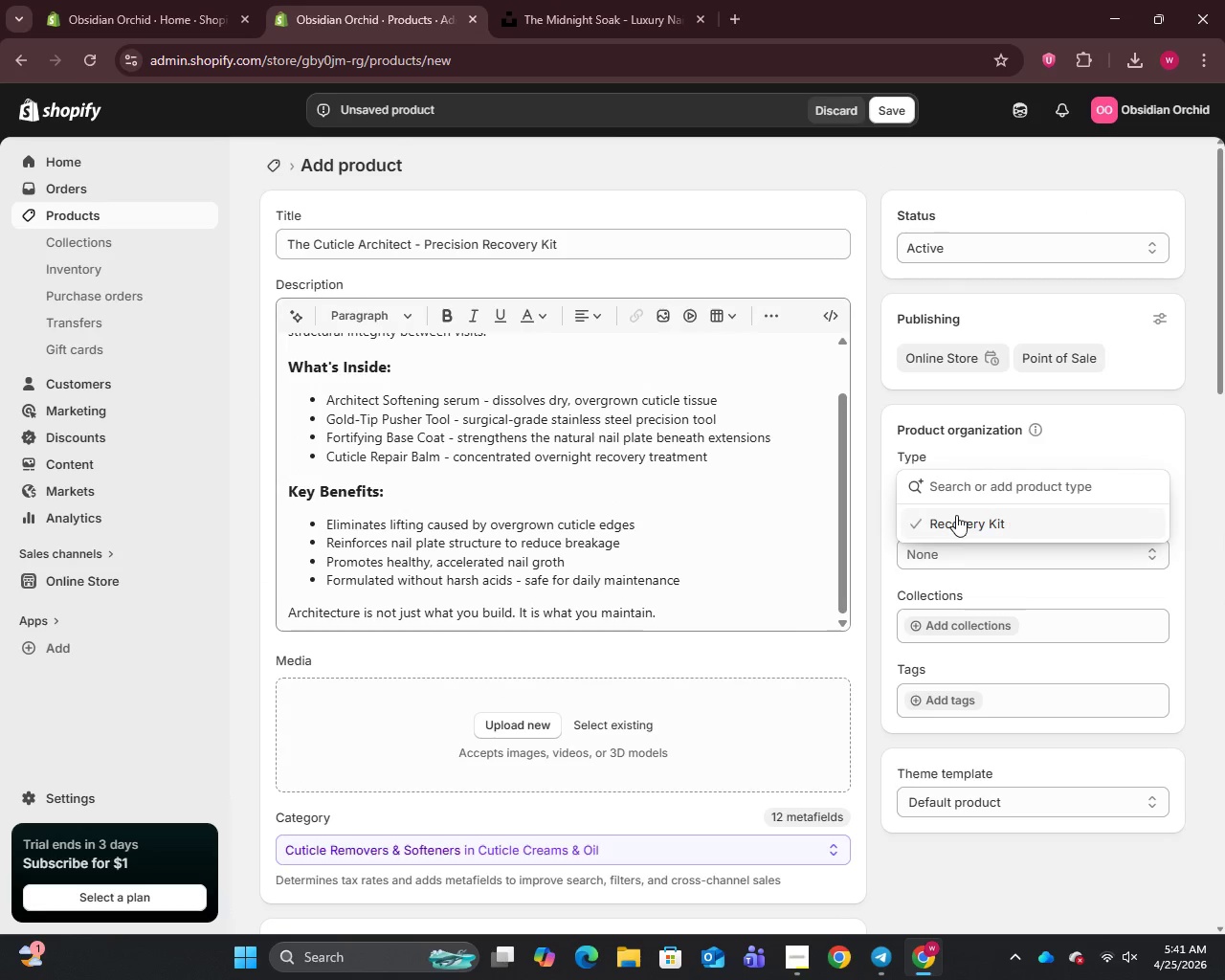 
left_click([956, 517])
 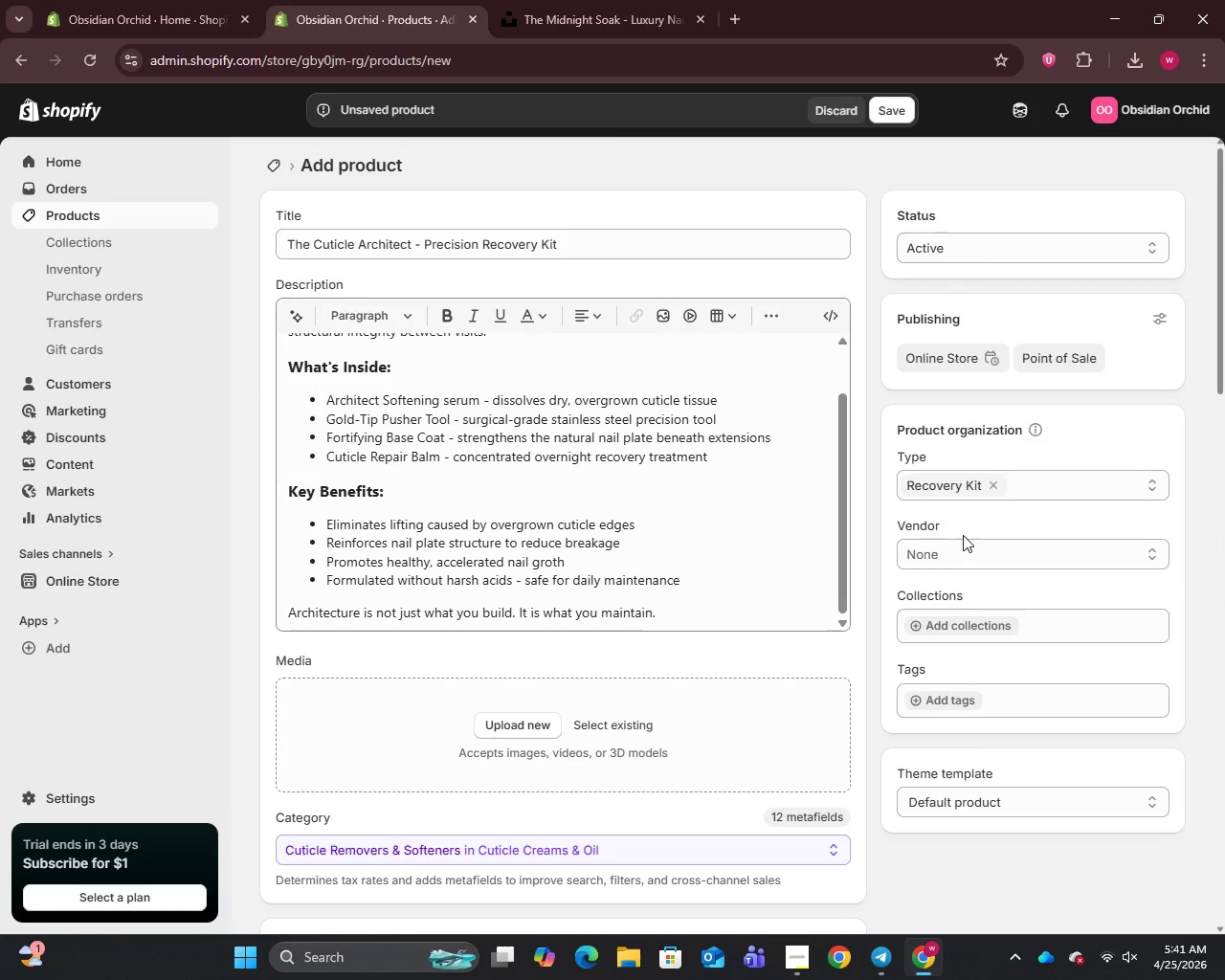 
left_click([965, 542])
 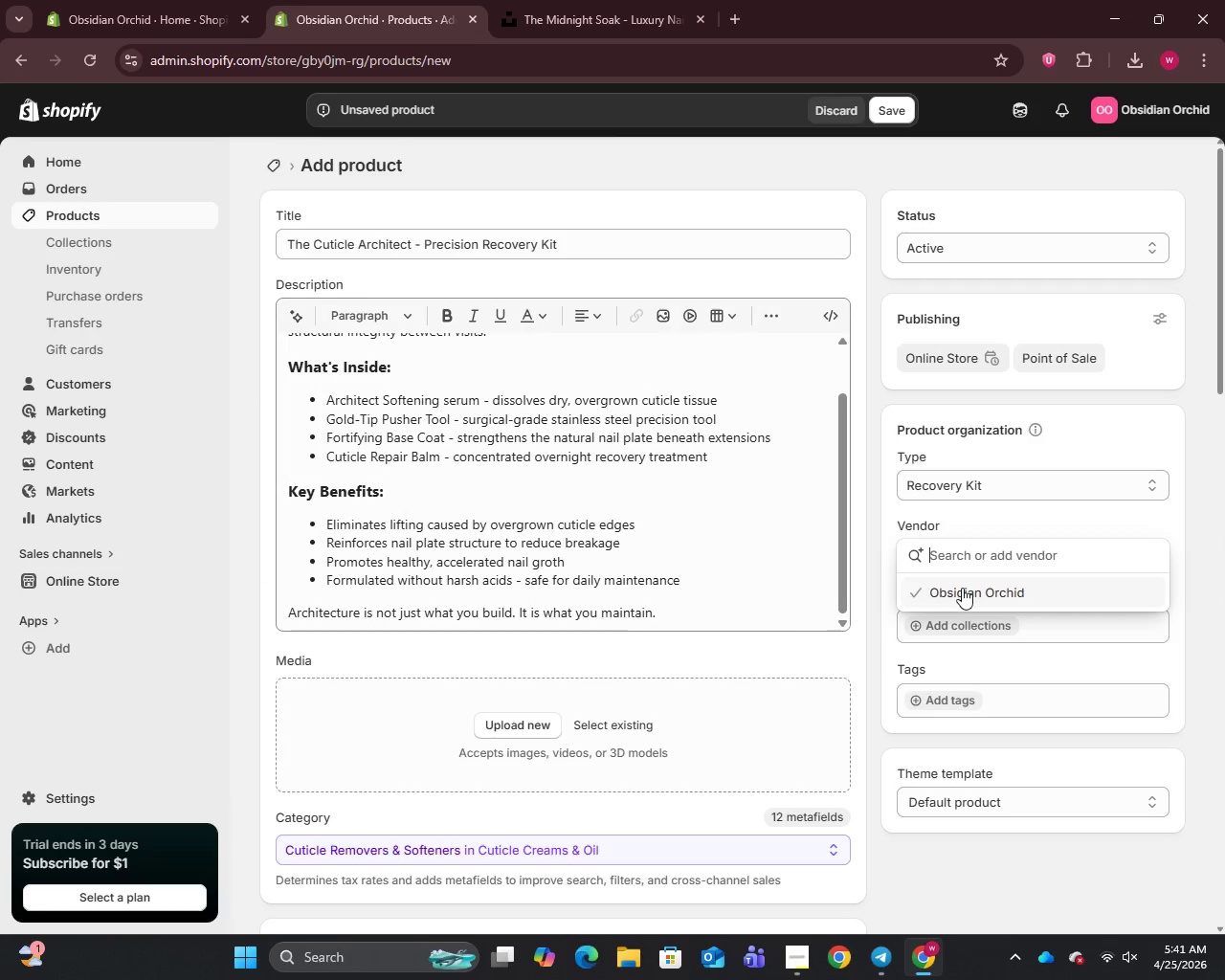 
left_click([962, 588])
 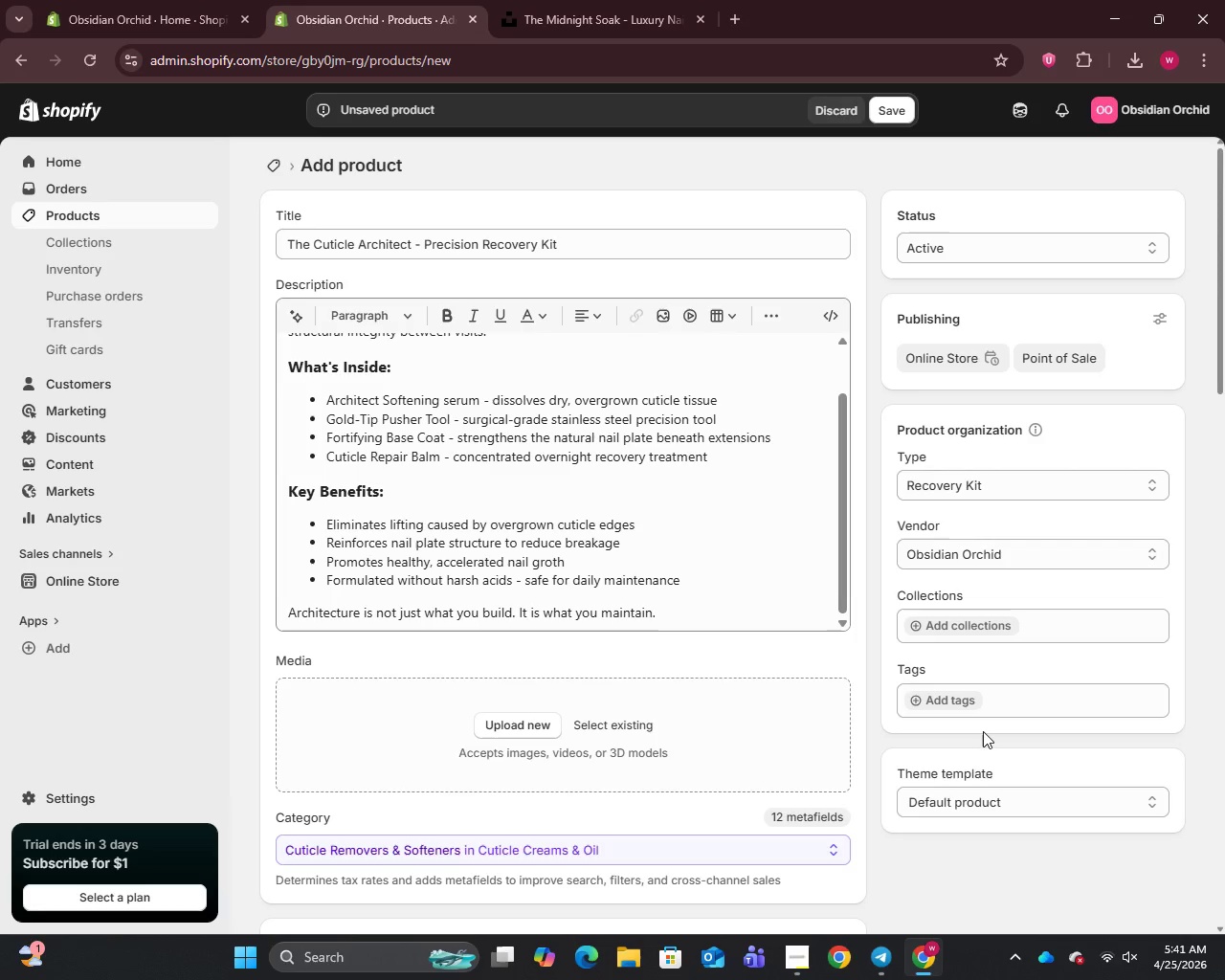 
left_click([915, 699])
 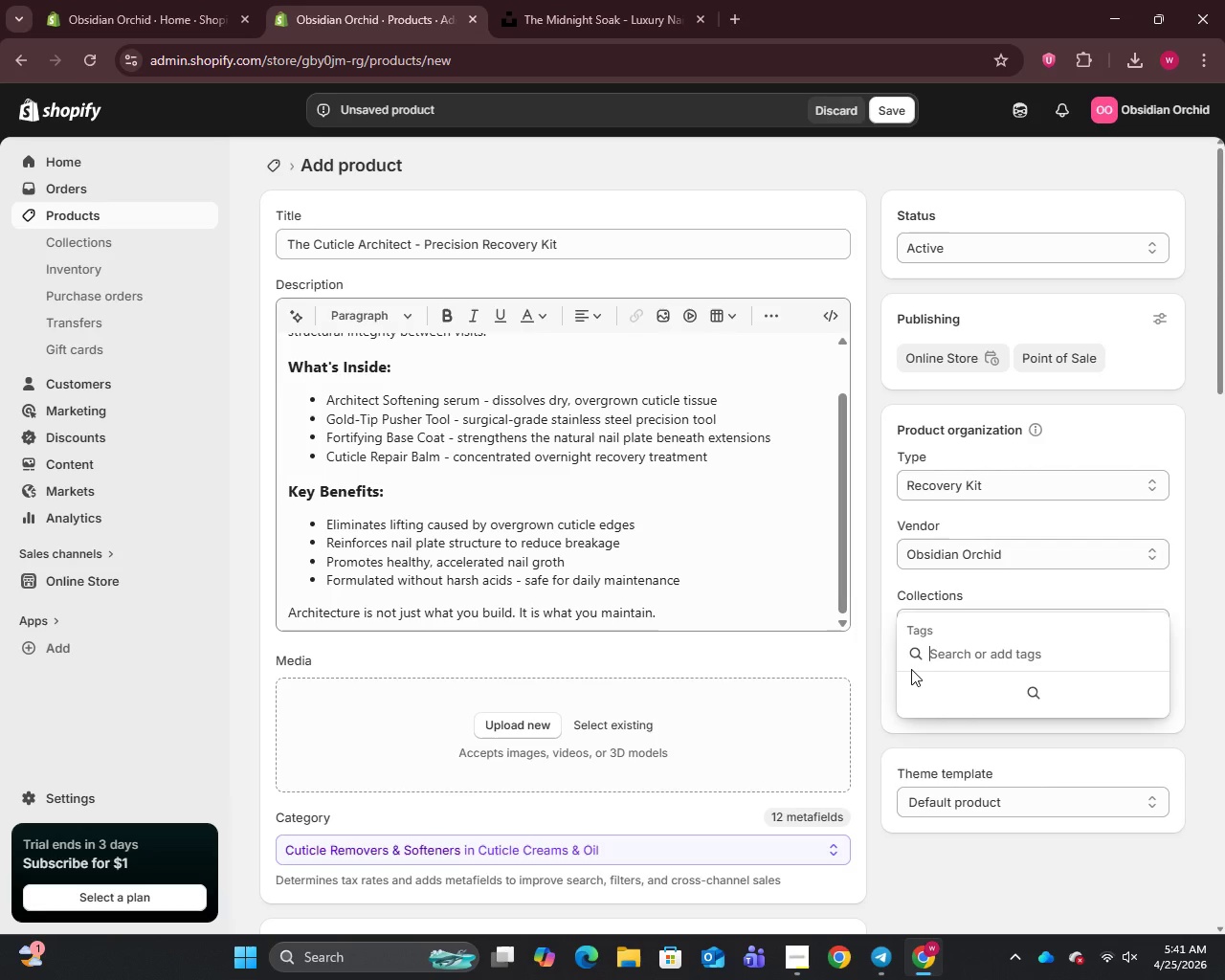 
type(lIF)
key(Backspace)
key(Backspace)
key(Backspace)
type(Lifting)
 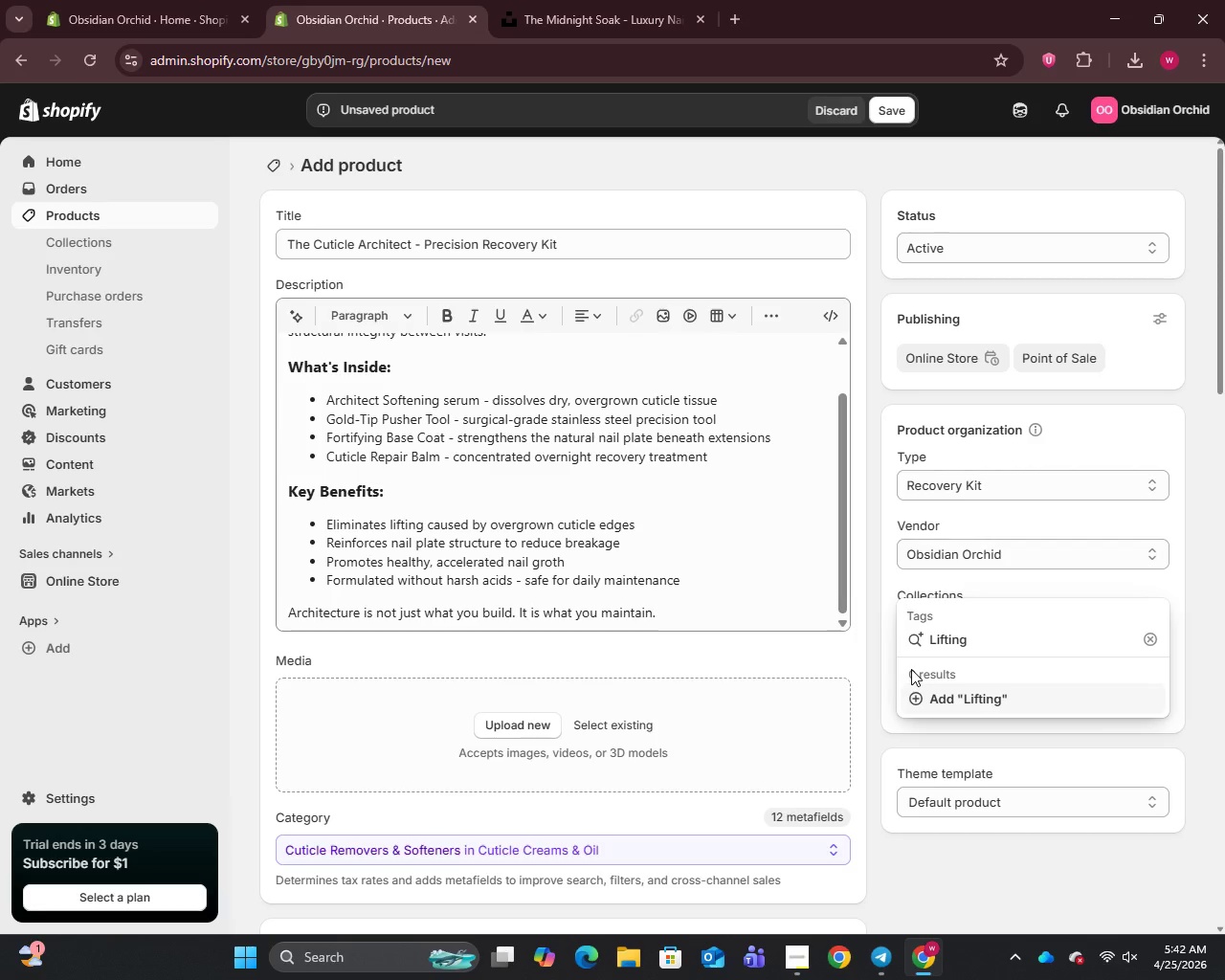 
key(Enter)
 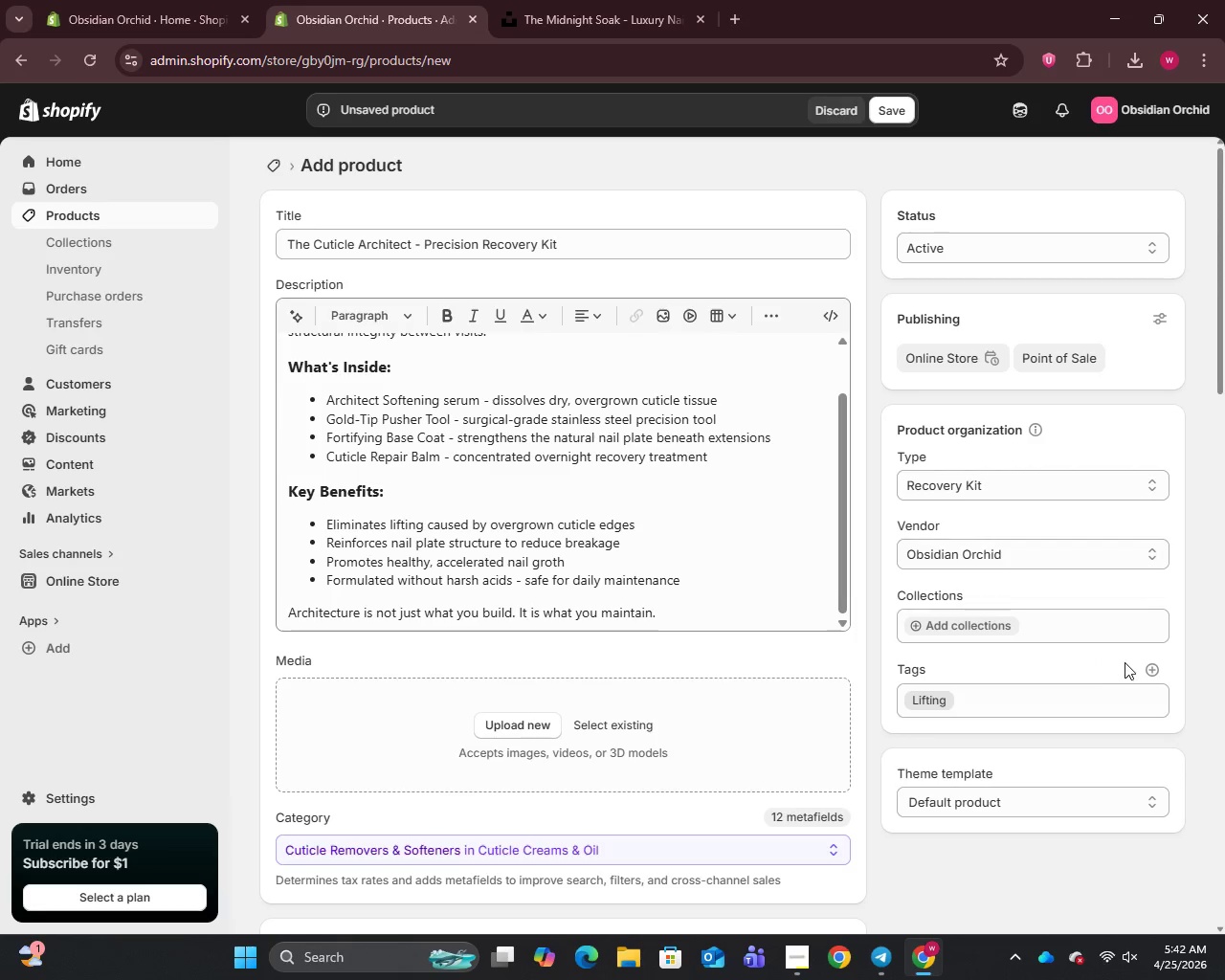 
left_click([1153, 668])
 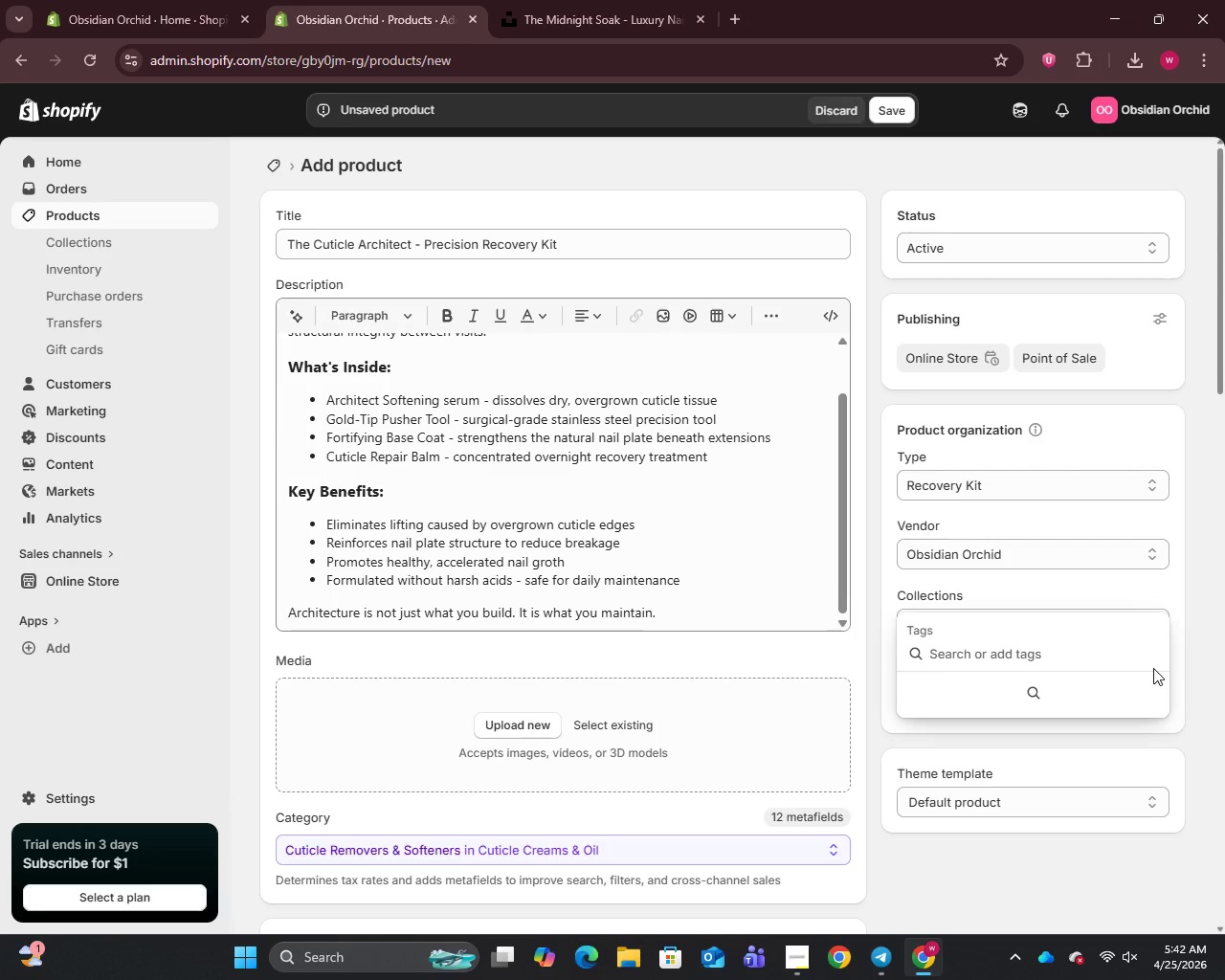 
type(Growth)
 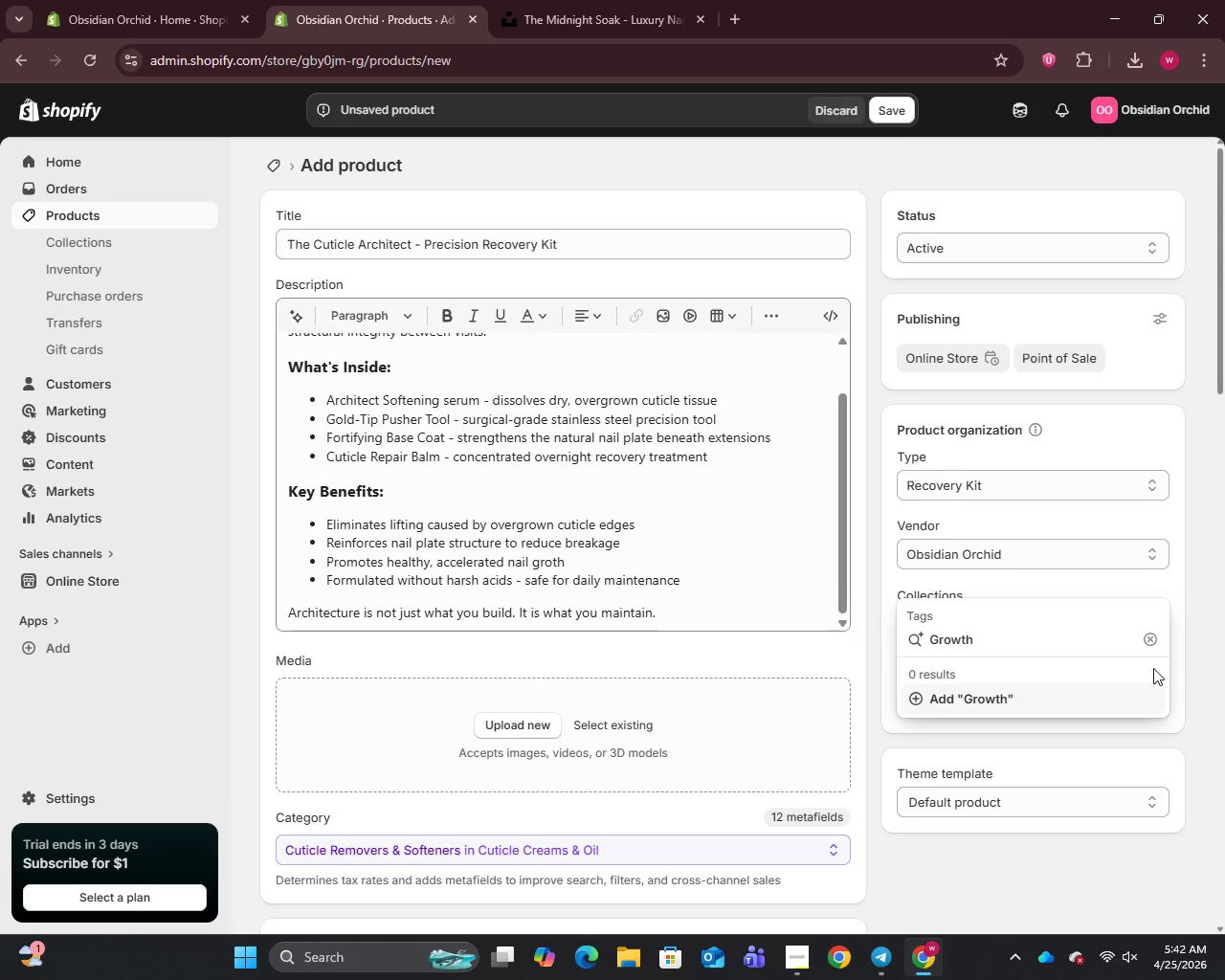 
key(Enter)
 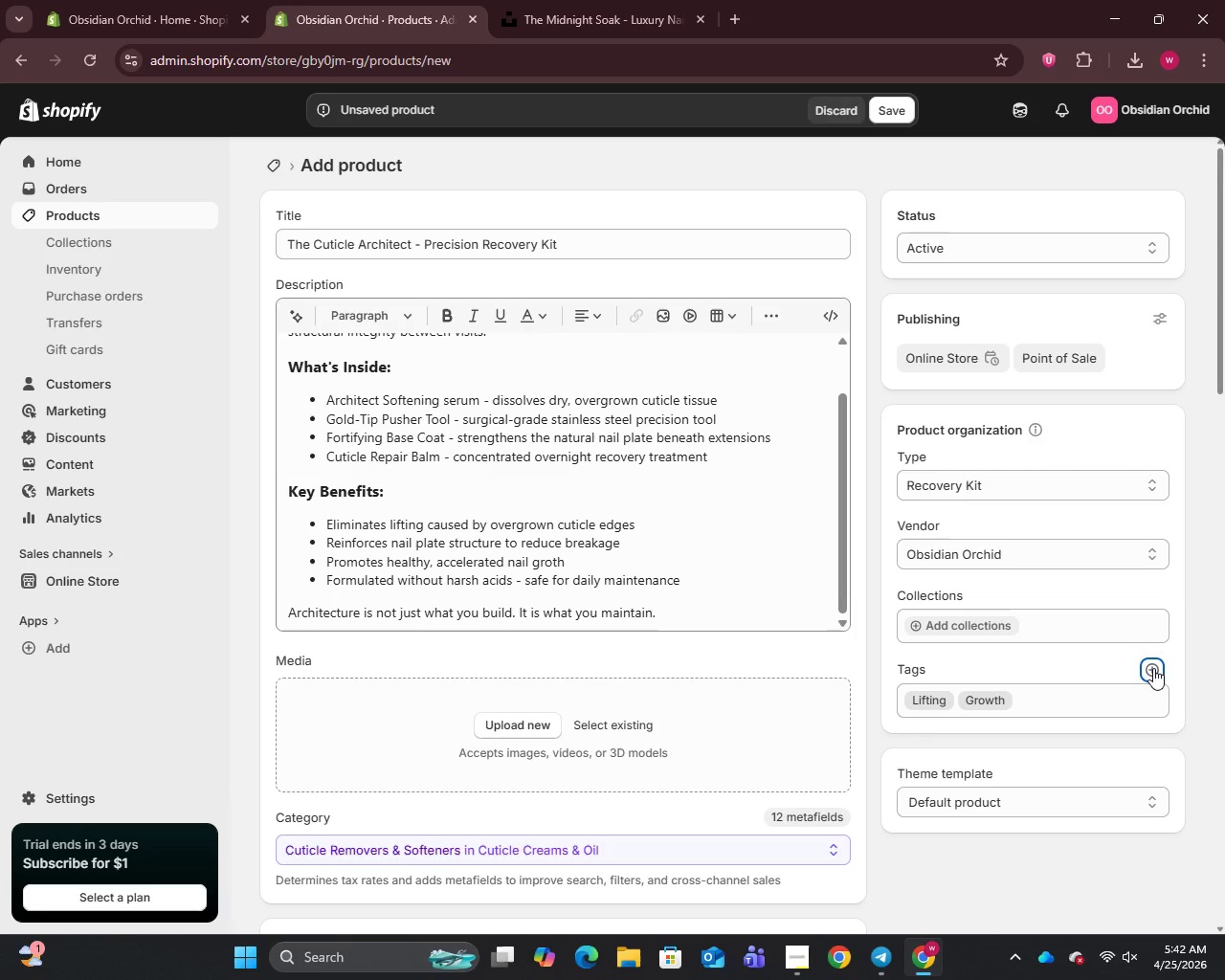 
left_click([1153, 670])
 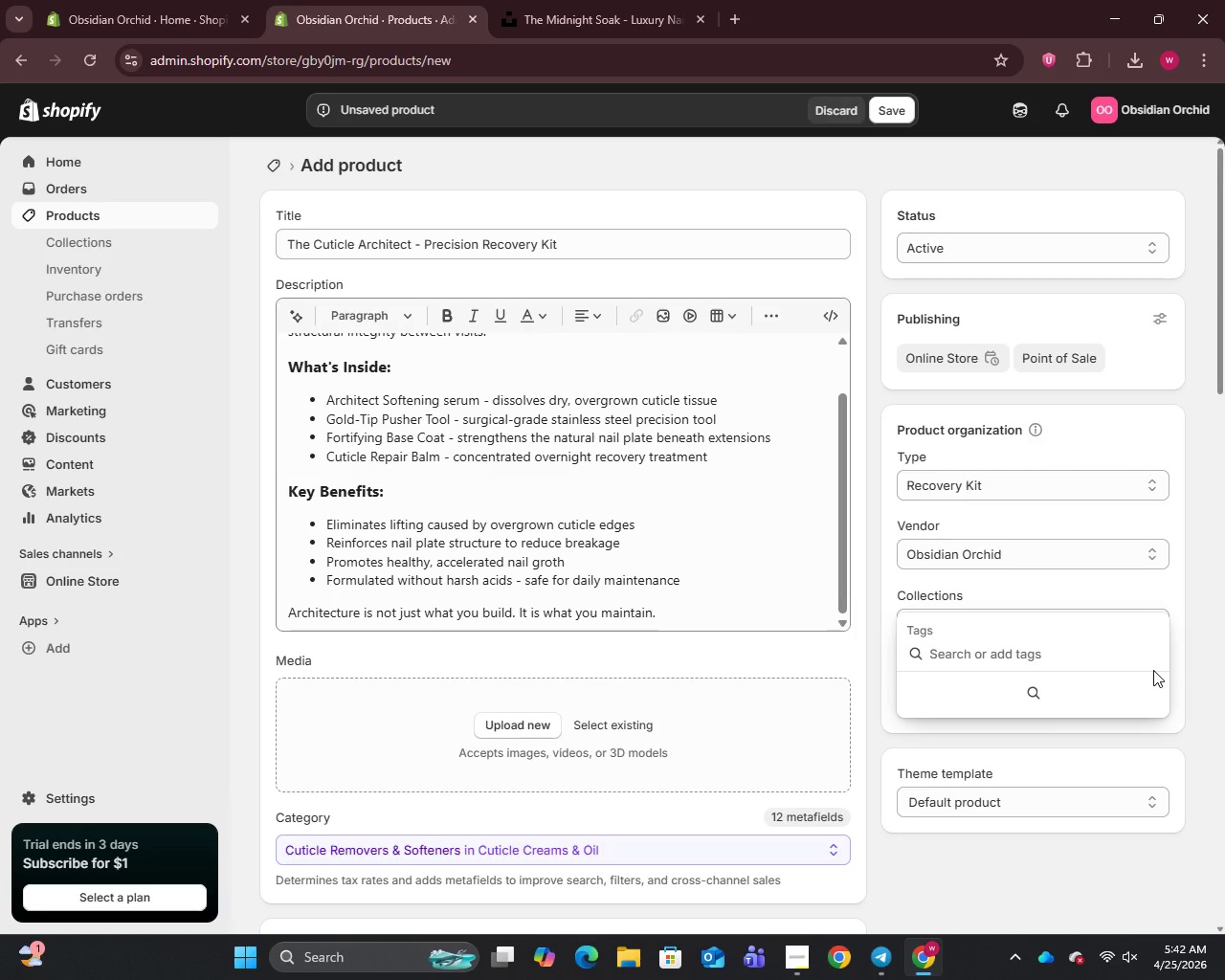 
type(Cuticle Care)
 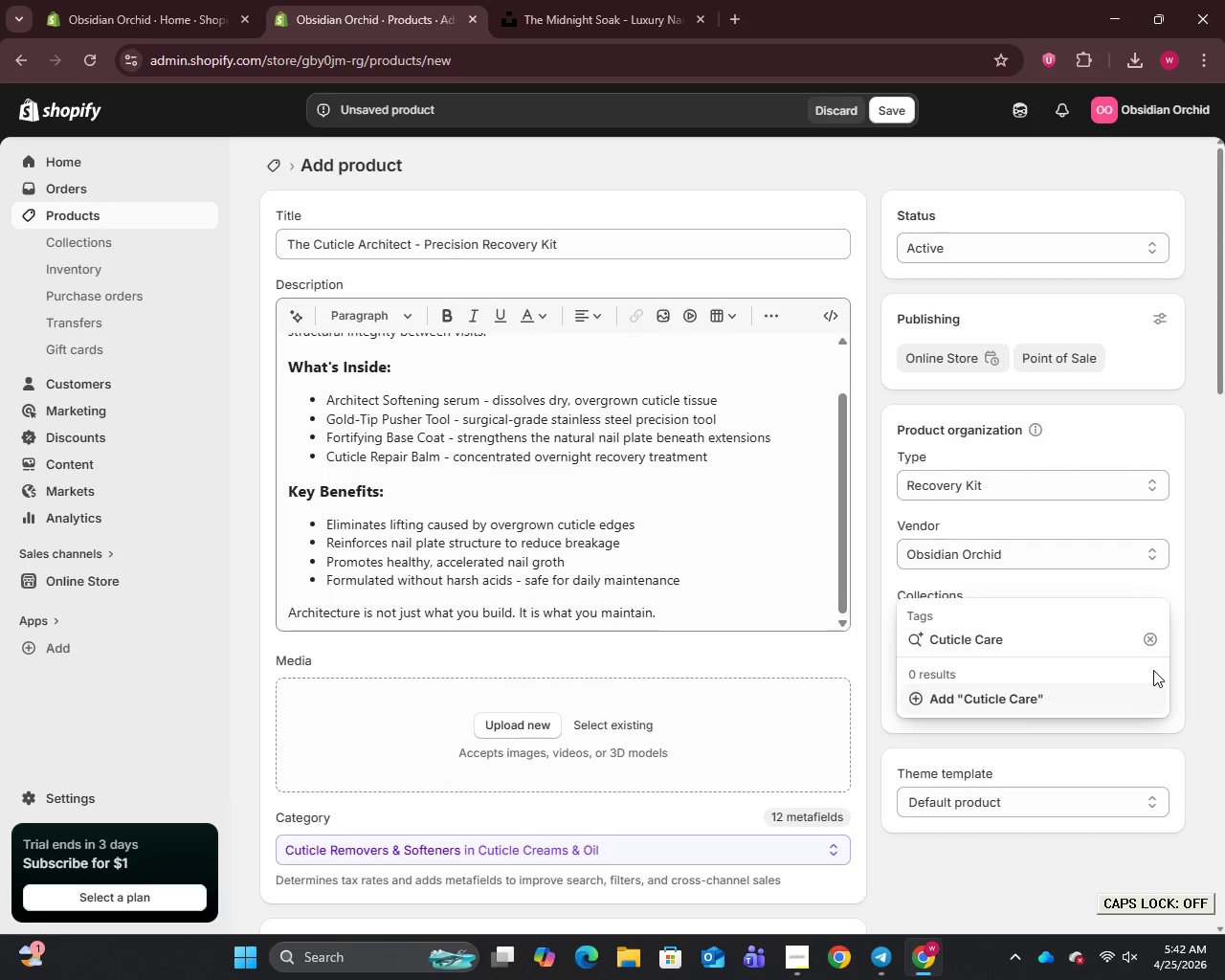 
key(Enter)
 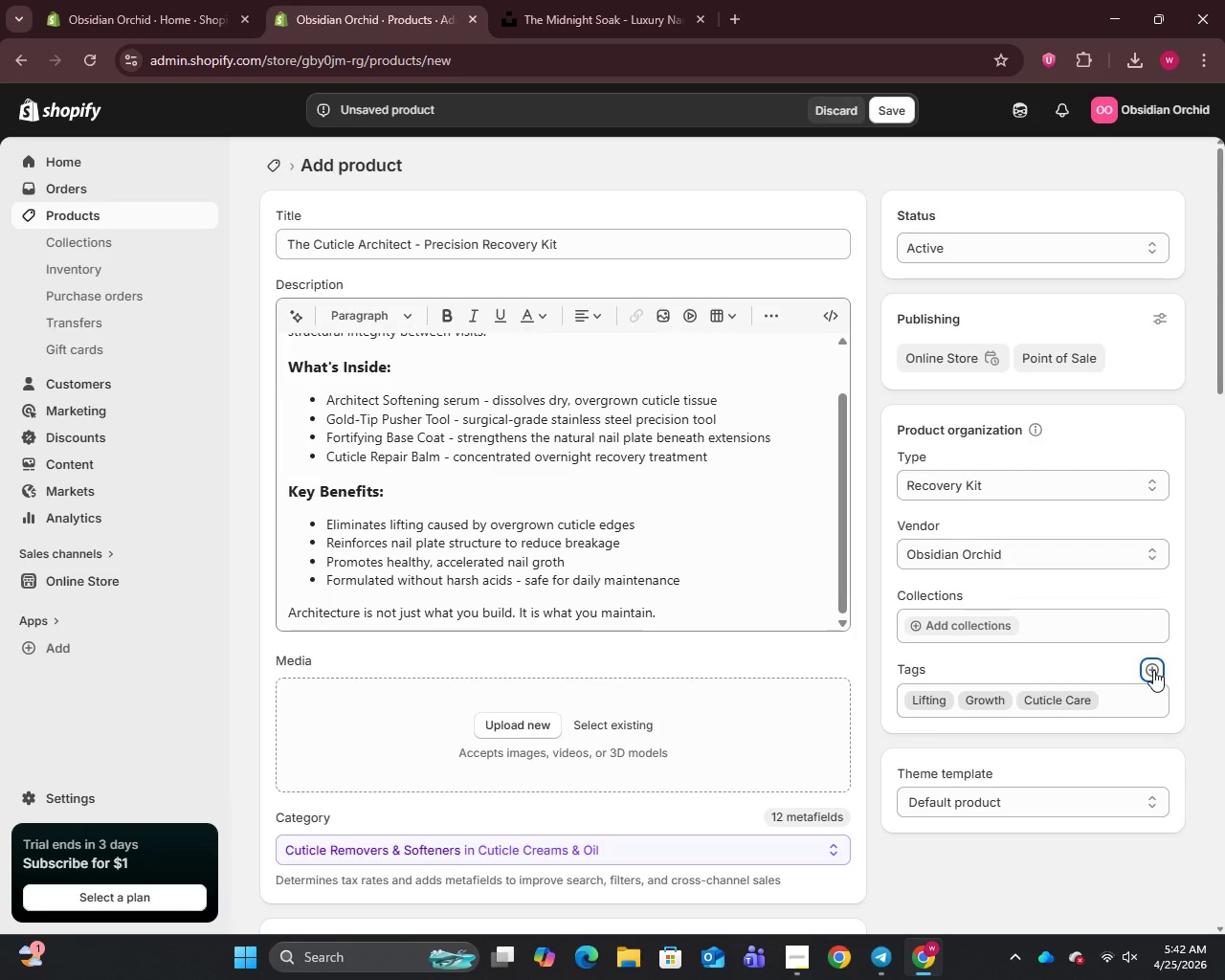 
left_click([1153, 670])
 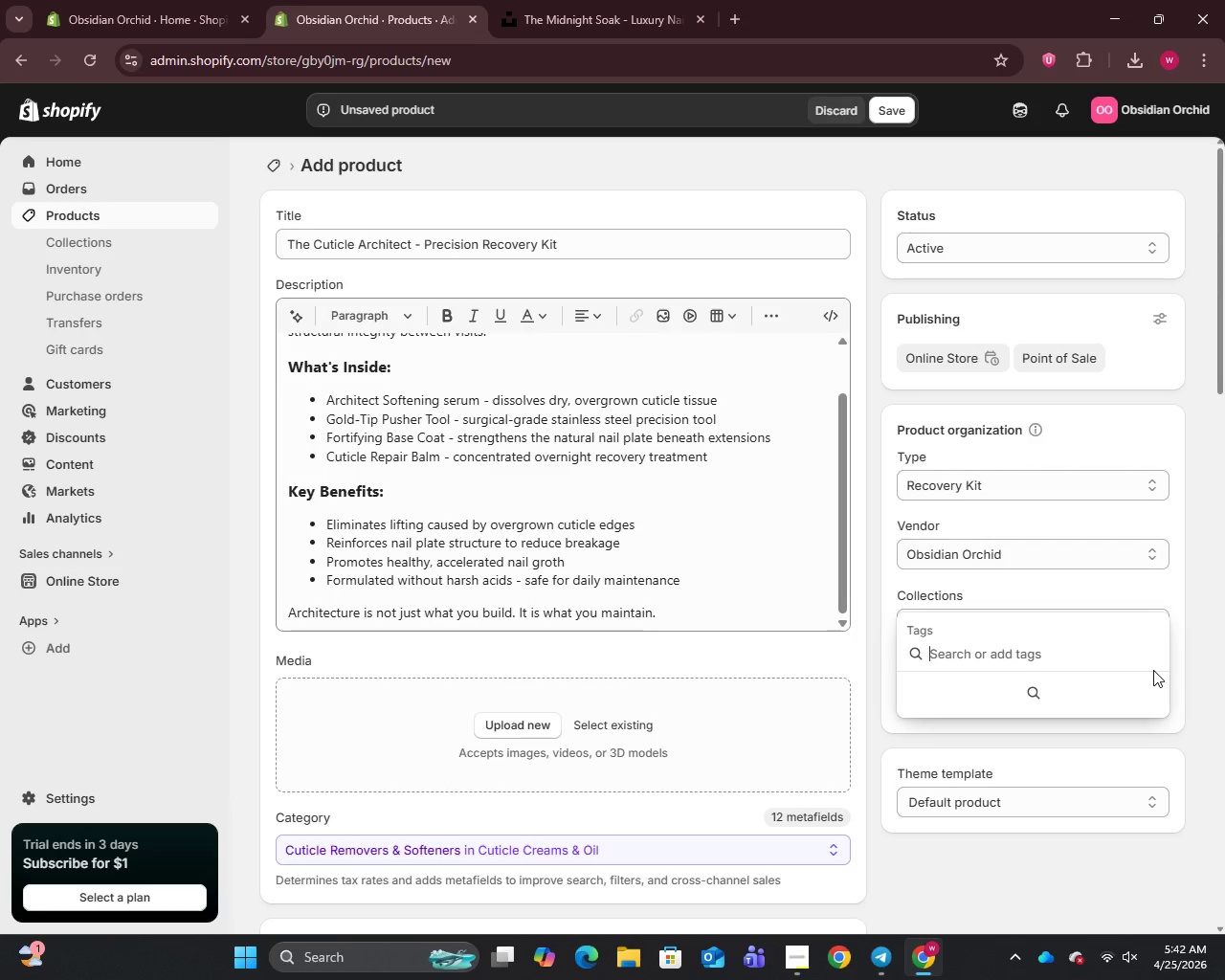 
type(Precision)
 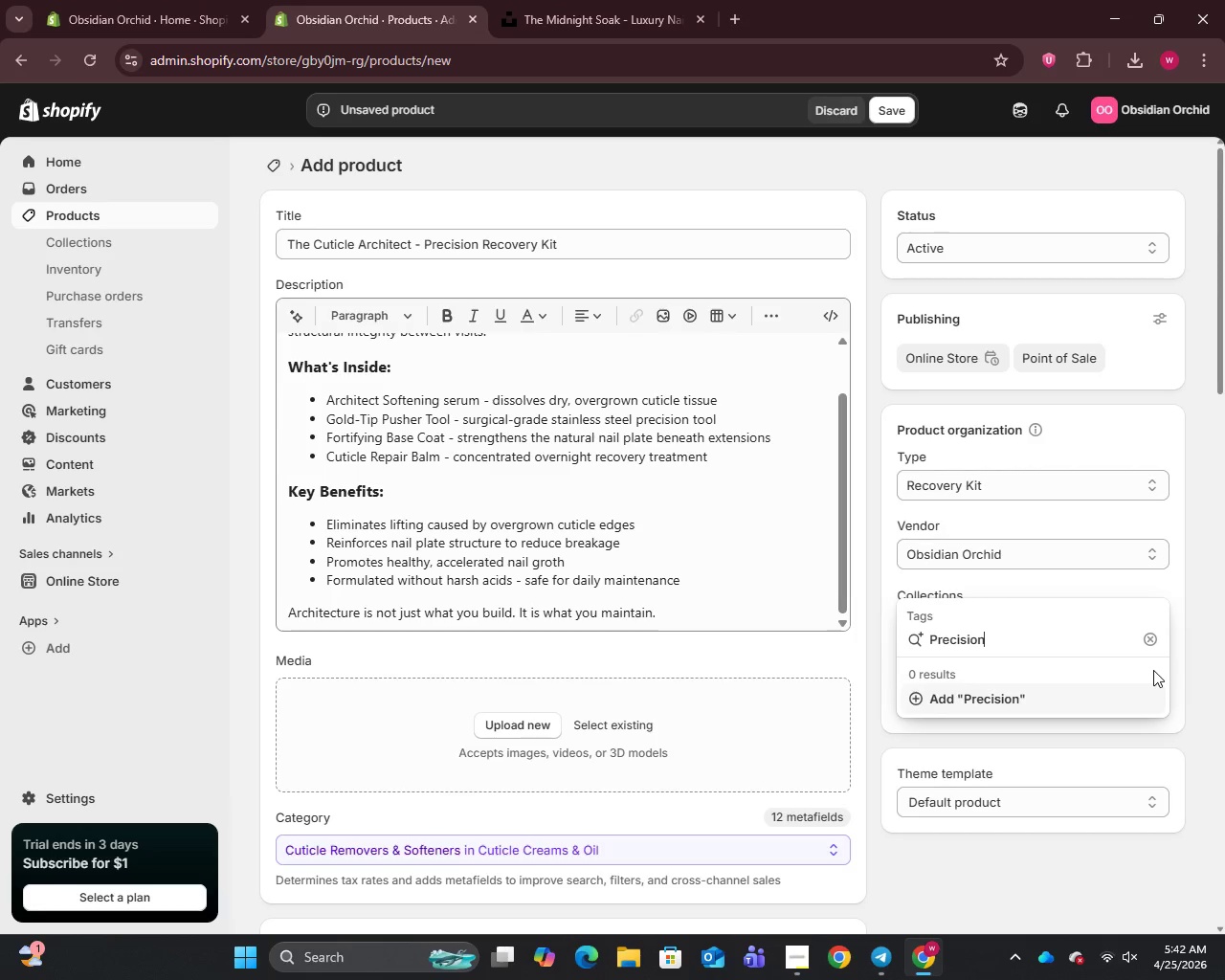 
key(Enter)
 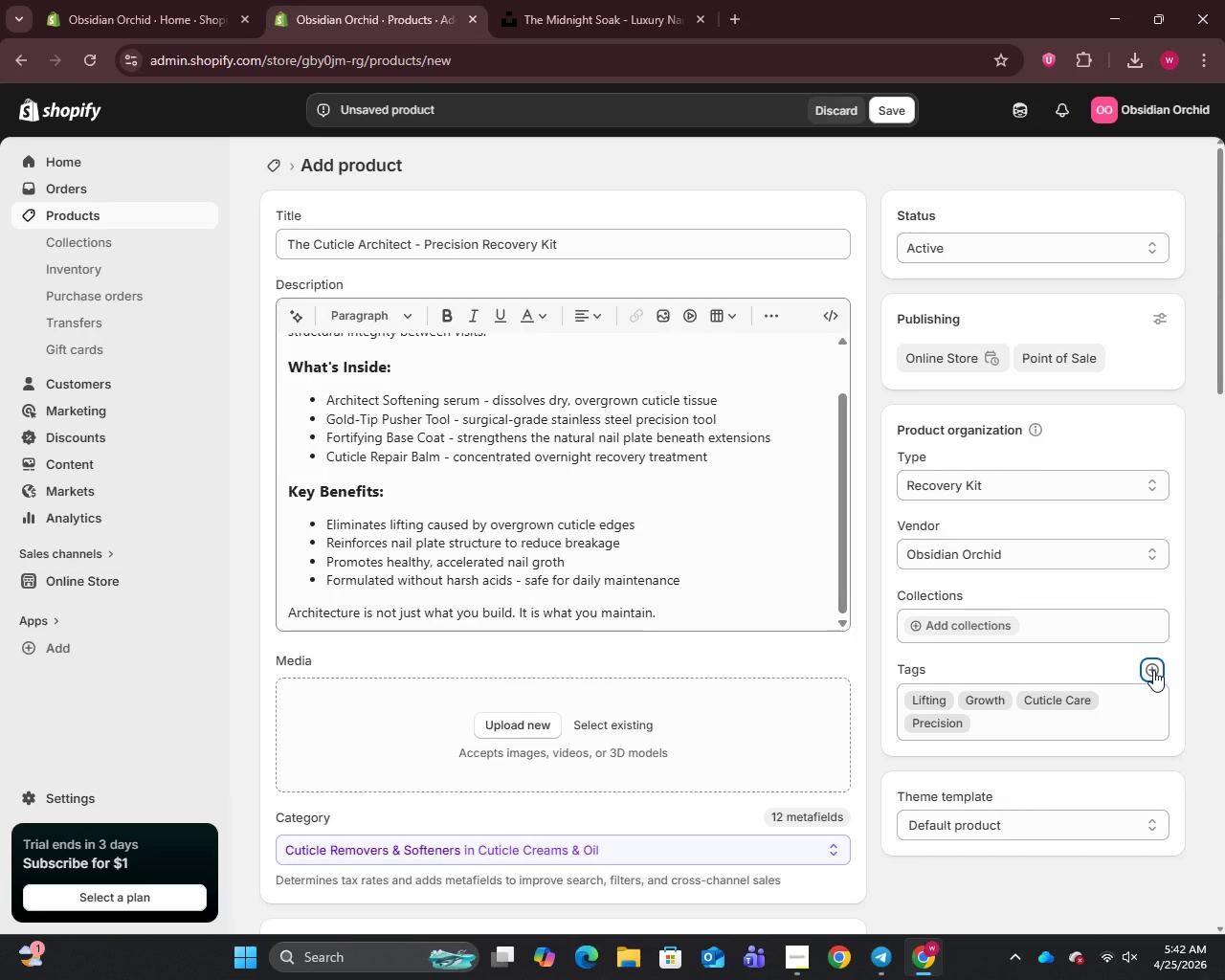 
left_click([1153, 670])
 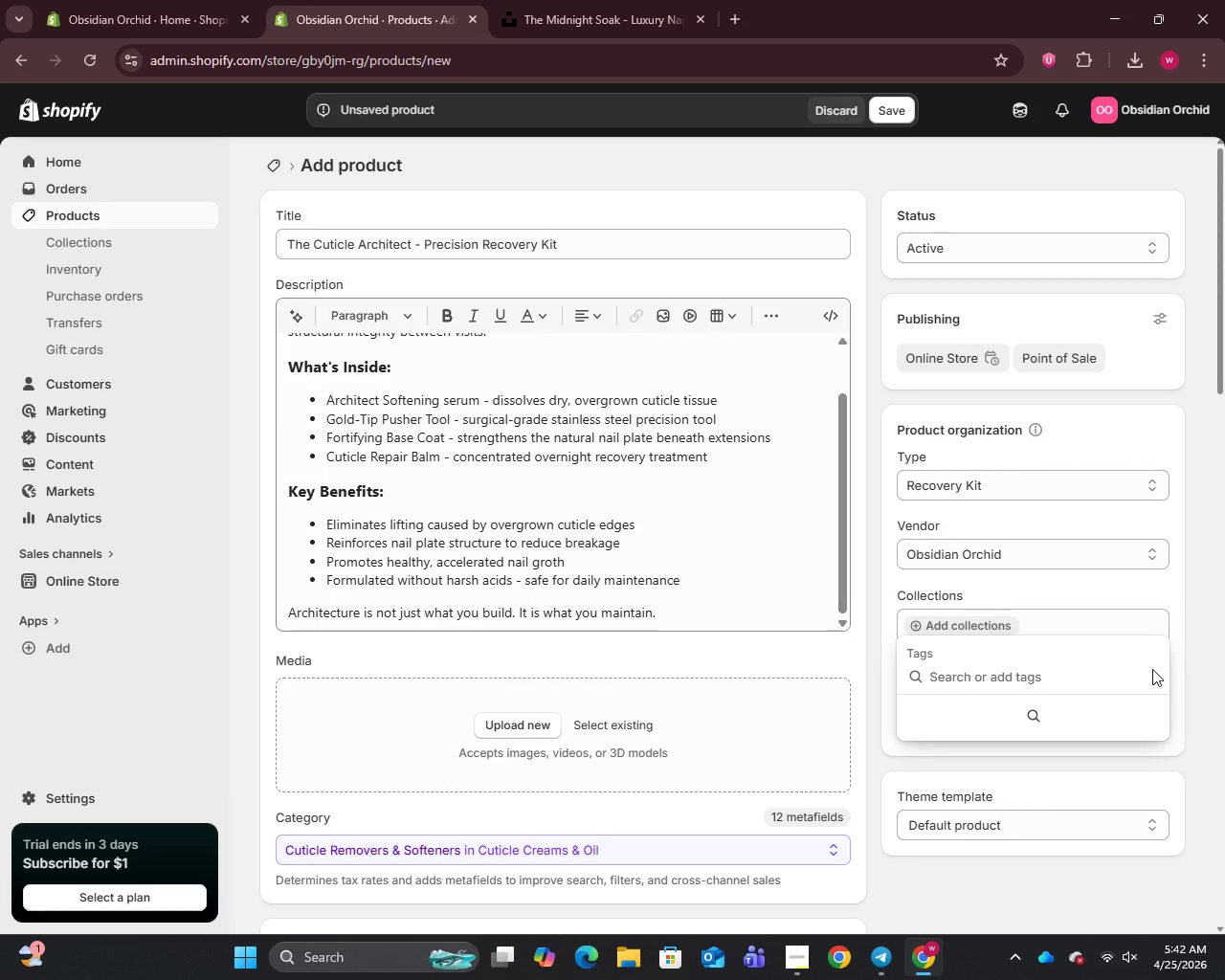 
type(Recovery)
 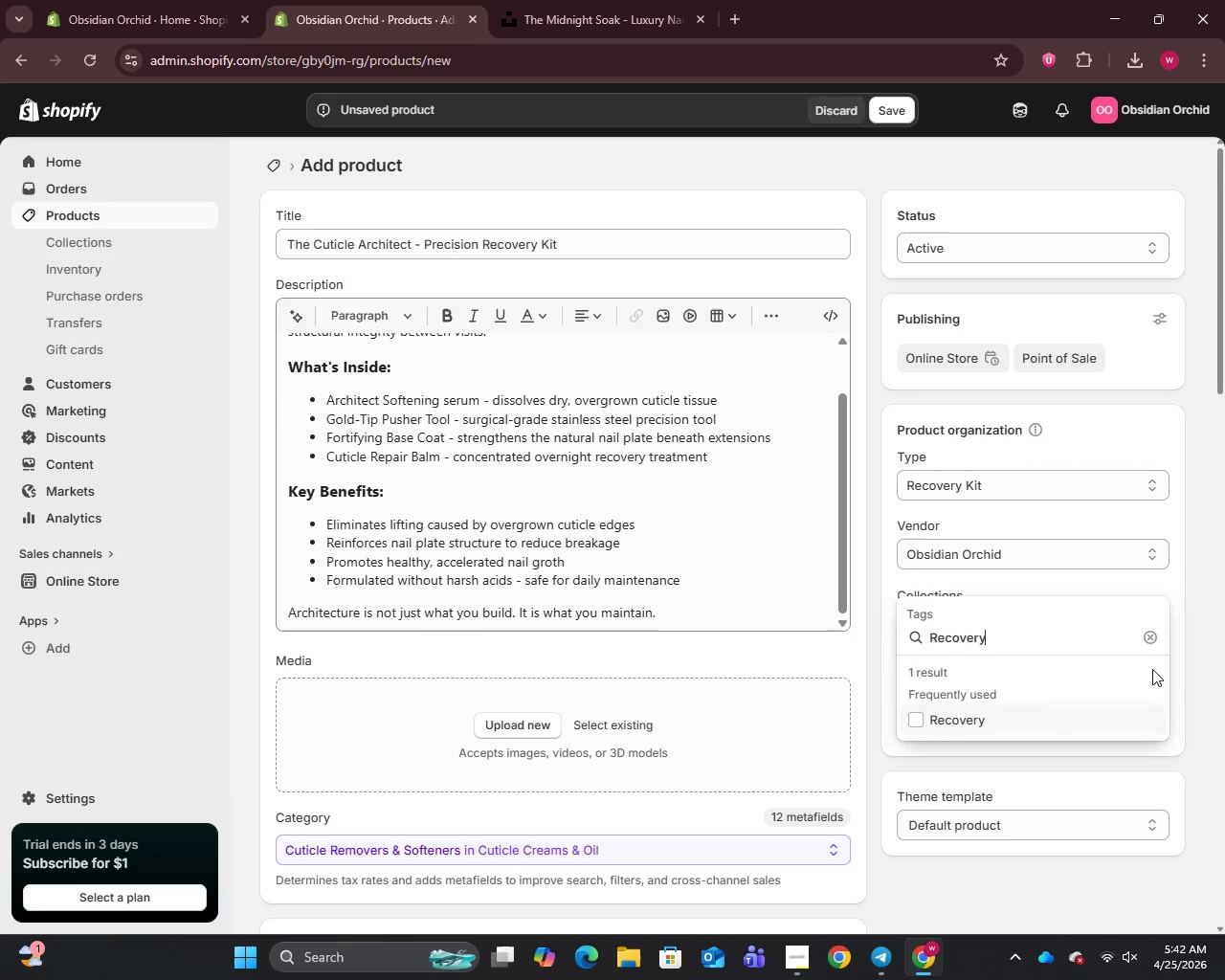 
key(Enter)
 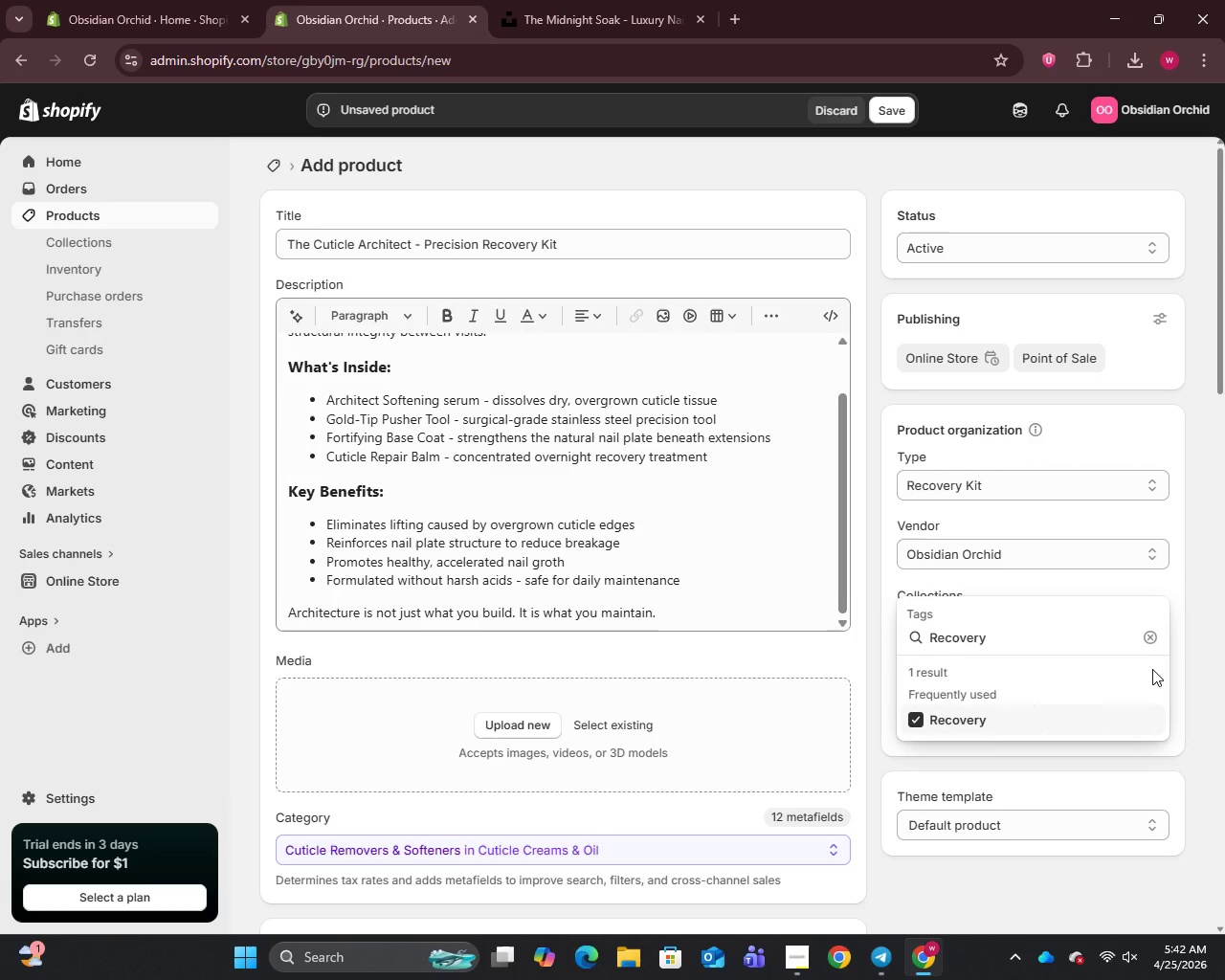 
key(Control+A)
 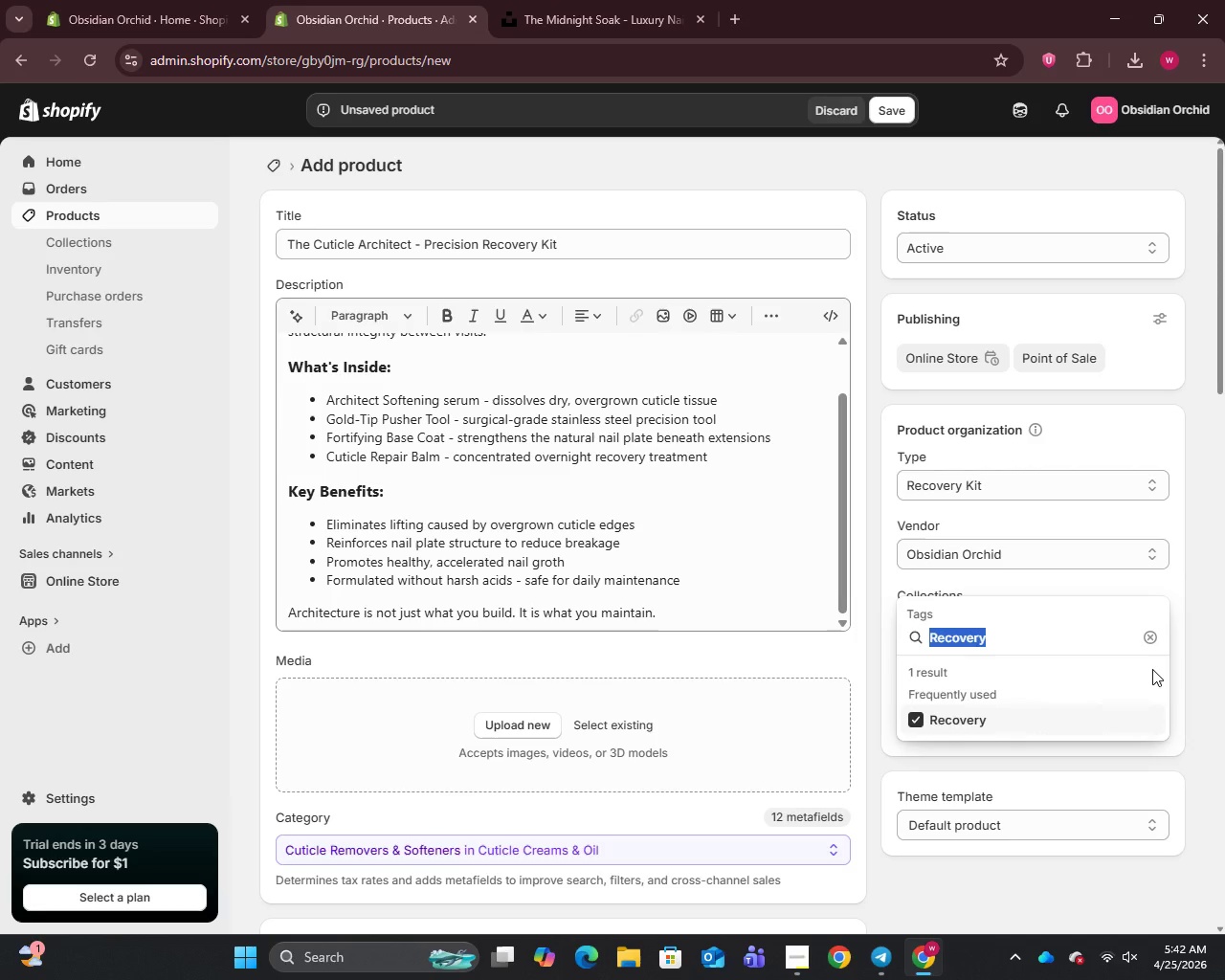 
type(par)
 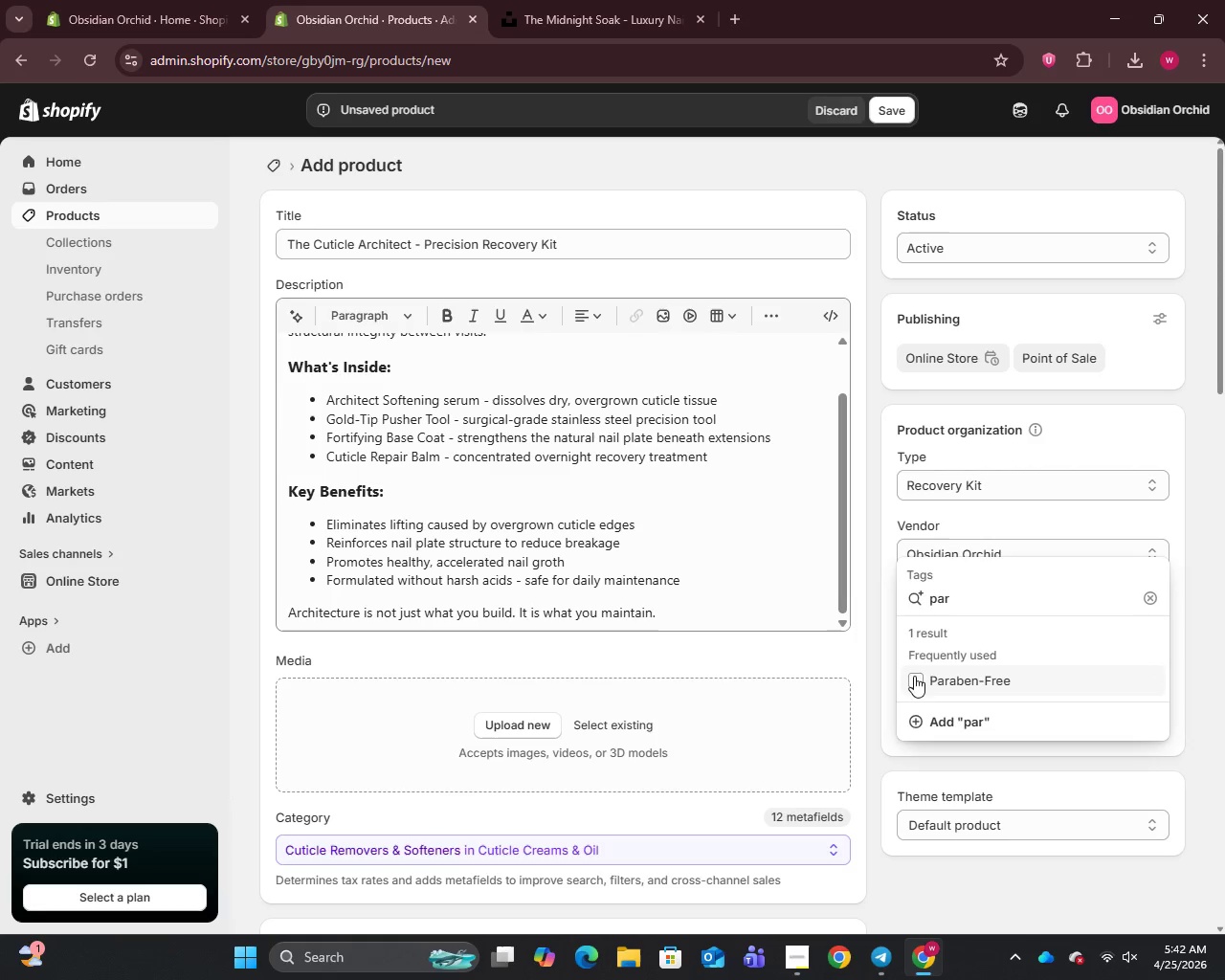 
left_click([910, 678])
 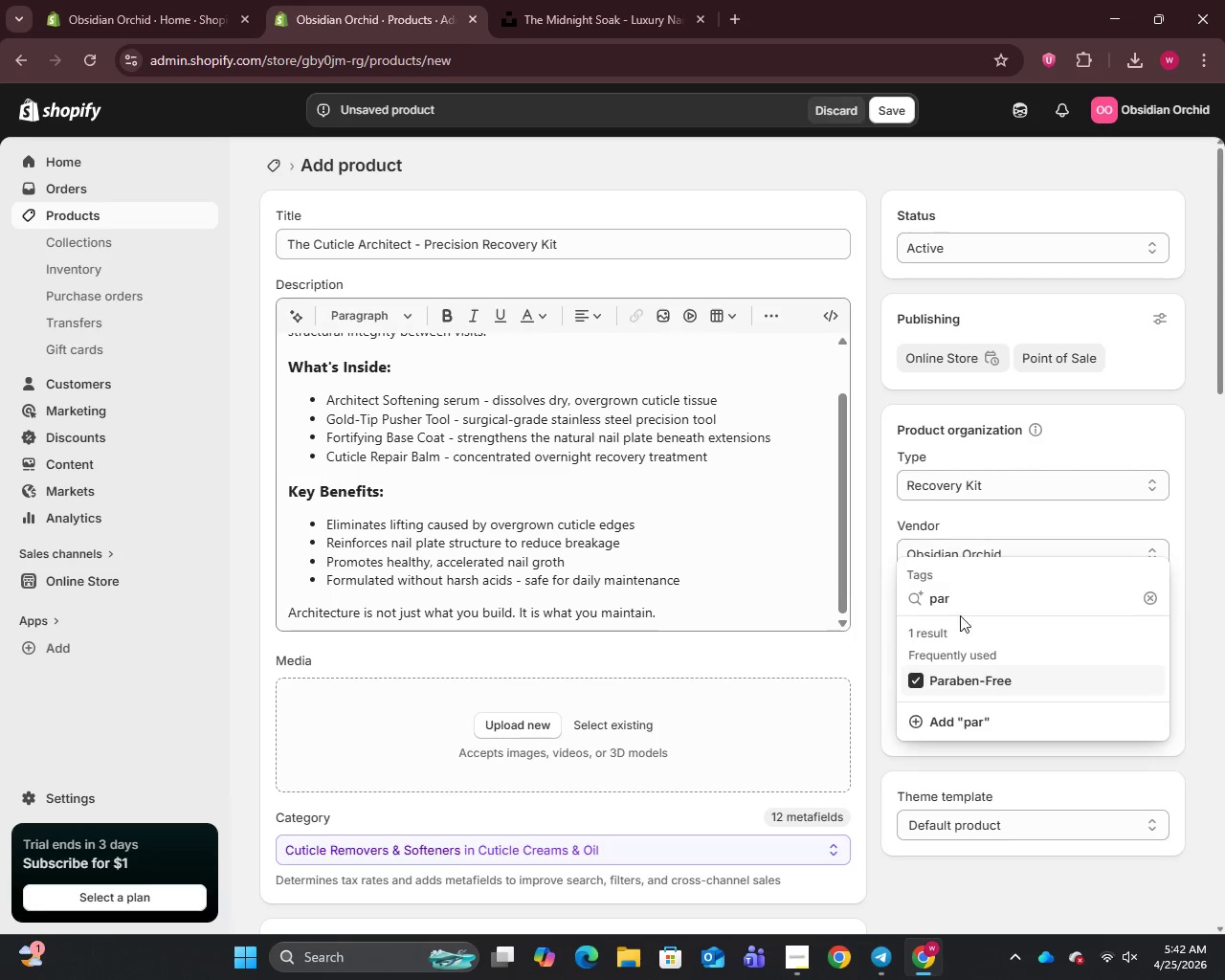 
left_click_drag(start_coordinate=[971, 595], to_coordinate=[893, 610])
 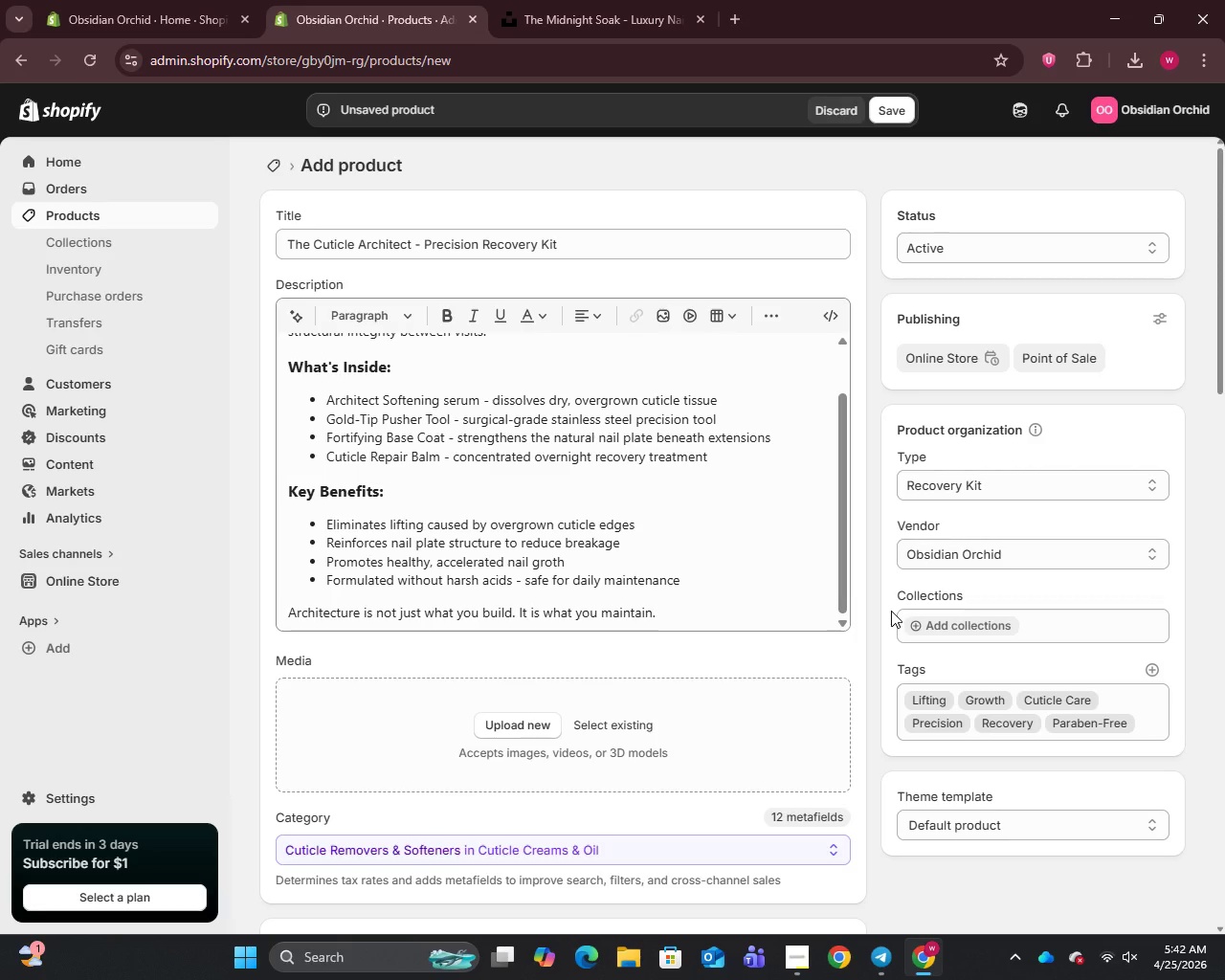 
key(Backspace)
 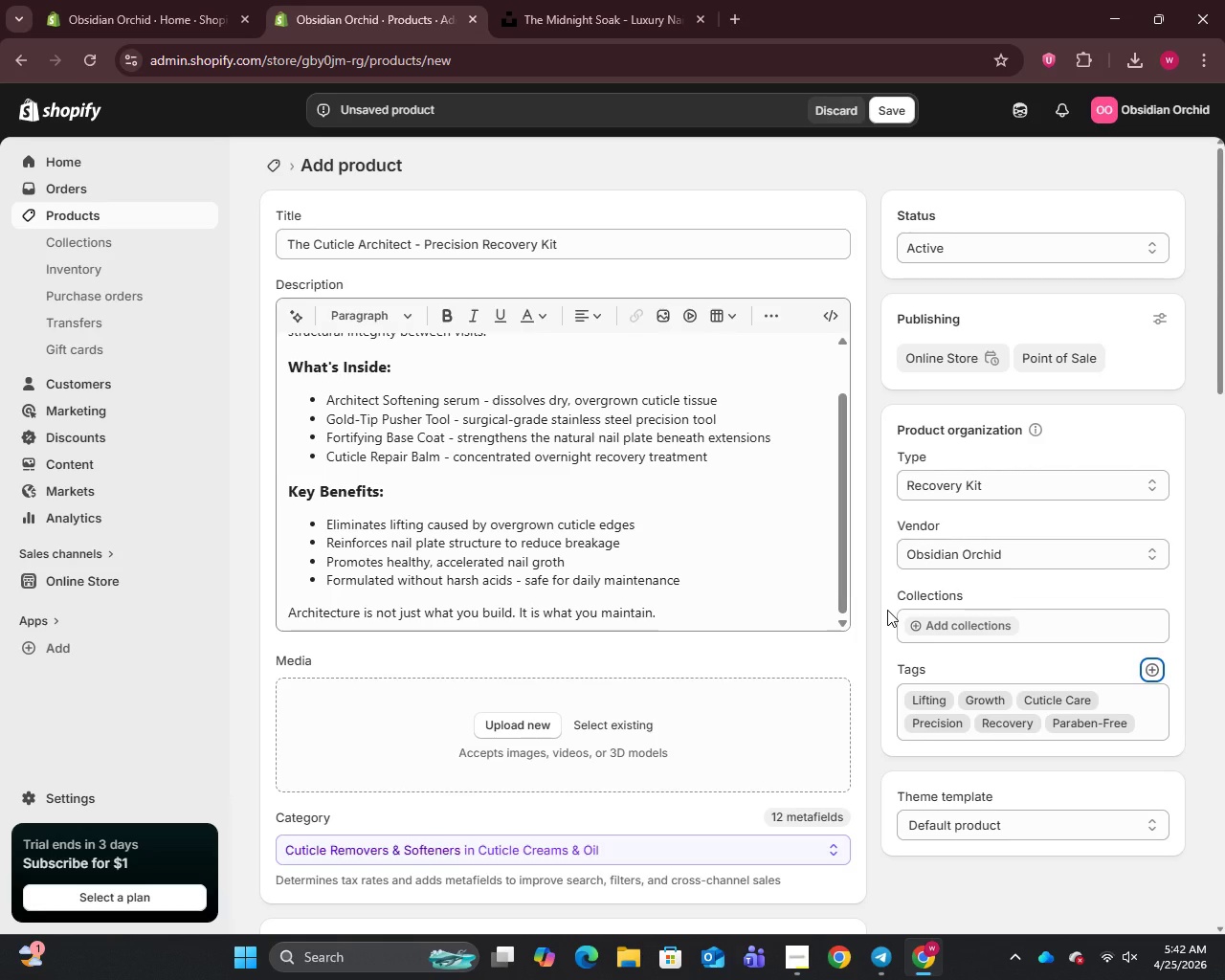 
scroll: coordinate [804, 667], scroll_direction: down, amount: 22.0
 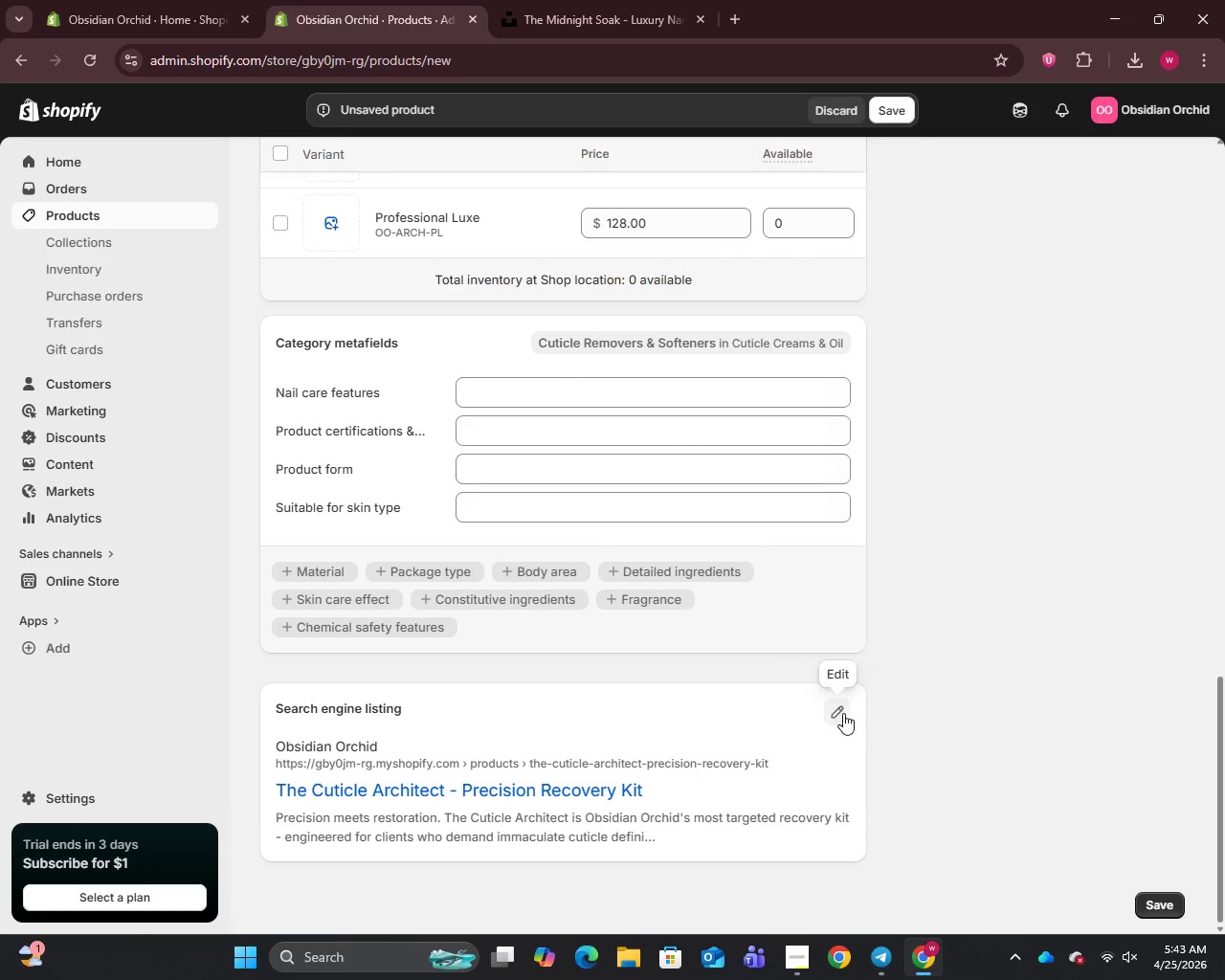 
left_click([843, 713])
 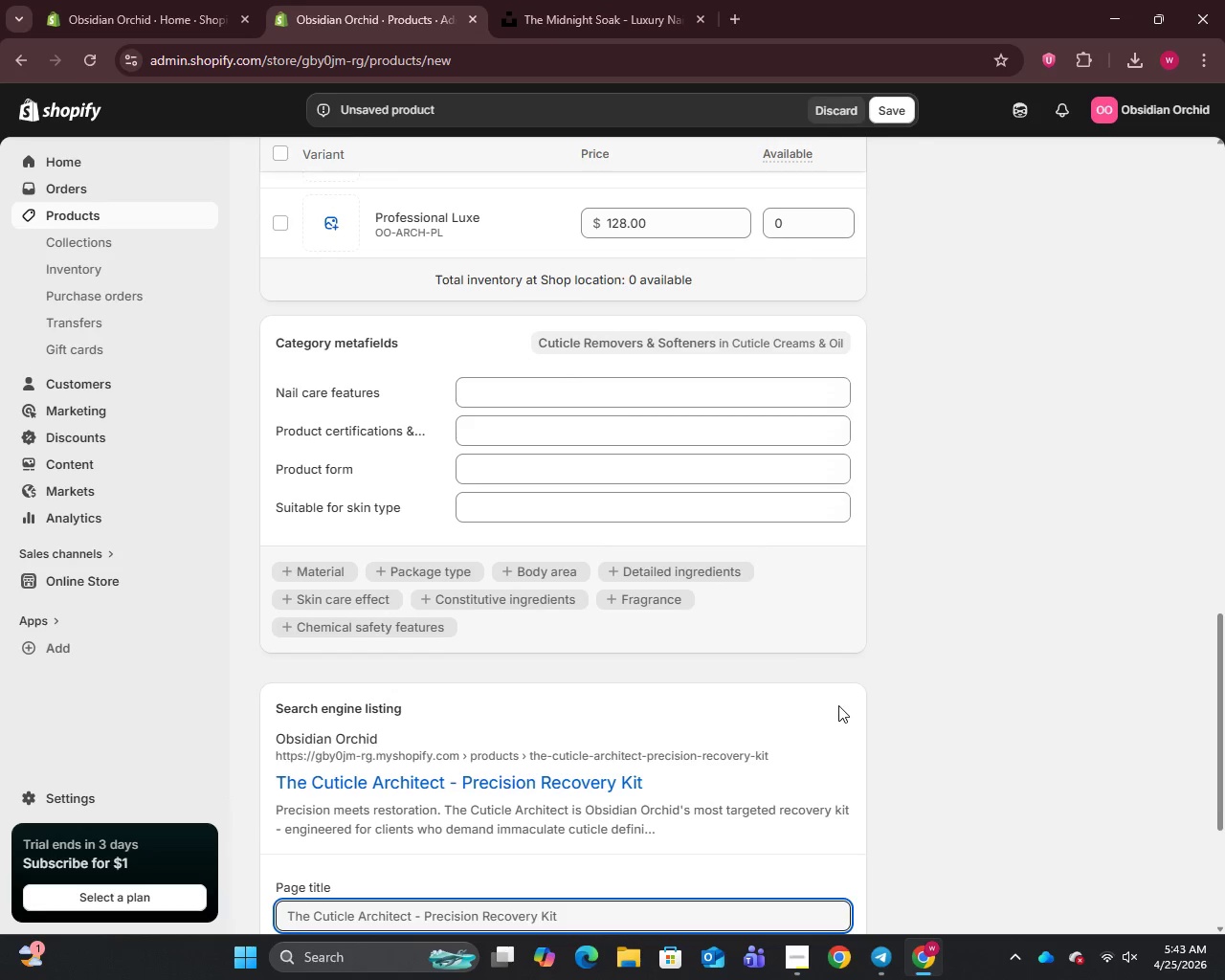 
scroll: coordinate [838, 705], scroll_direction: down, amount: 4.0
 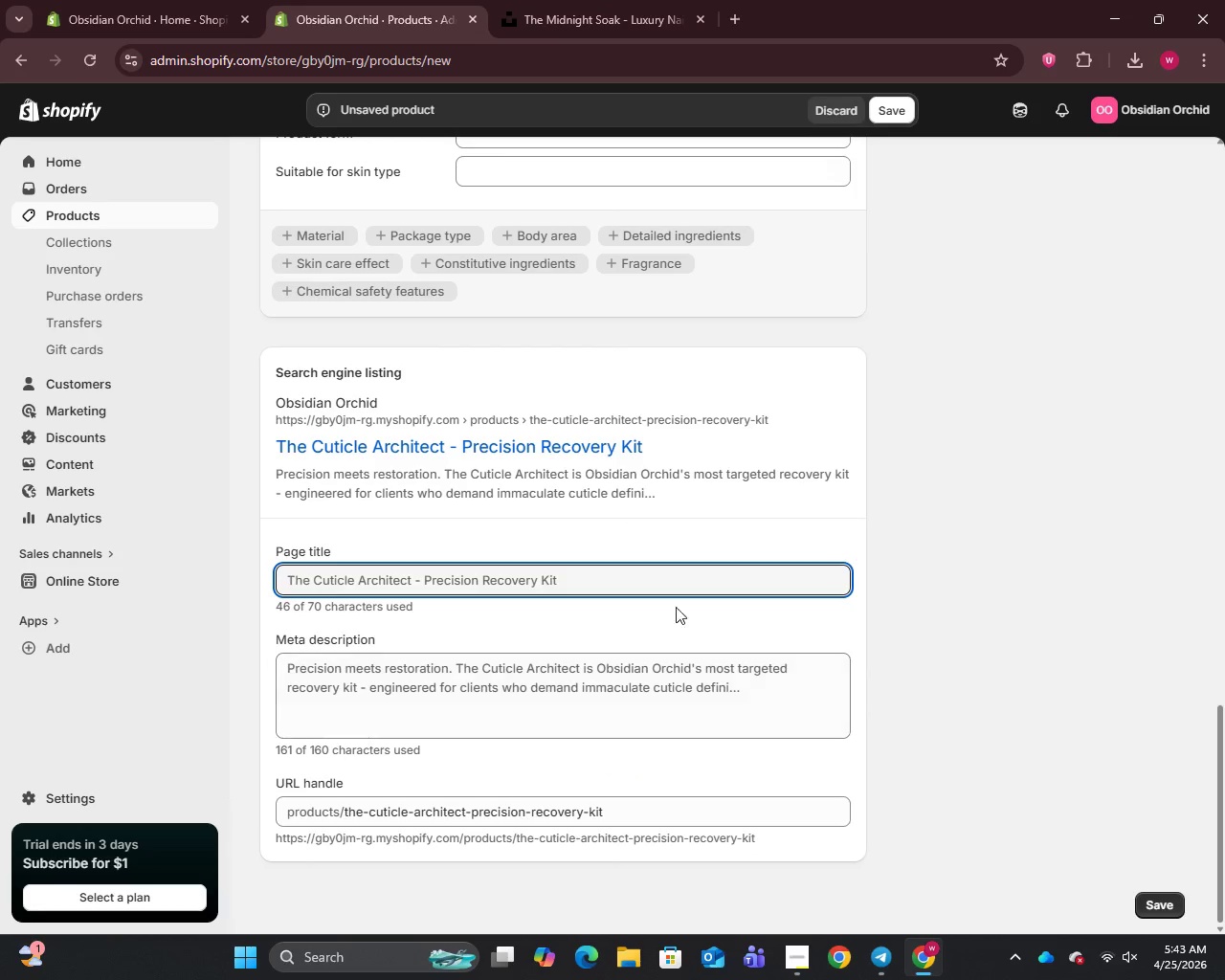 
left_click([664, 577])
 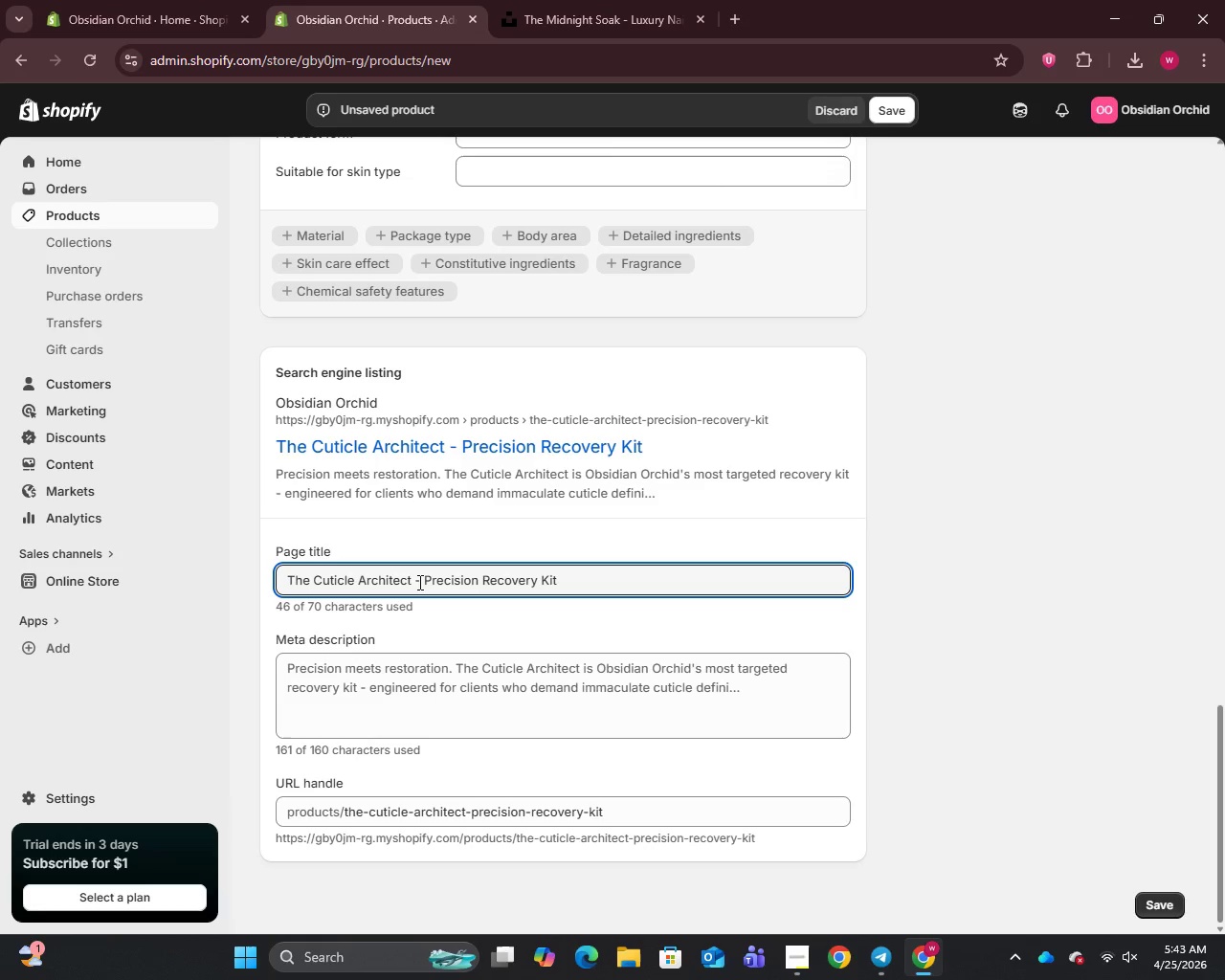 
wait(6.36)
 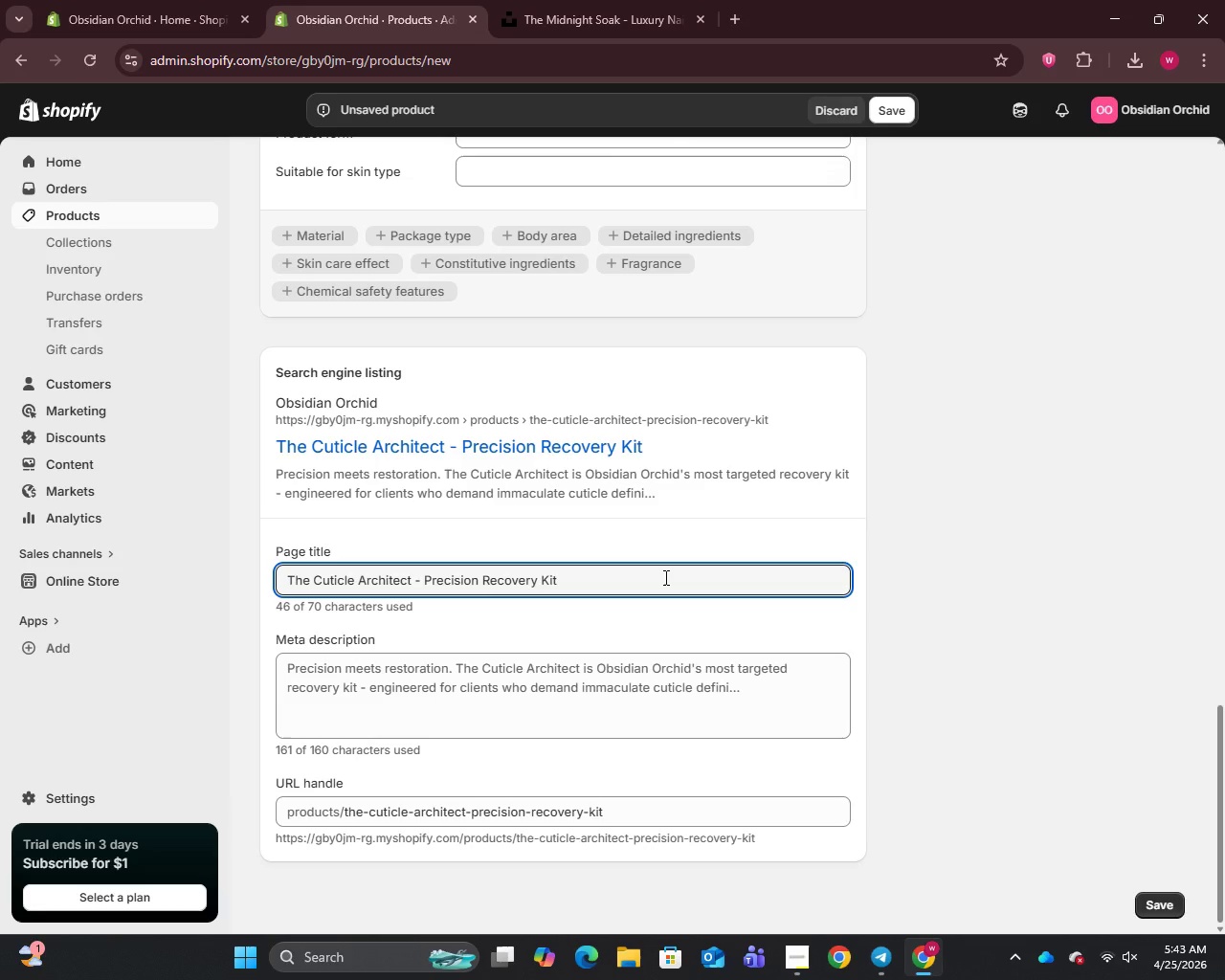 
left_click_drag(start_coordinate=[425, 580], to_coordinate=[662, 572])
 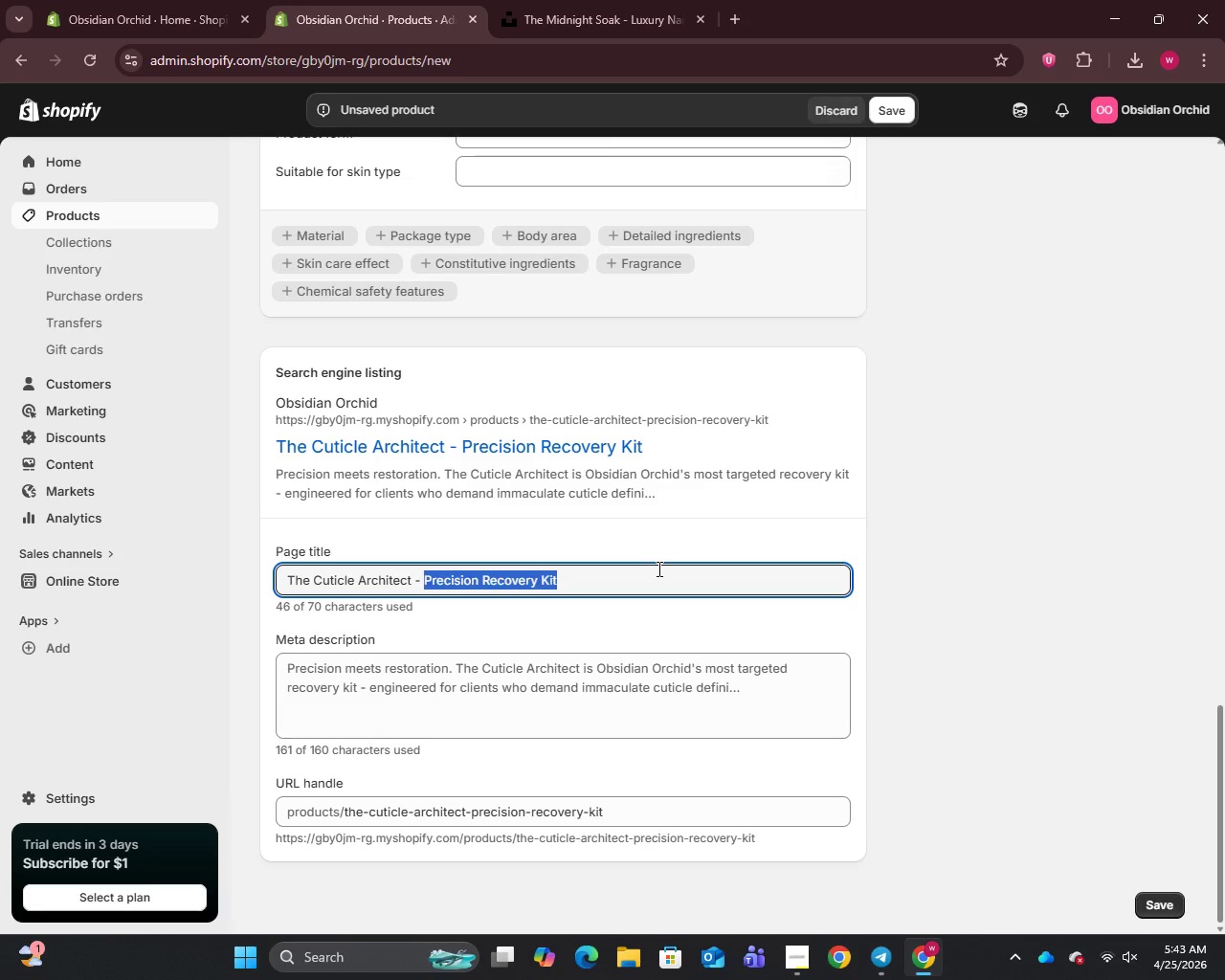 
type(Nail Precision Recovery by Obsidis)
key(Backspace)
type(an Orchid)
 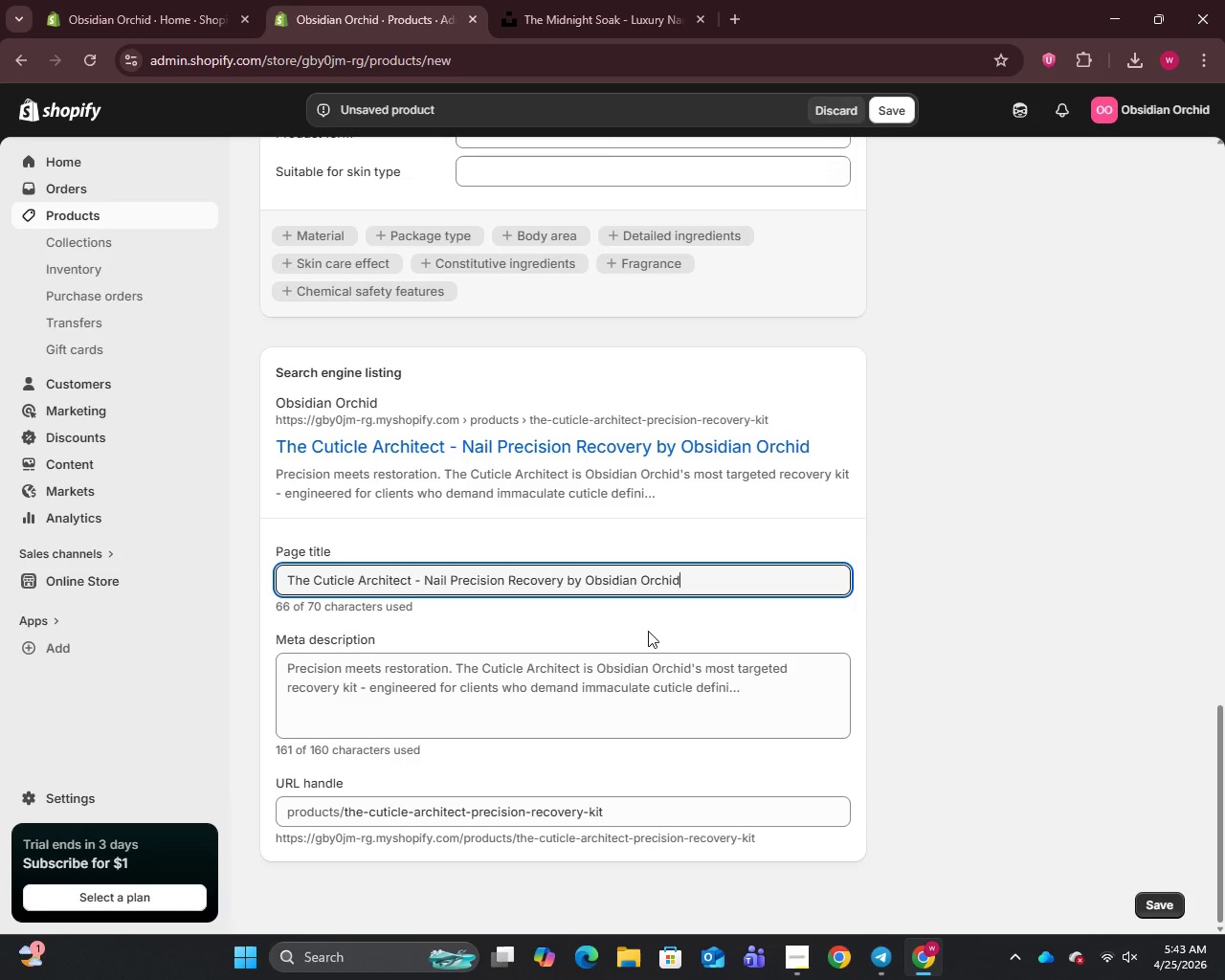 
left_click([643, 701])
 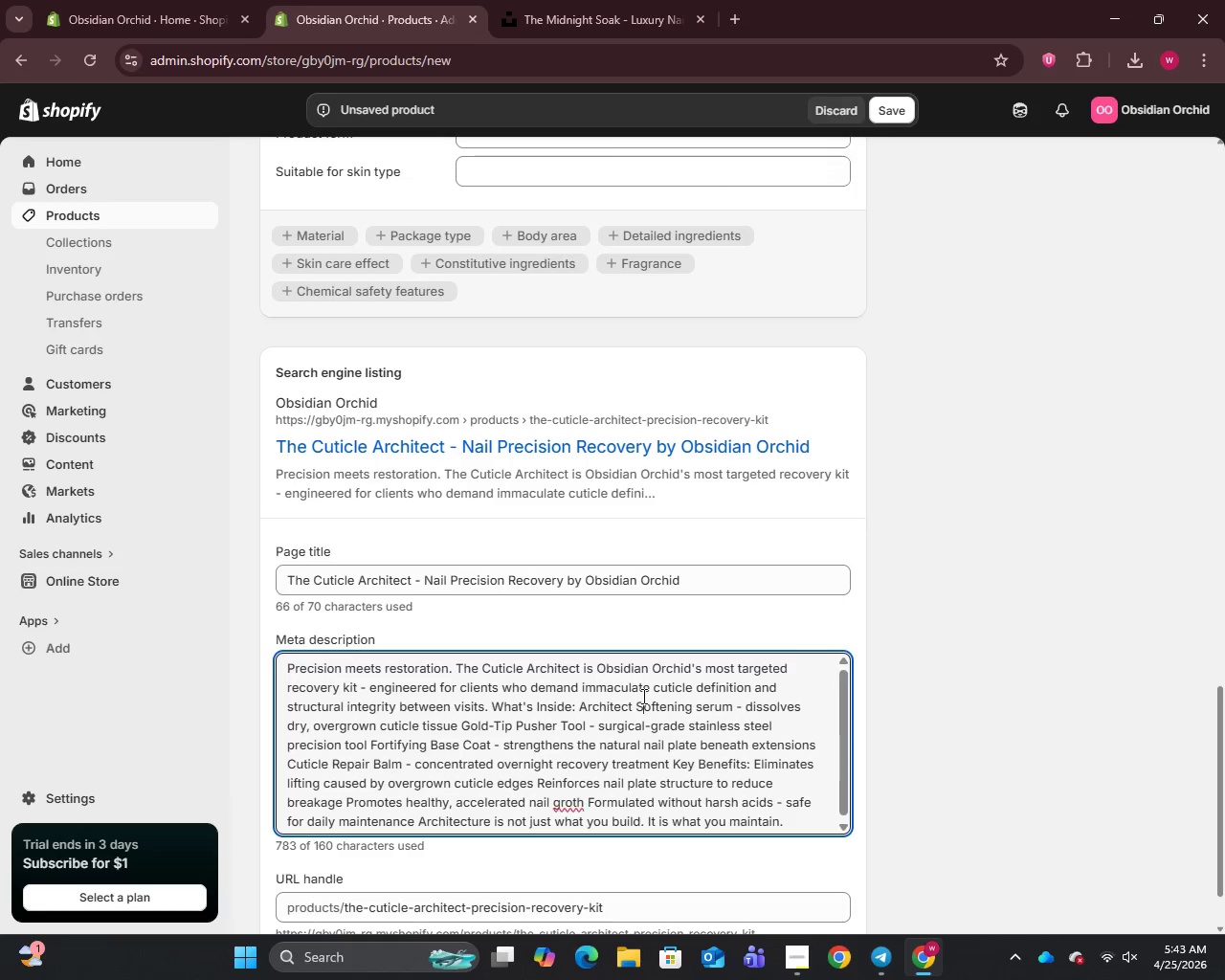 
key(Control+A)
 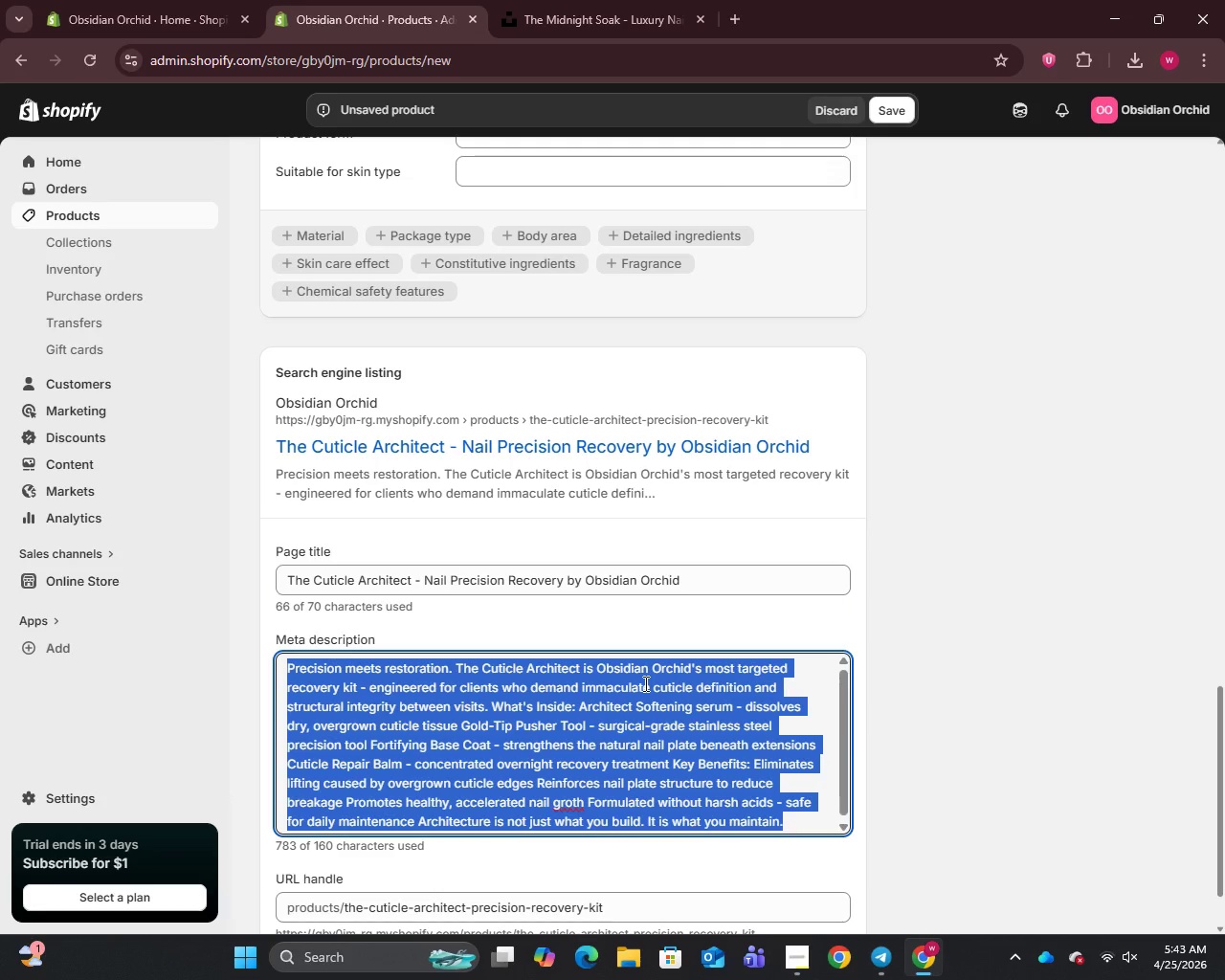 
type(Target liftting and overgroth with The Cuticle Architect. A precision nail recovery kit for gel extension maintenance. )
 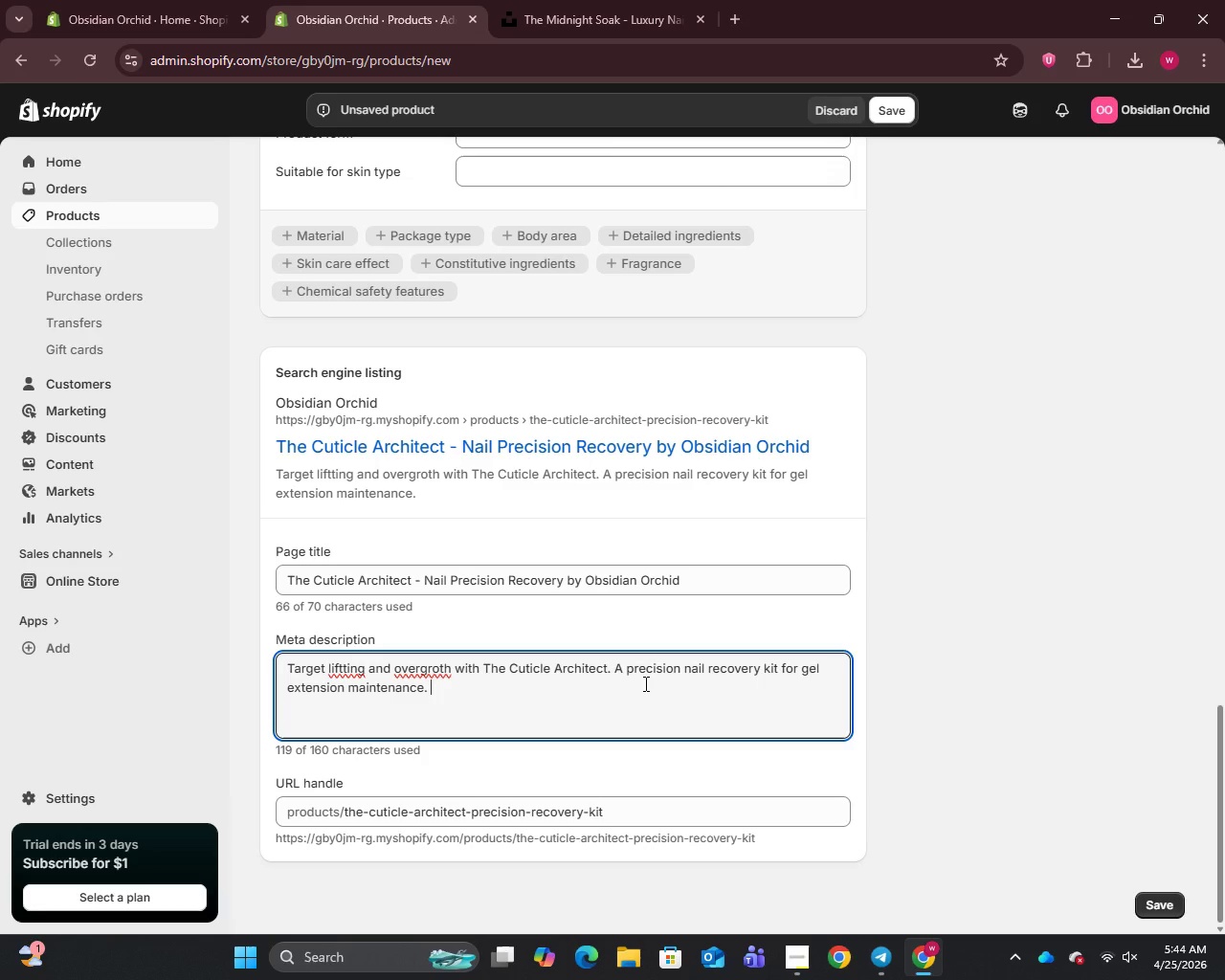 
type(Shop Travel to Pro Luxe.)
 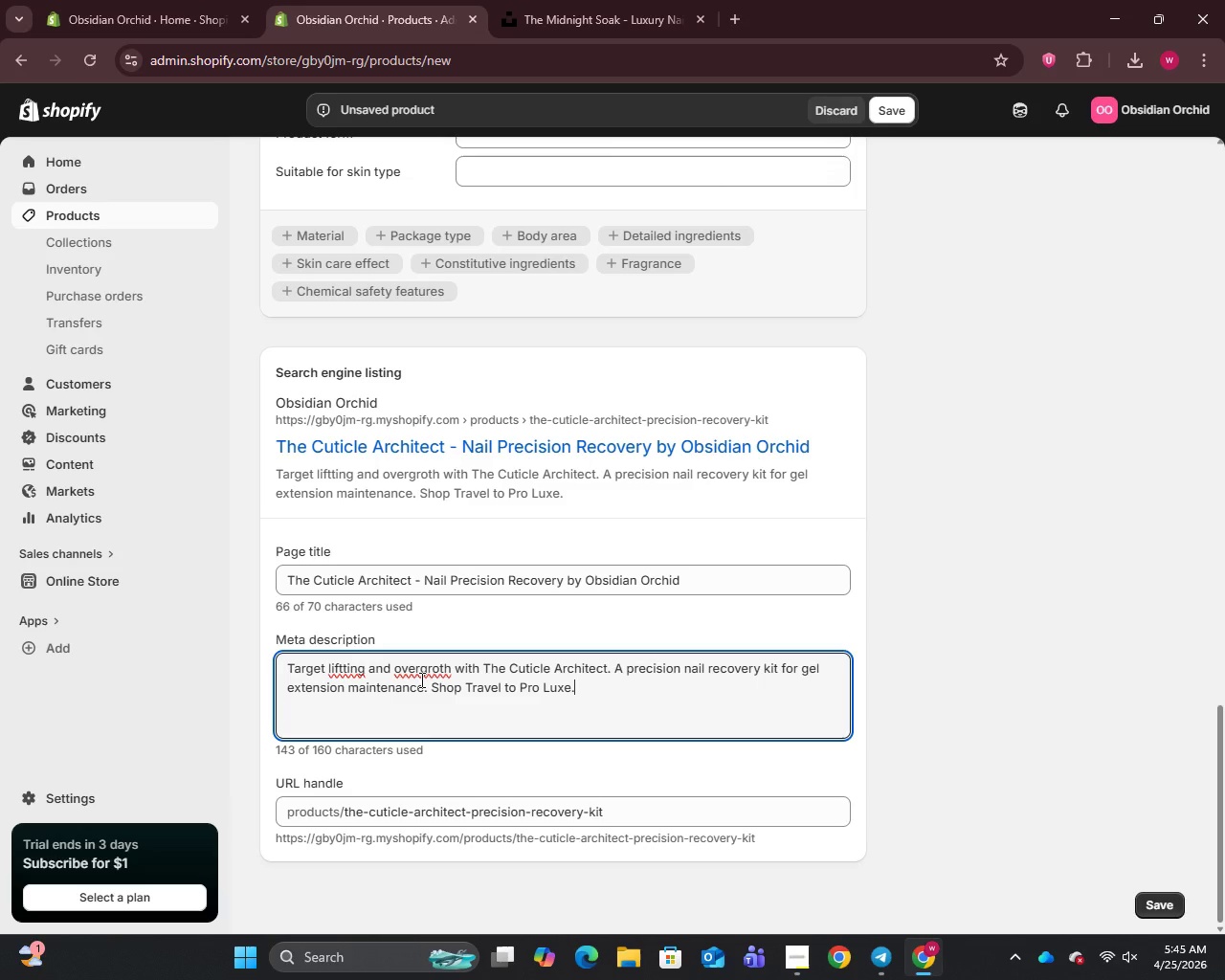 
wait(8.39)
 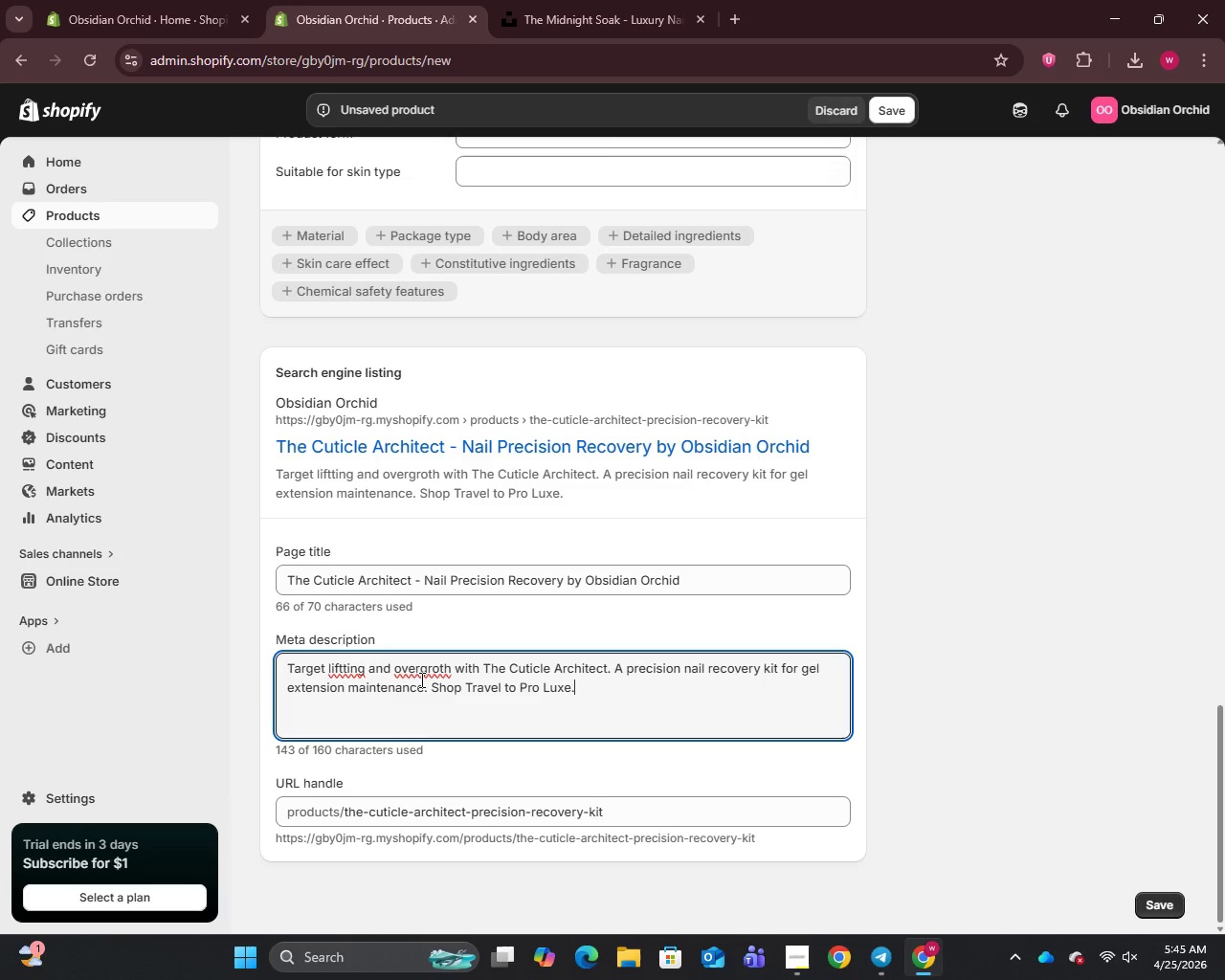 
left_click([344, 667])
 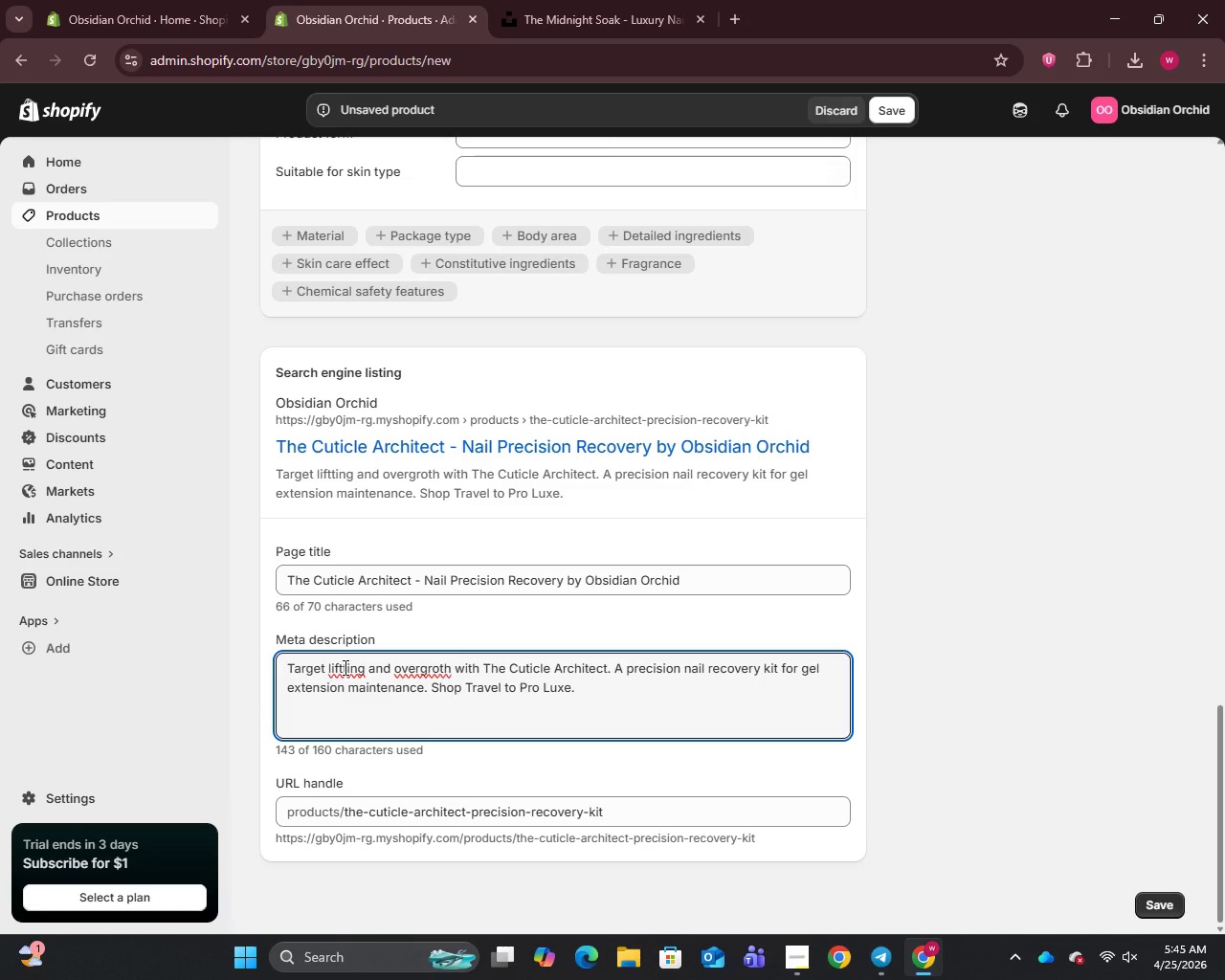 
key(Backspace)
 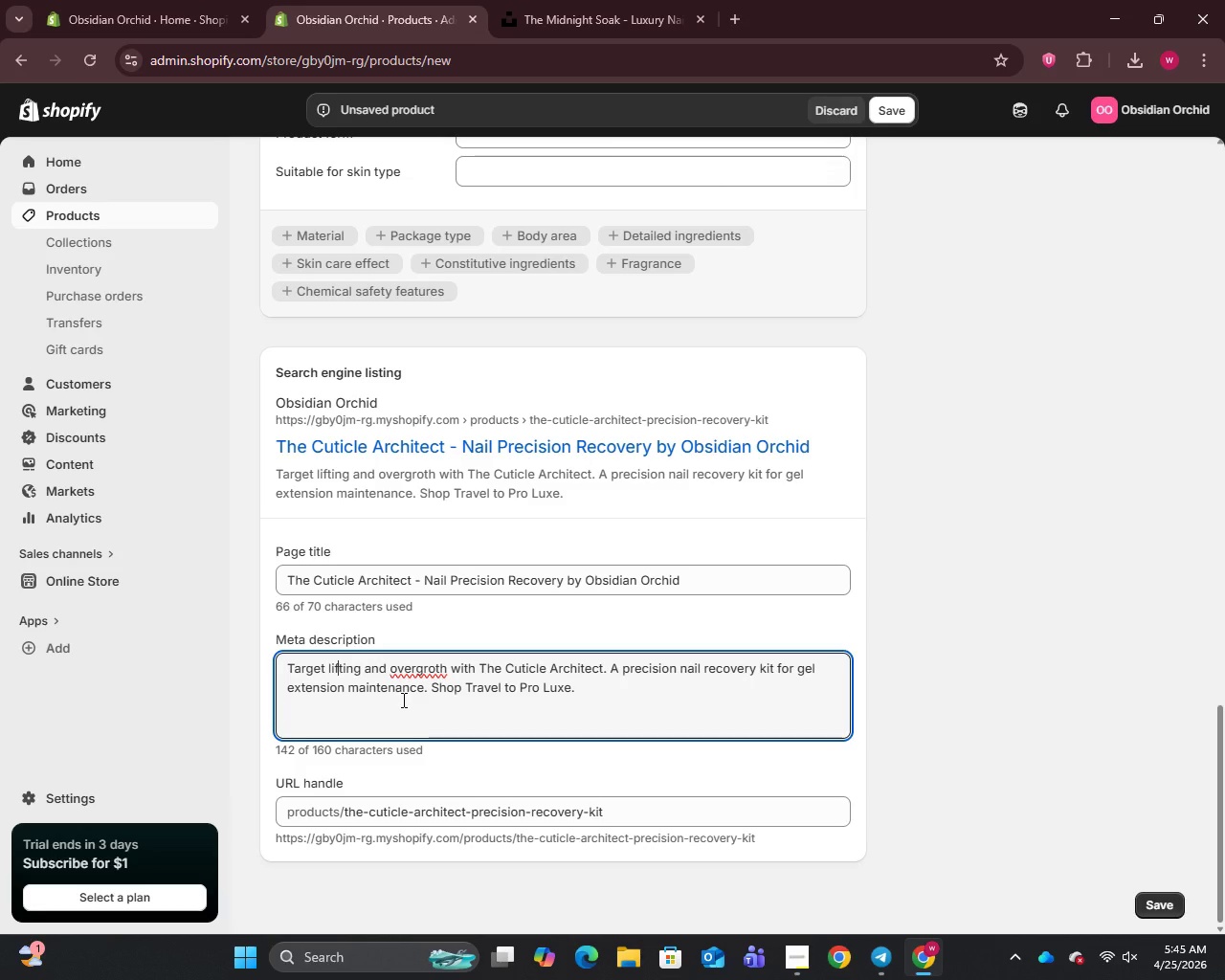 
wait(6.14)
 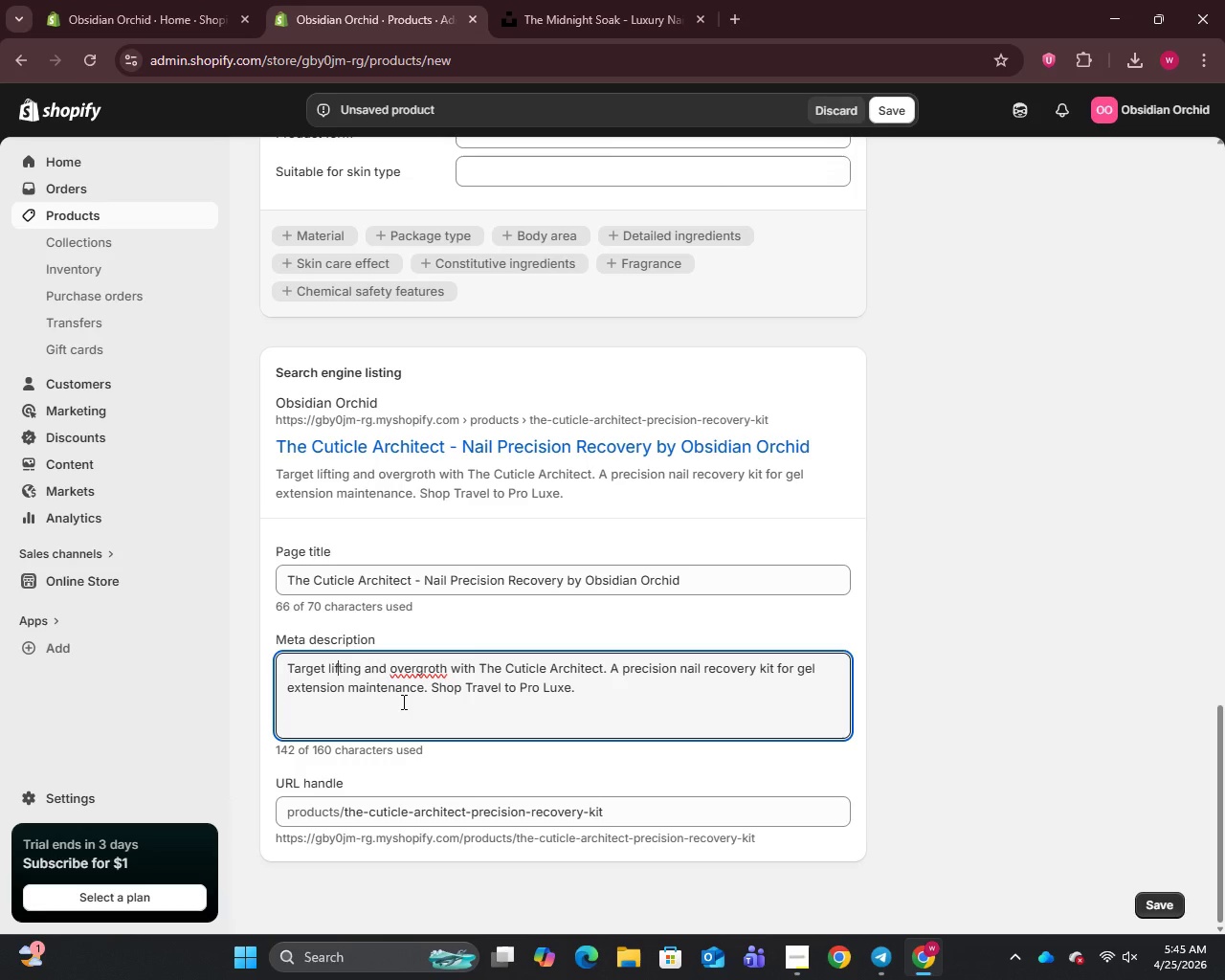 
left_click([434, 673])
 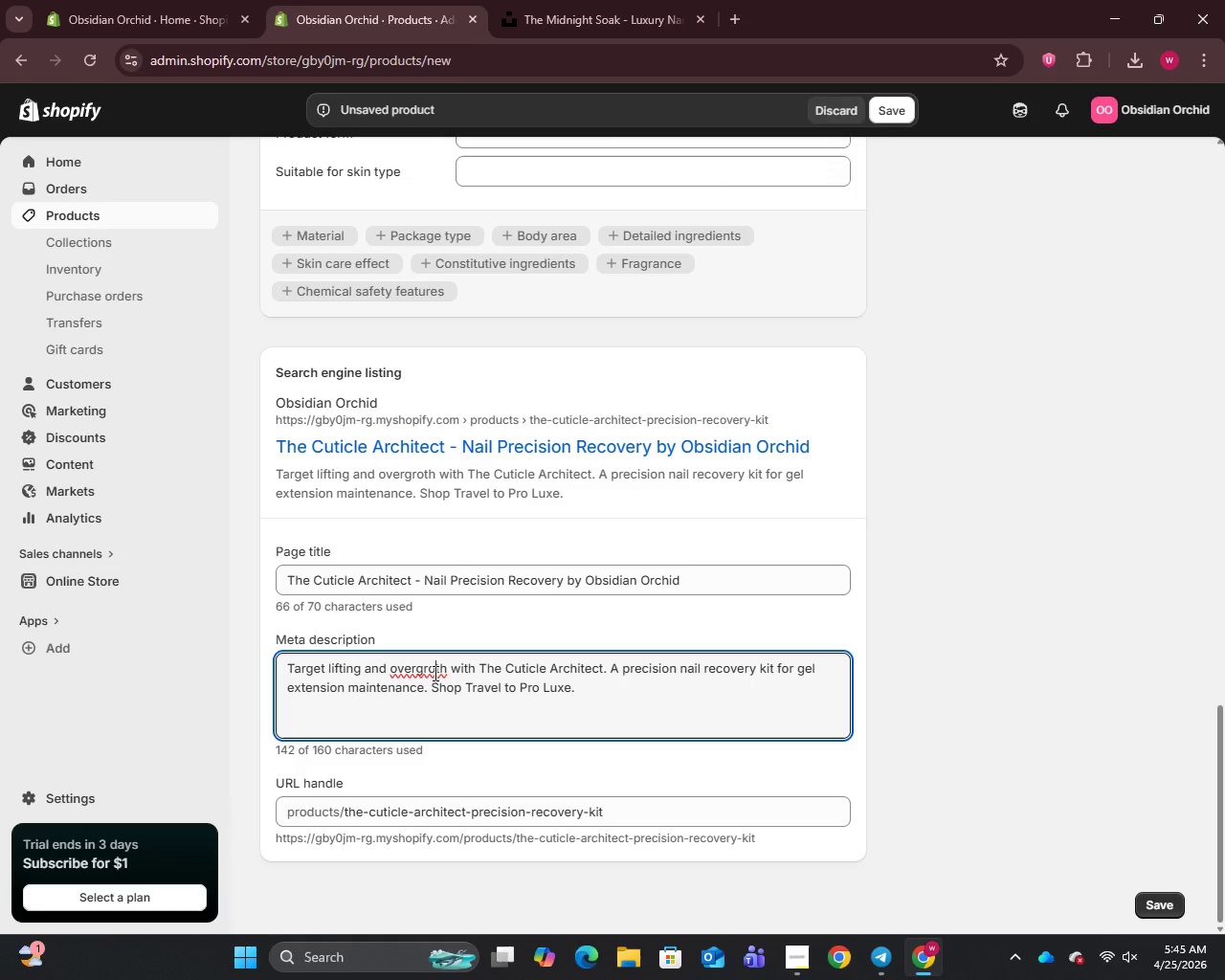 
key(W)
 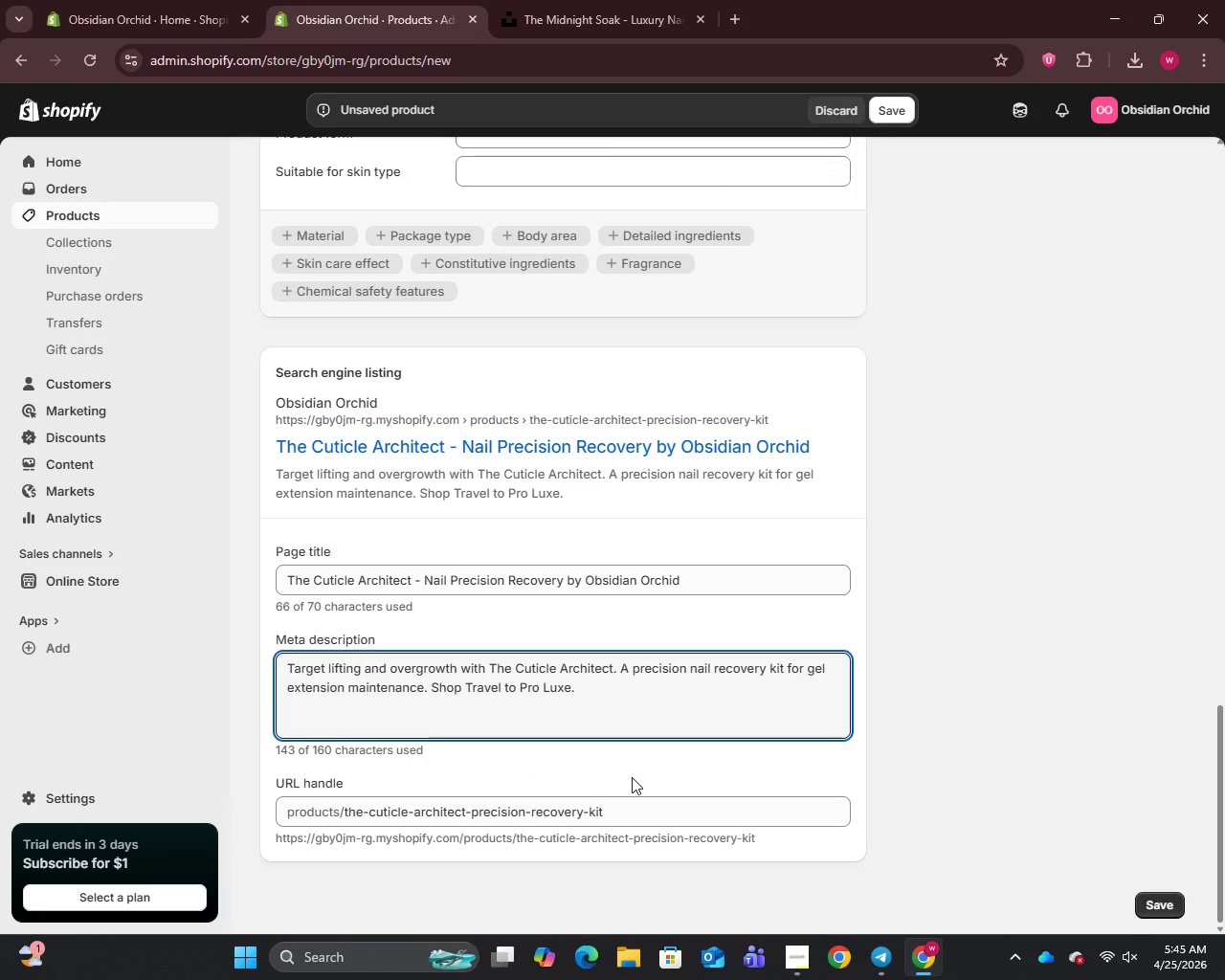 
wait(11.09)
 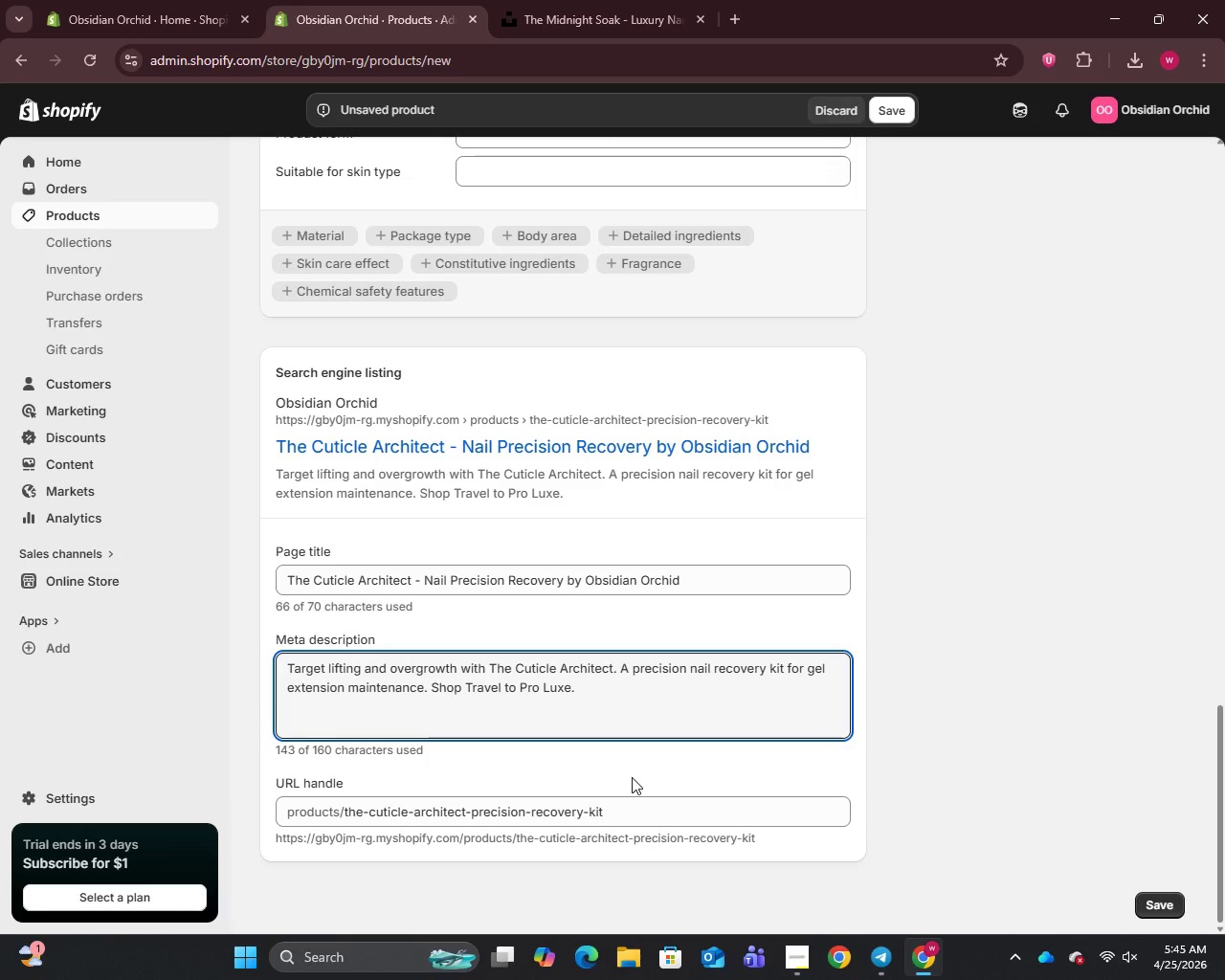 
left_click_drag(start_coordinate=[464, 811], to_coordinate=[637, 831])
 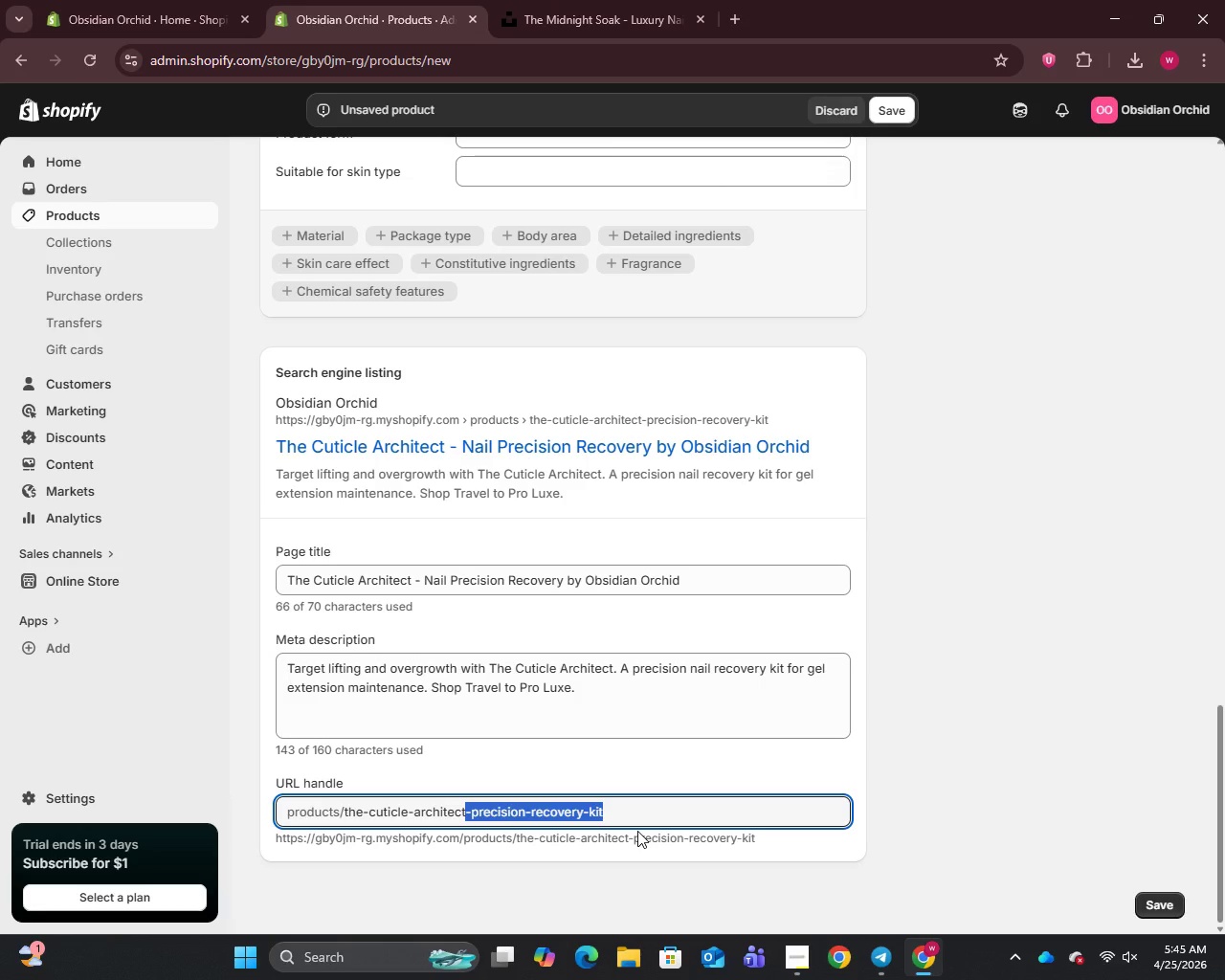 
key(Backspace)
 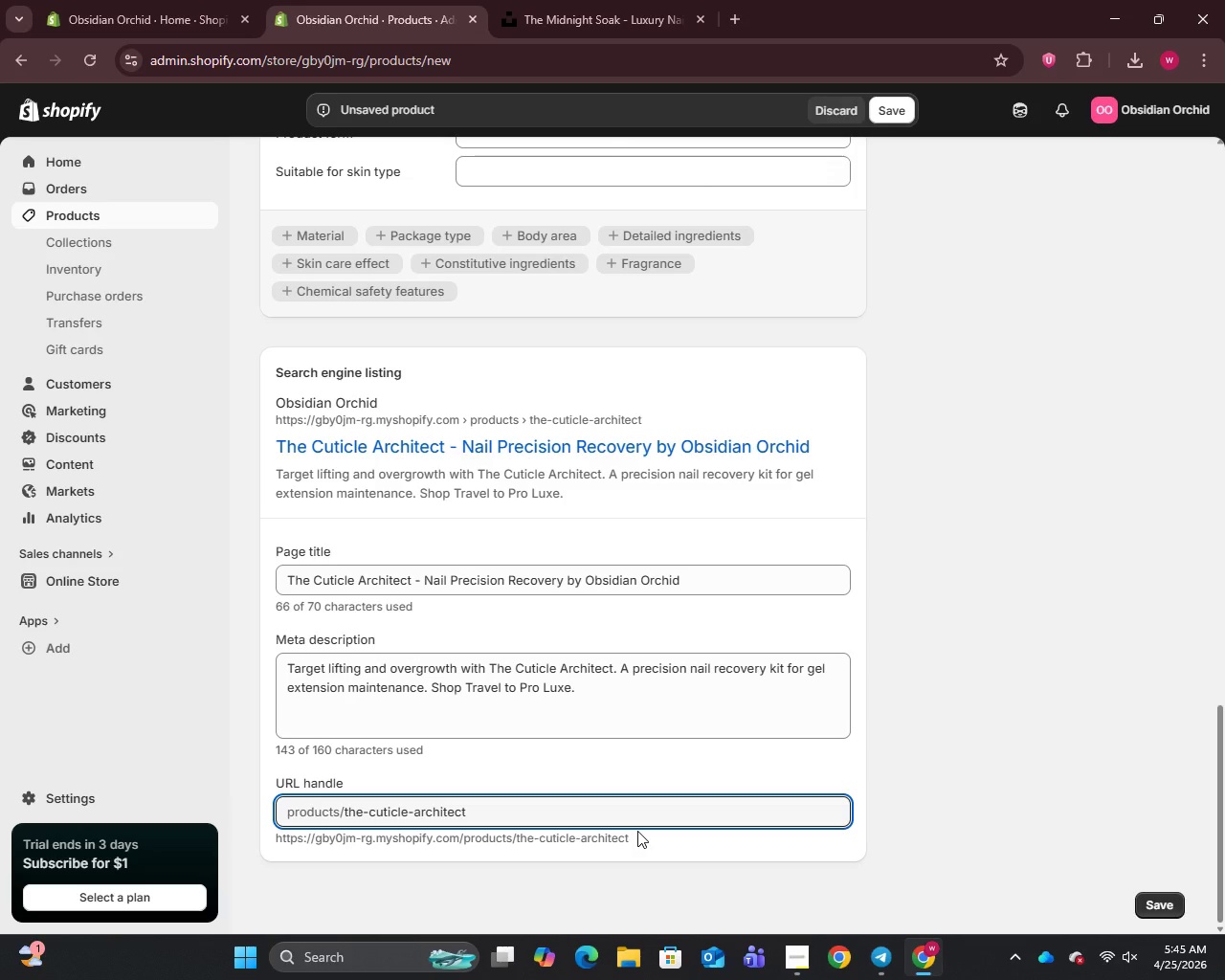 
wait(6.81)
 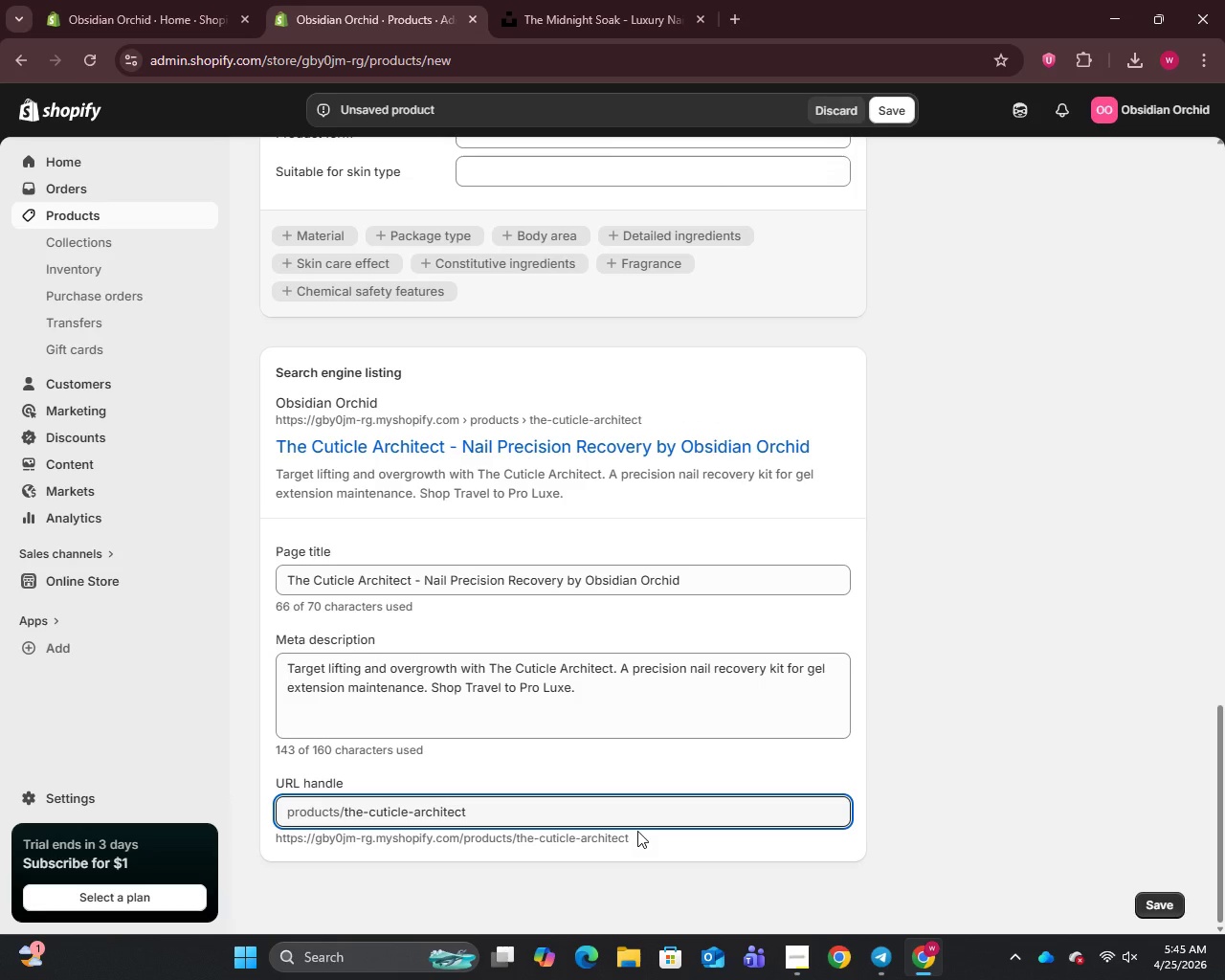 
scroll: coordinate [520, 444], scroll_direction: up, amount: 22.0
 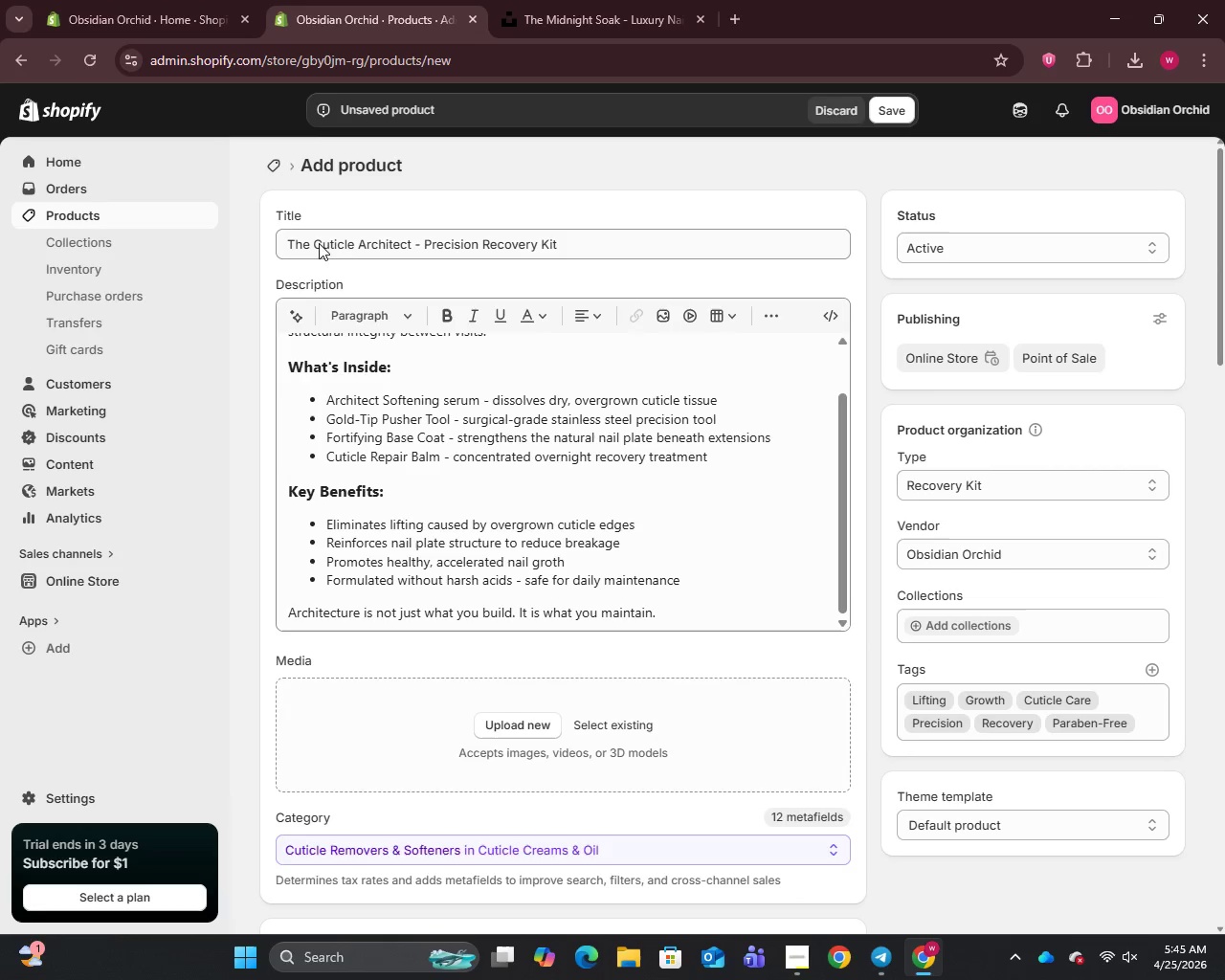 
left_click([315, 240])
 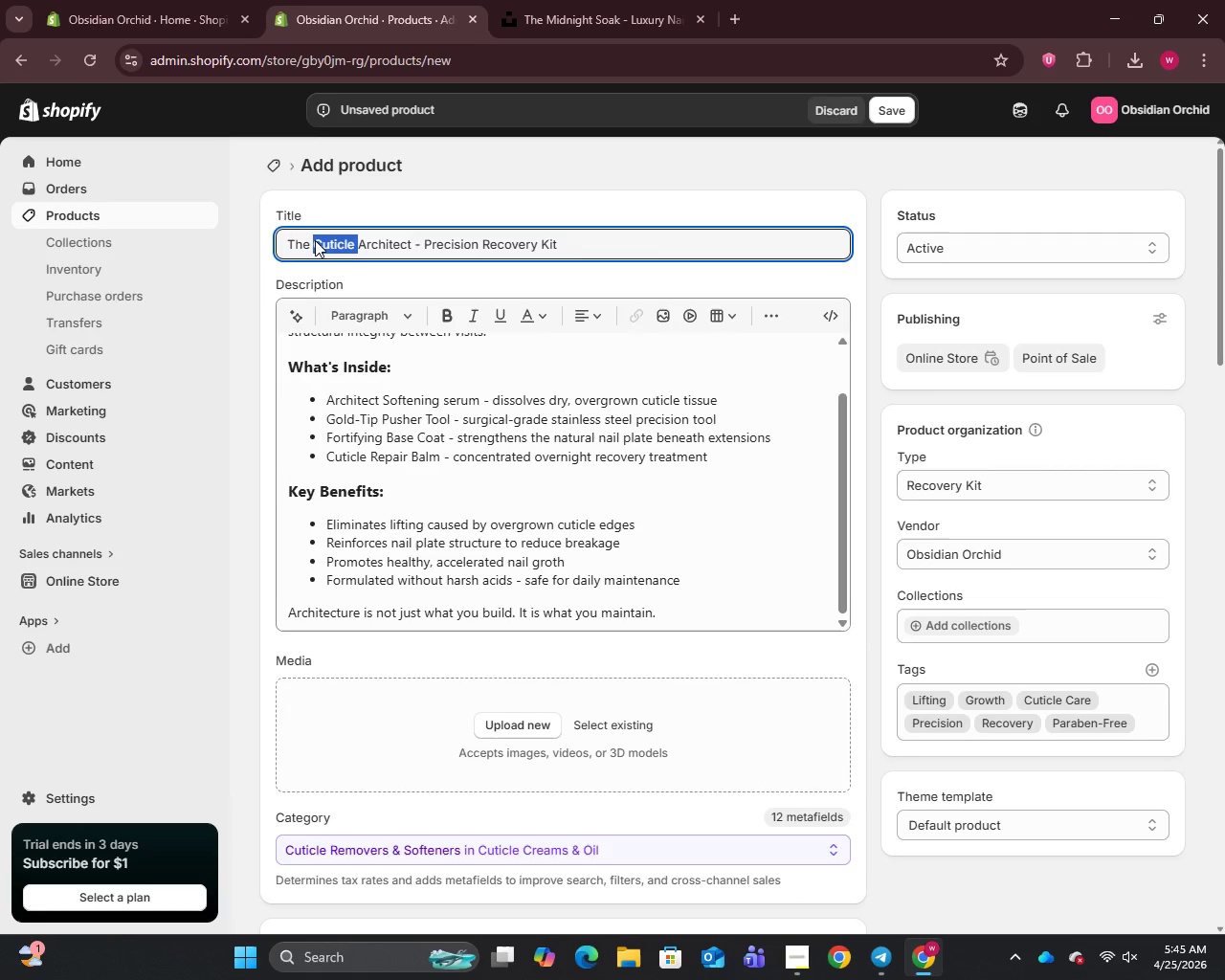 
left_click_drag(start_coordinate=[315, 240], to_coordinate=[608, 244])
 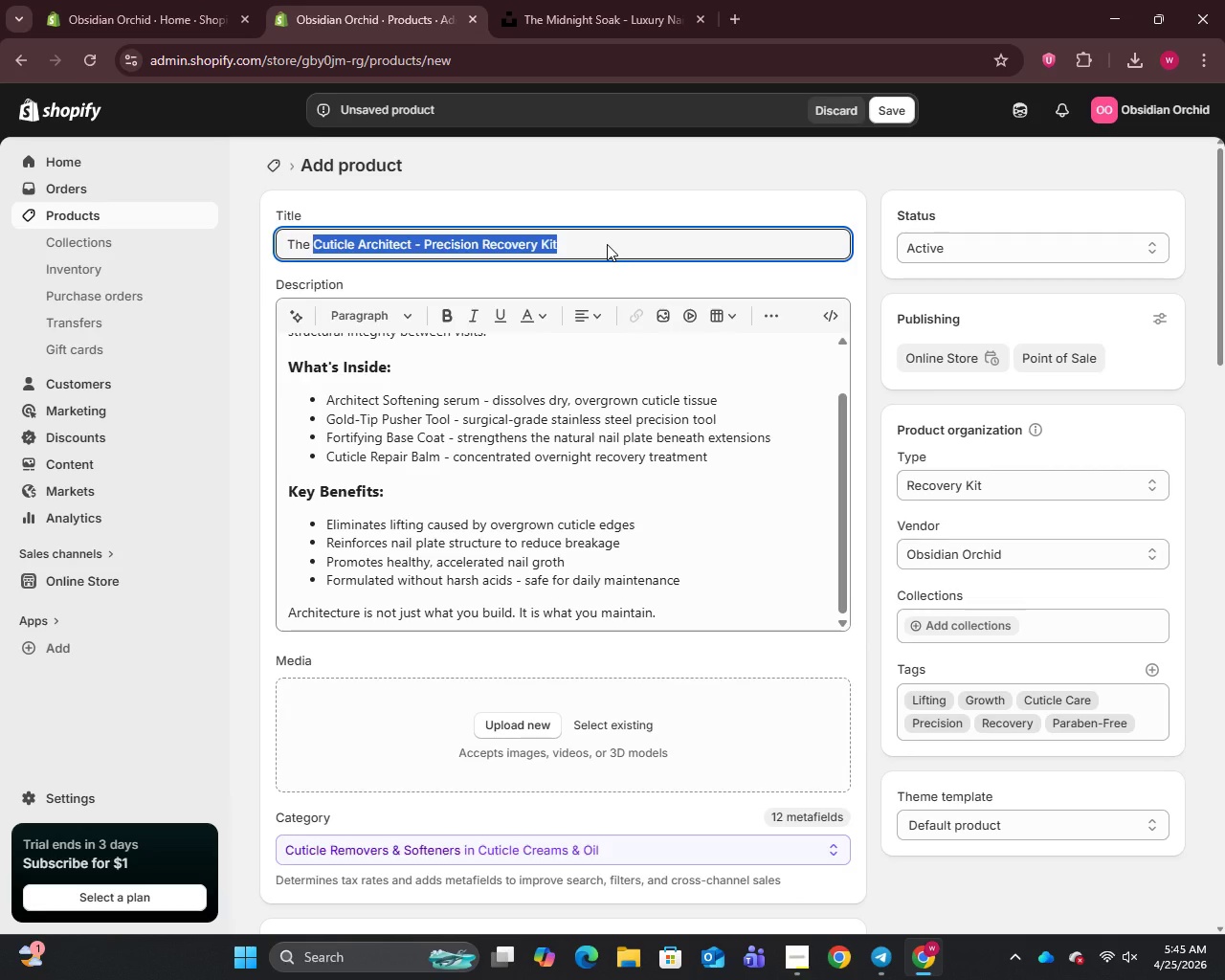 
key(Control+C)
 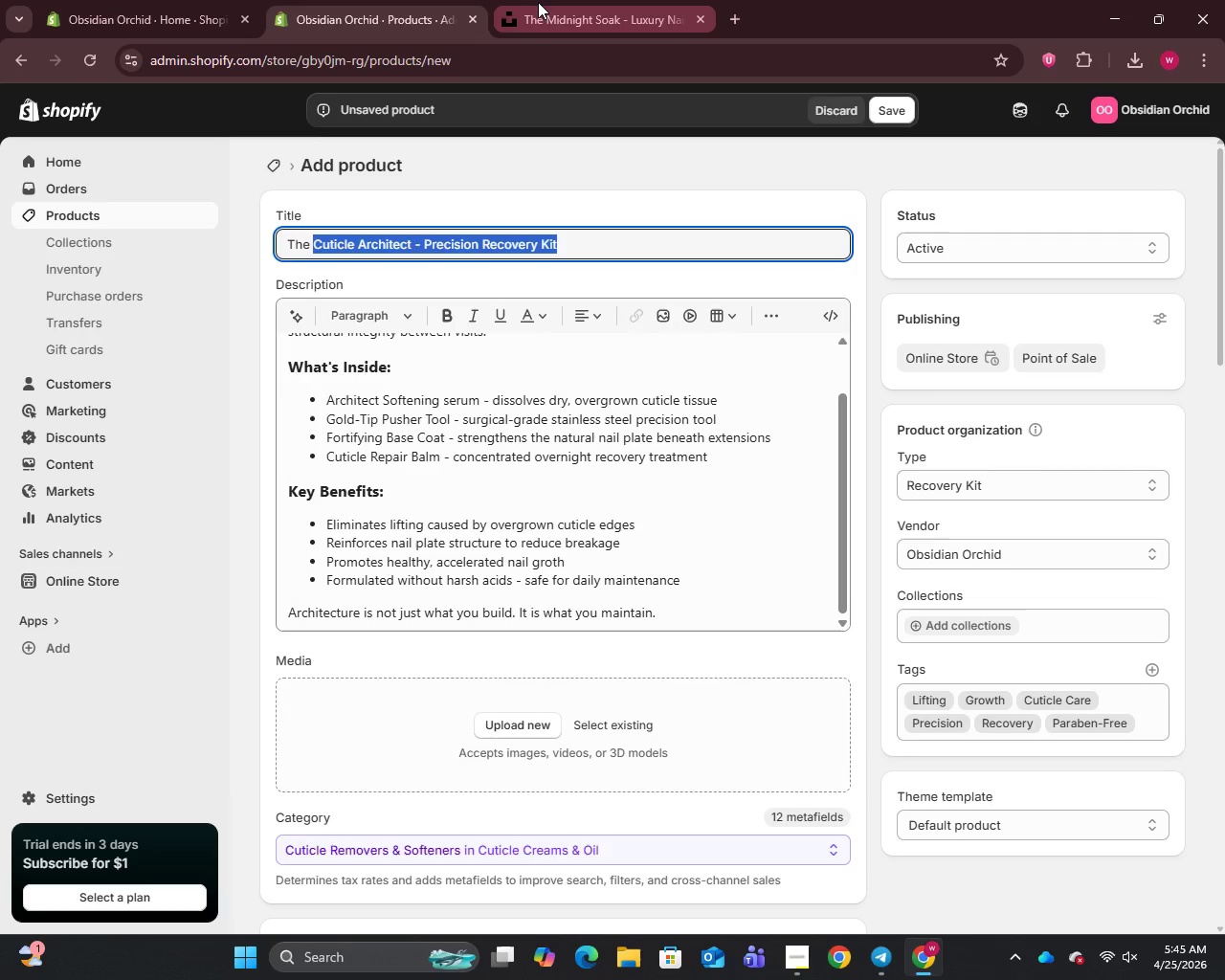 
left_click([541, 2])
 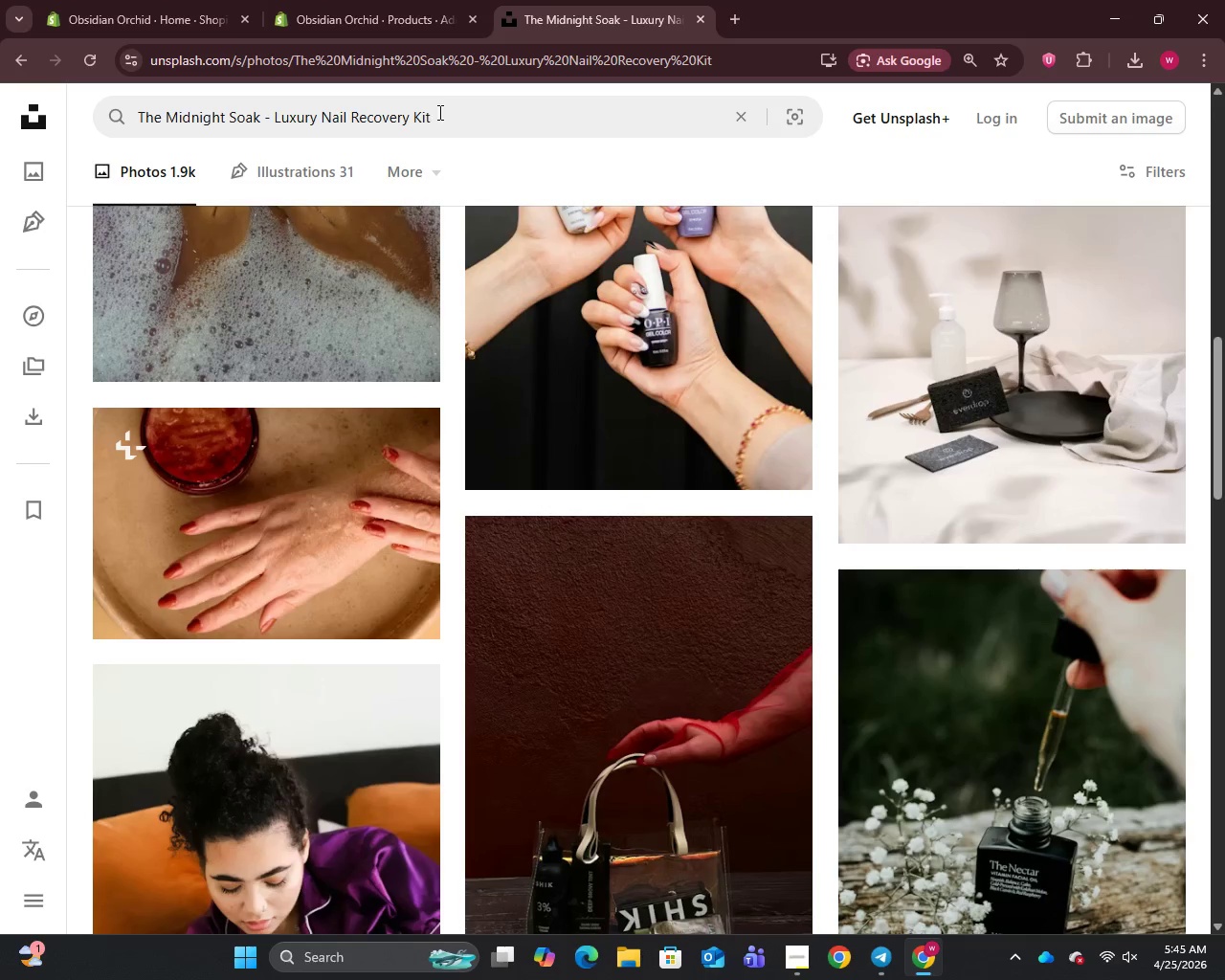 
left_click([438, 110])
 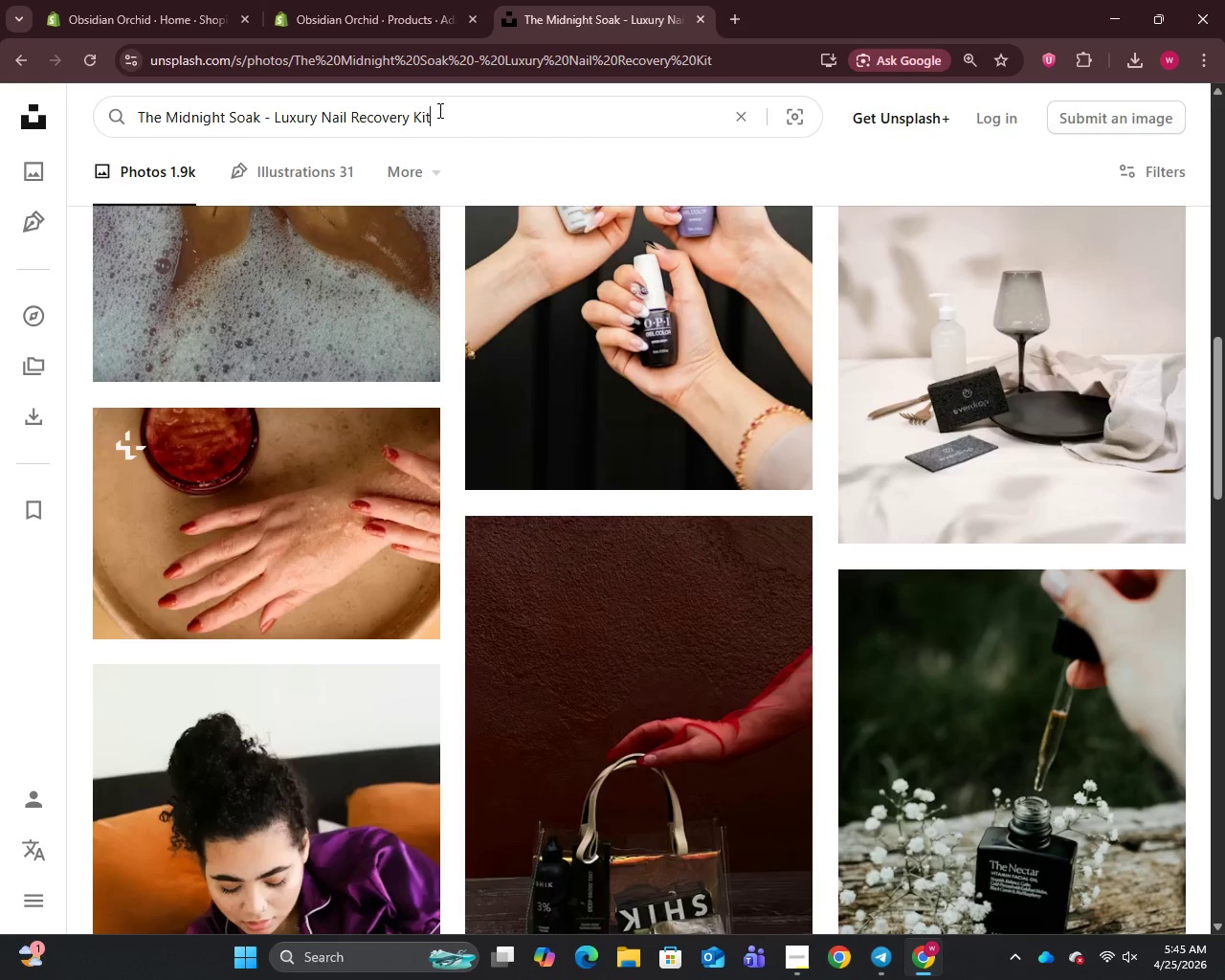 
key(Control+A)
 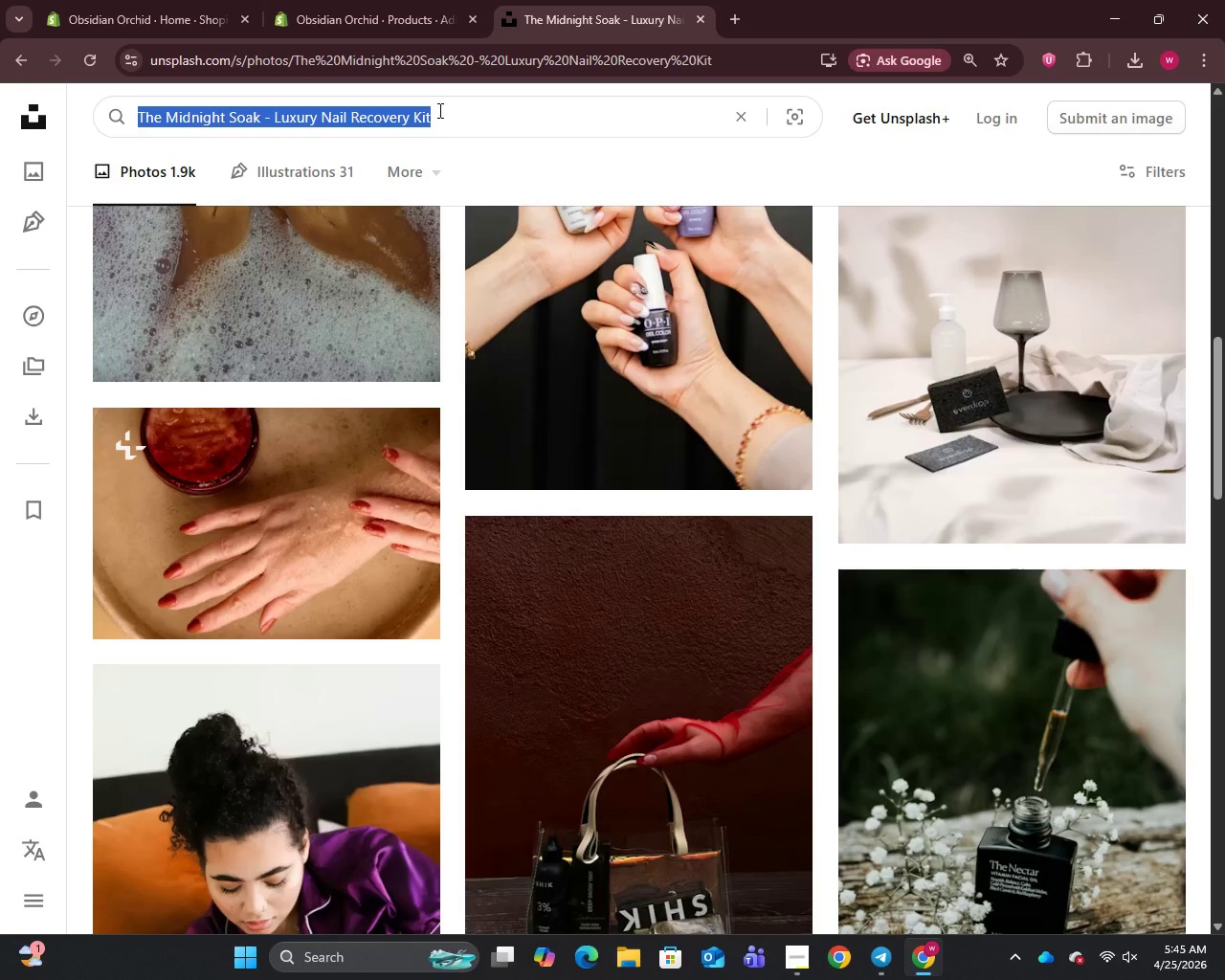 
key(Control+V)
 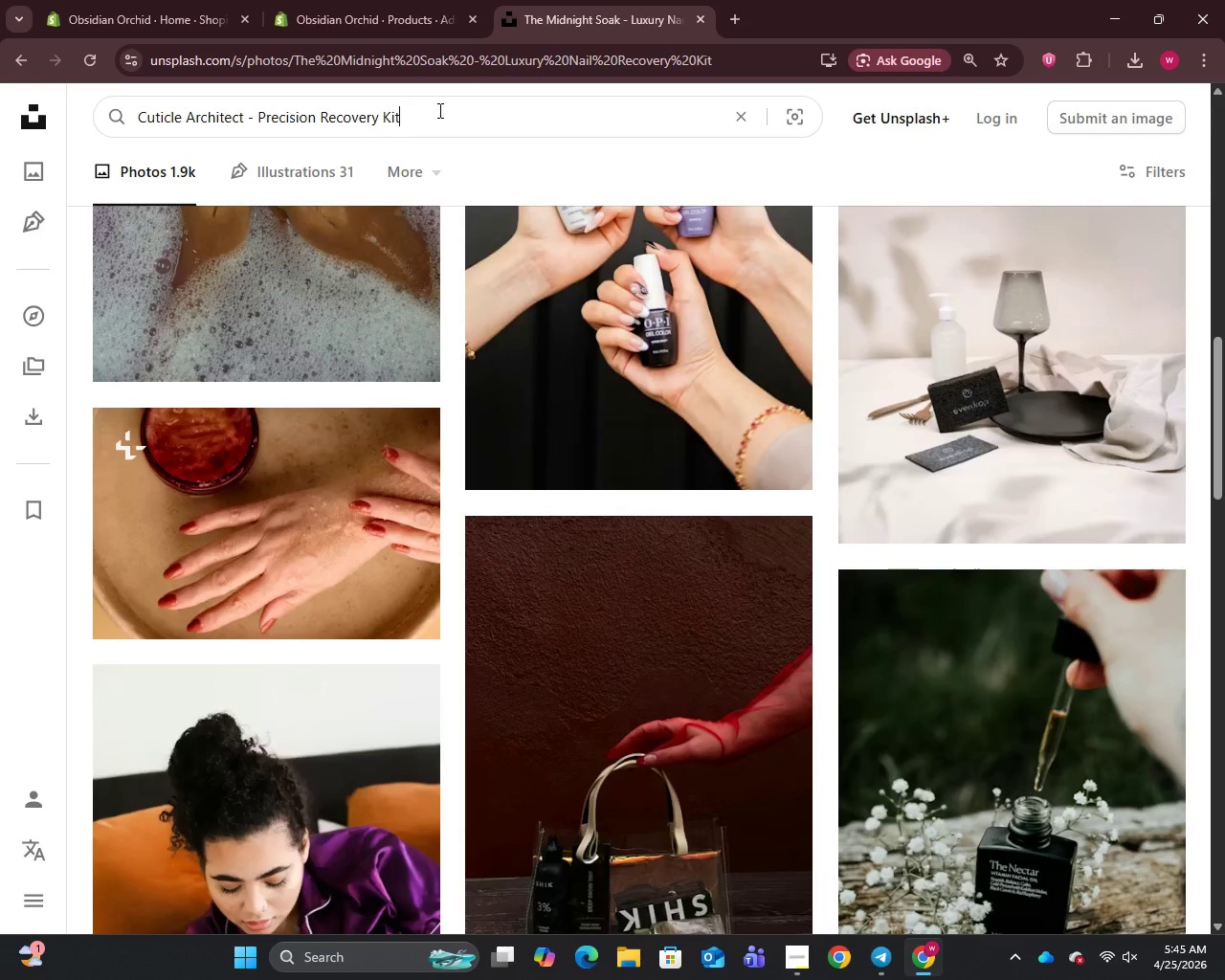 
key(Enter)
 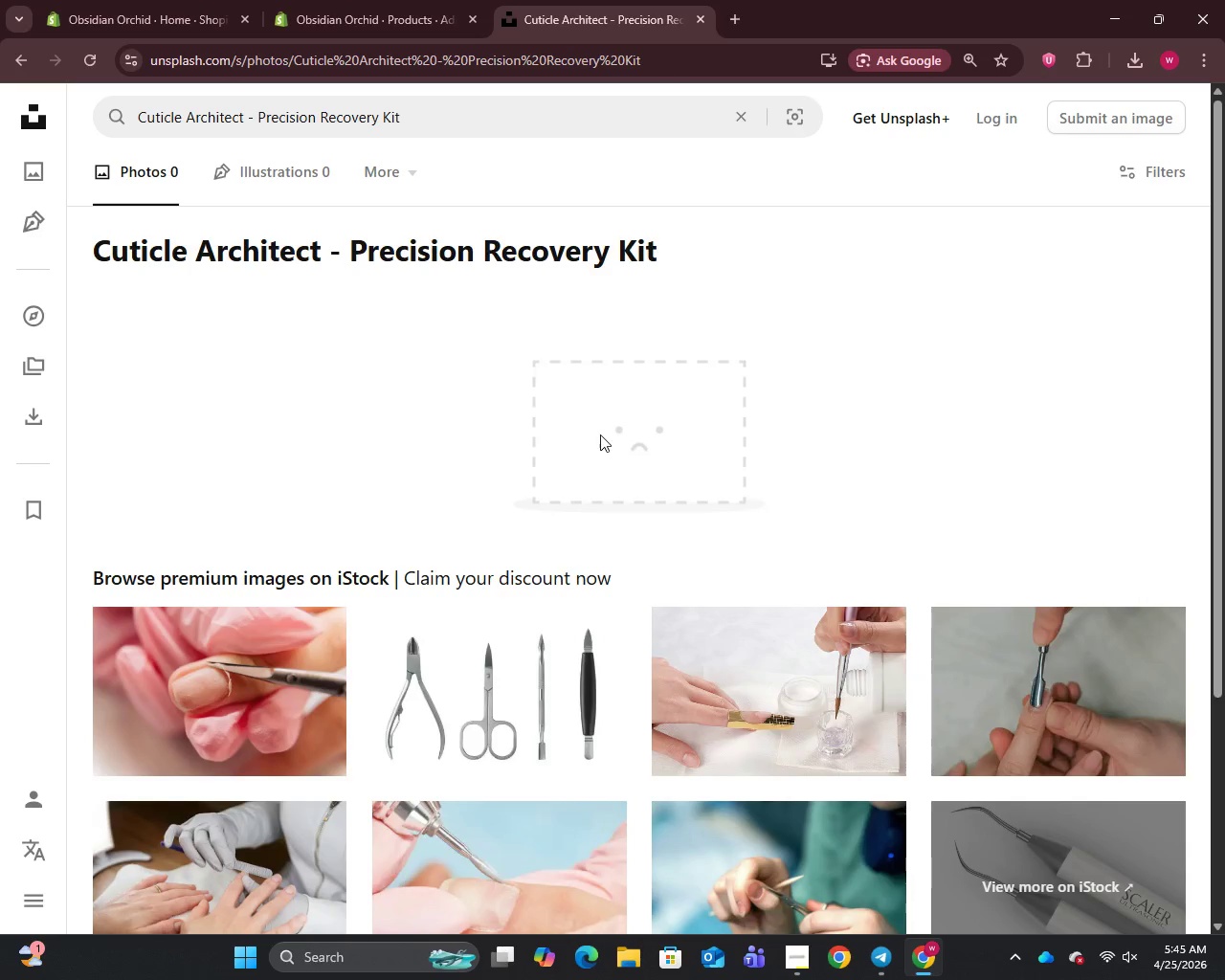 
wait(6.19)
 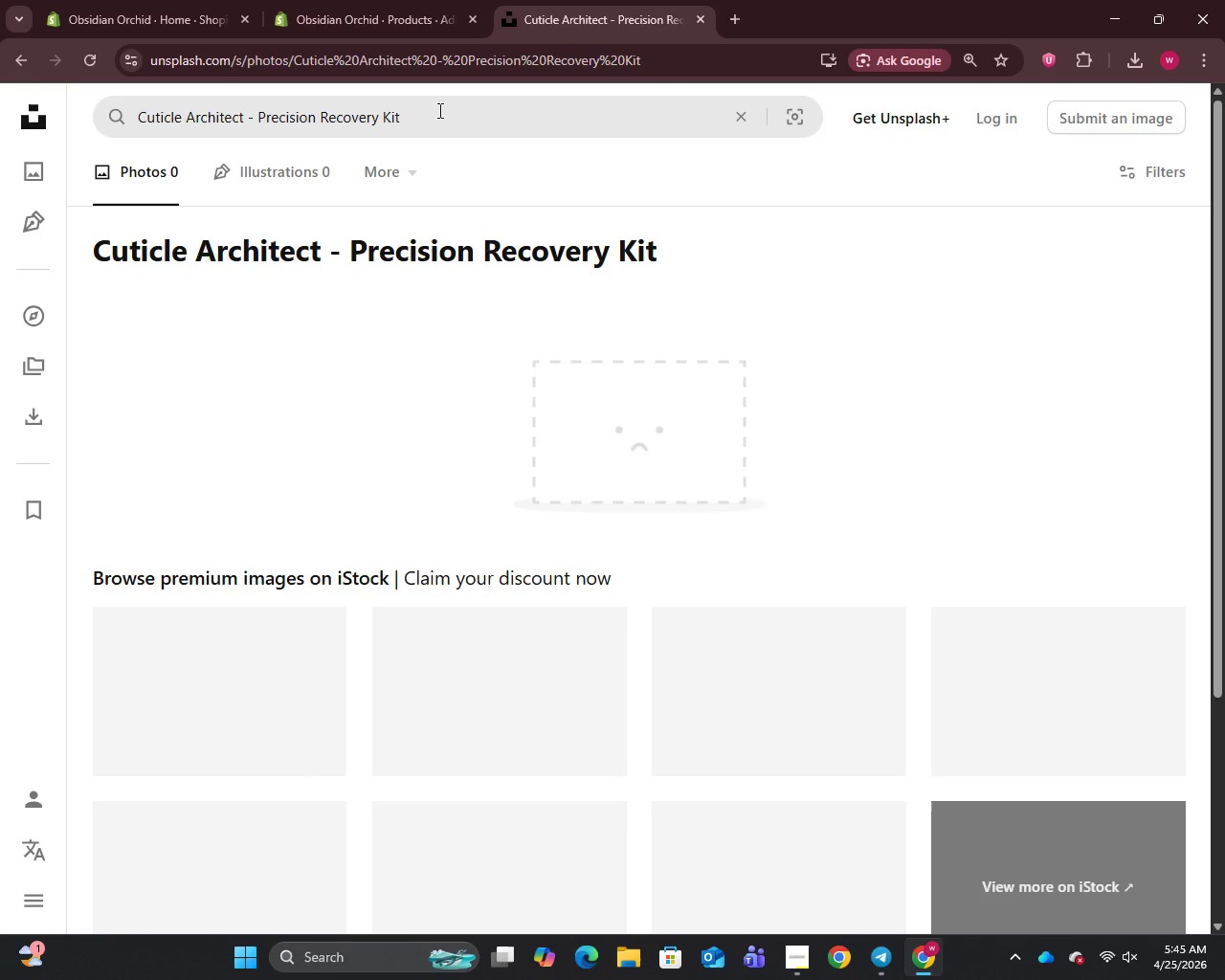 
scroll: coordinate [601, 439], scroll_direction: down, amount: 2.0
 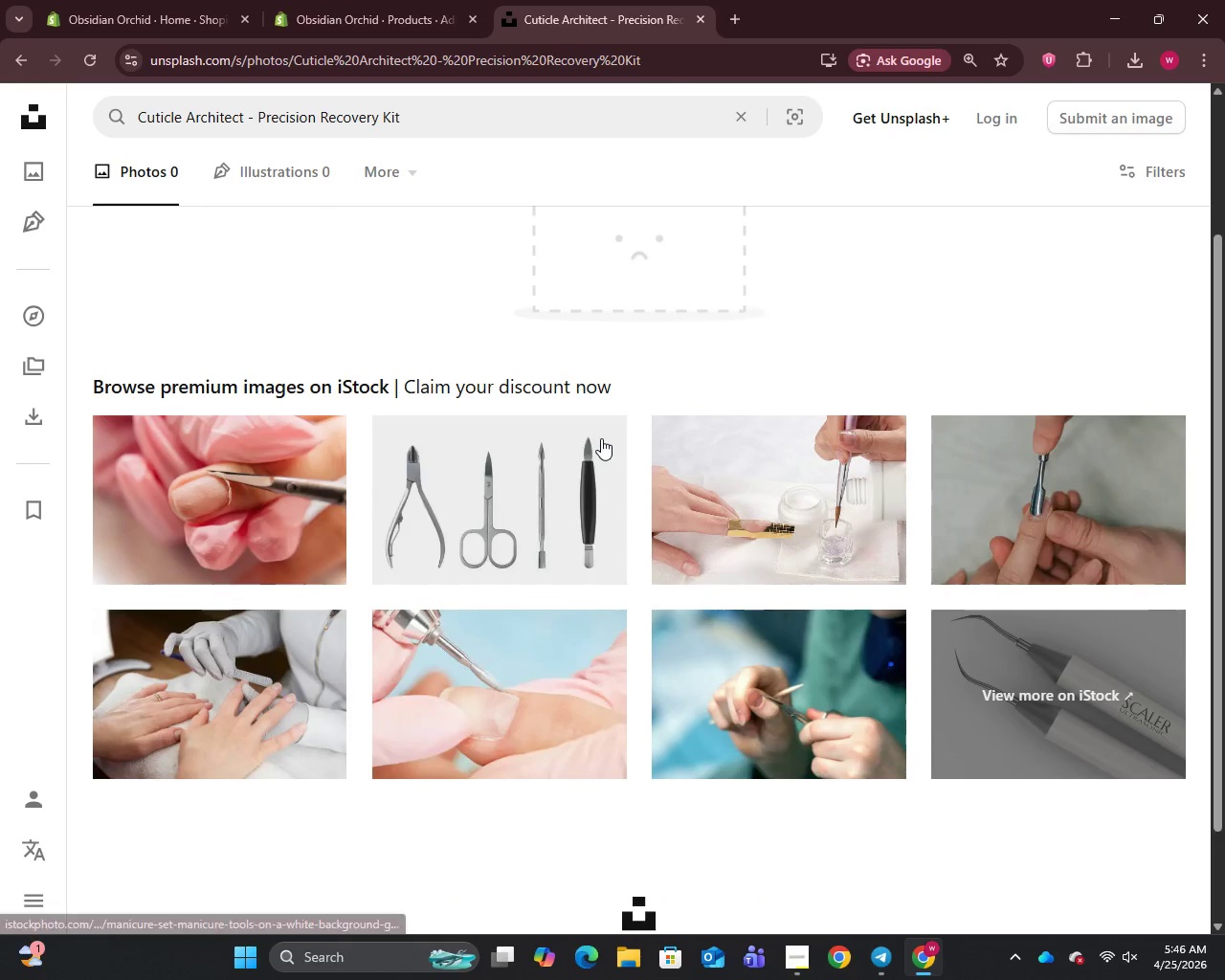 
mouse_move([592, 487])
 